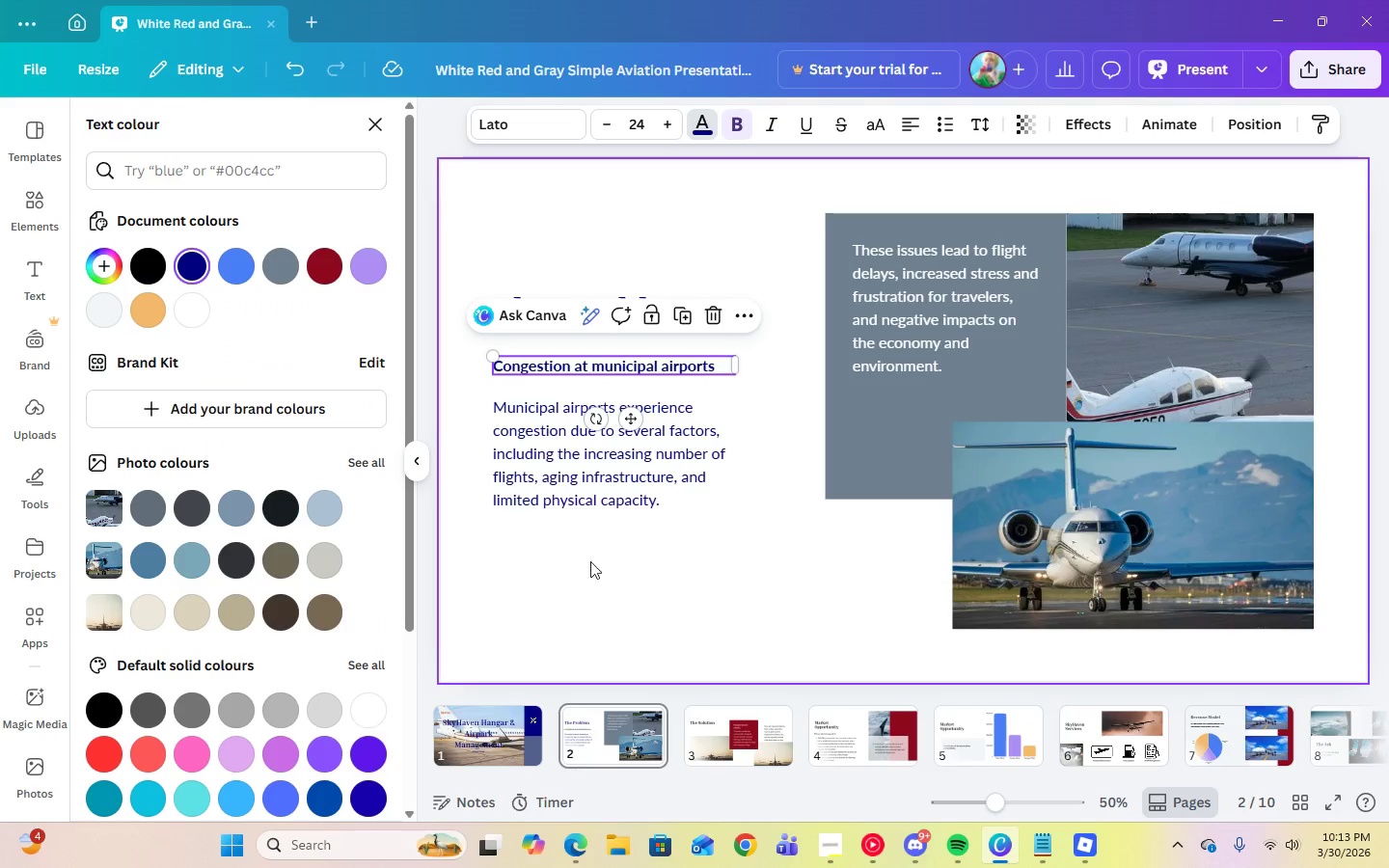 
left_click([631, 577])
 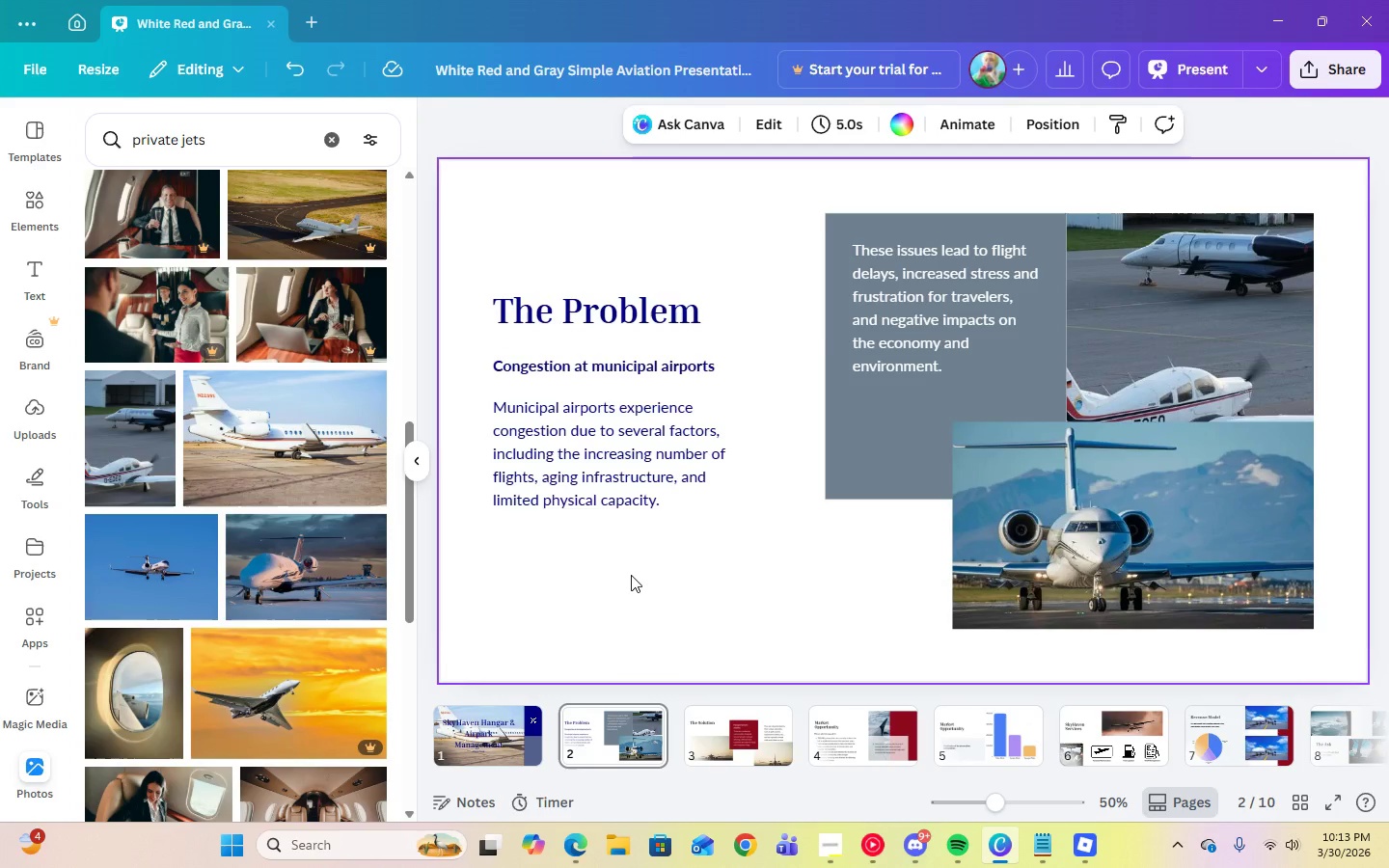 
left_click([1196, 57])
 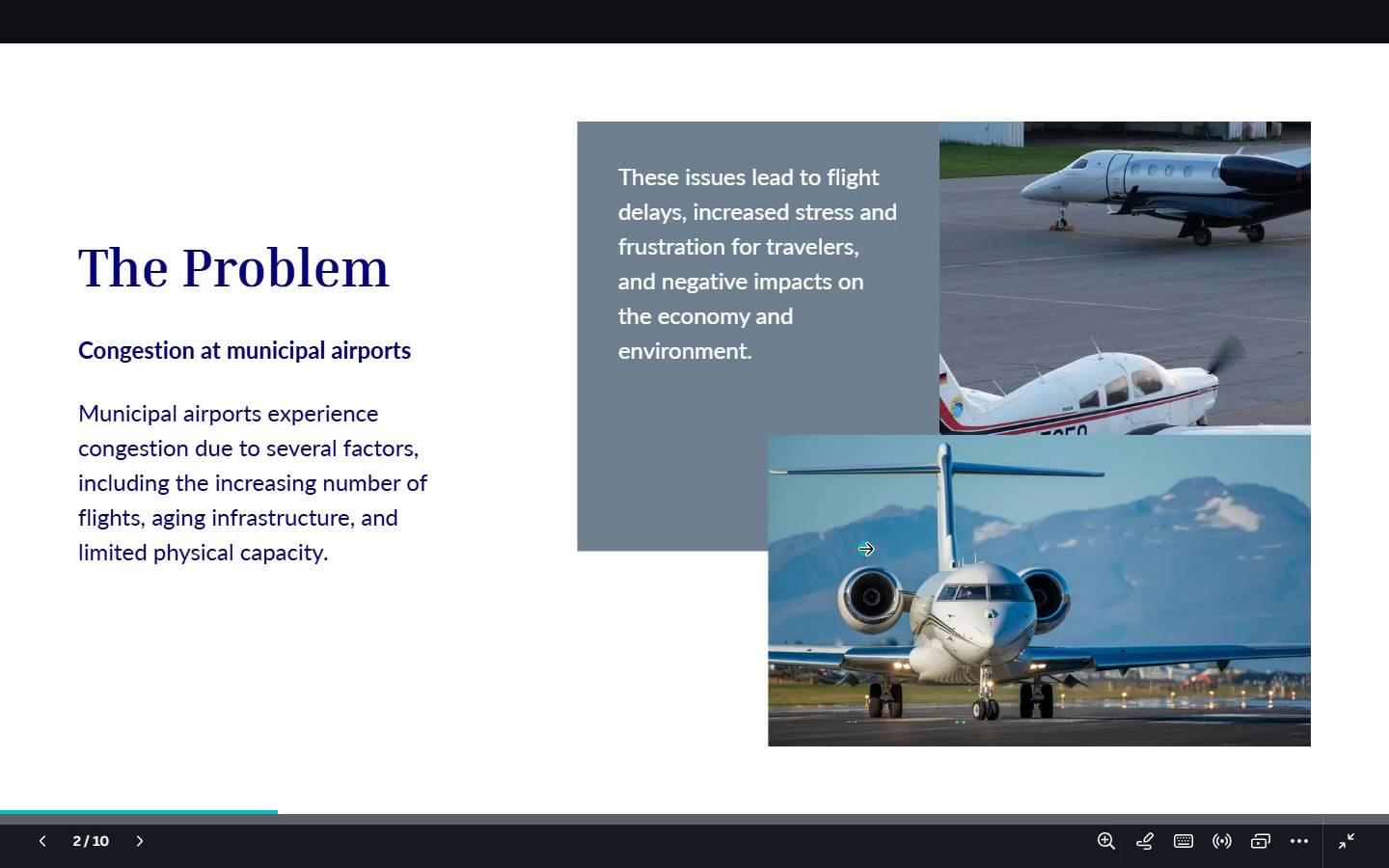 
key(Escape)
 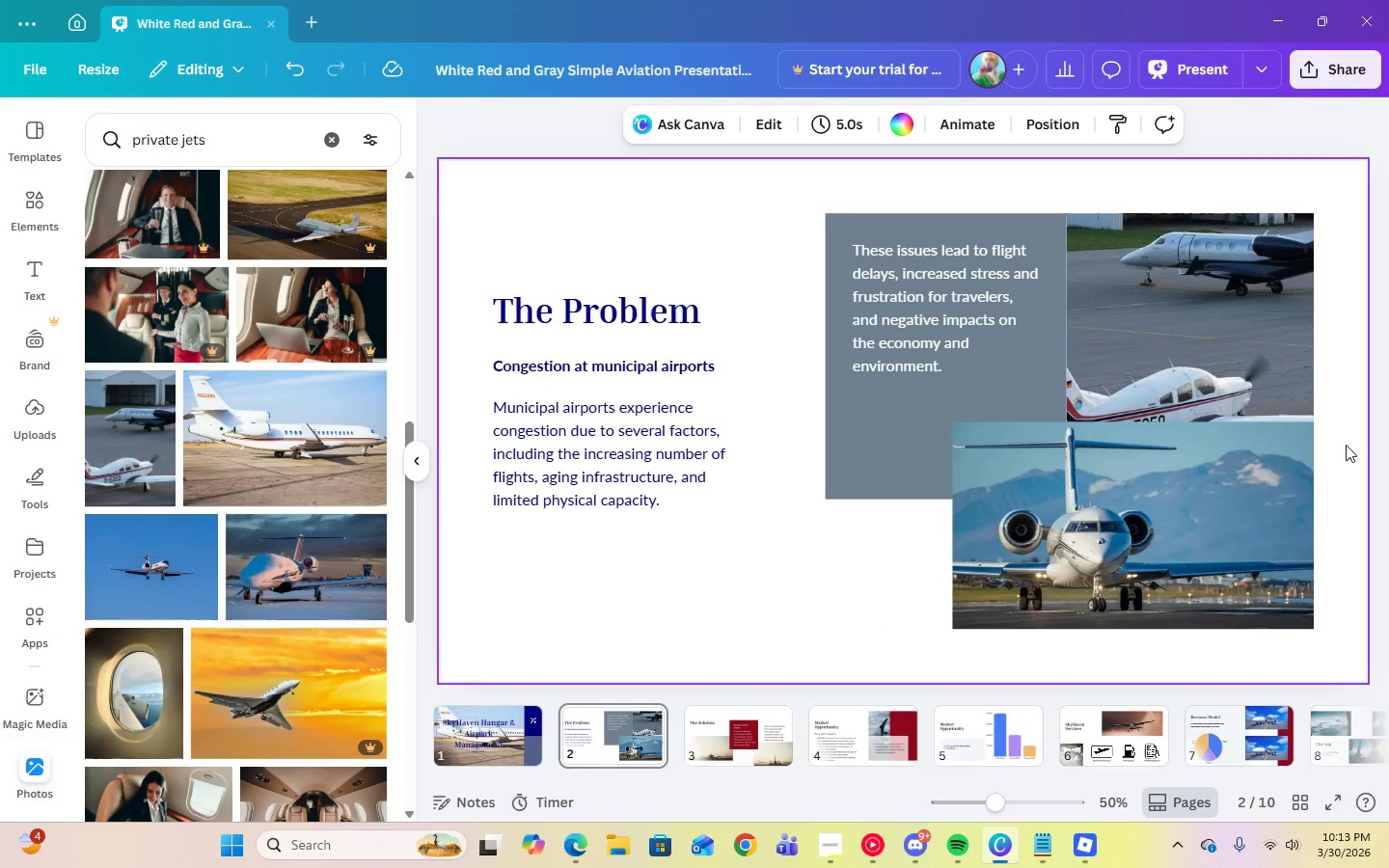 
left_click([1342, 432])
 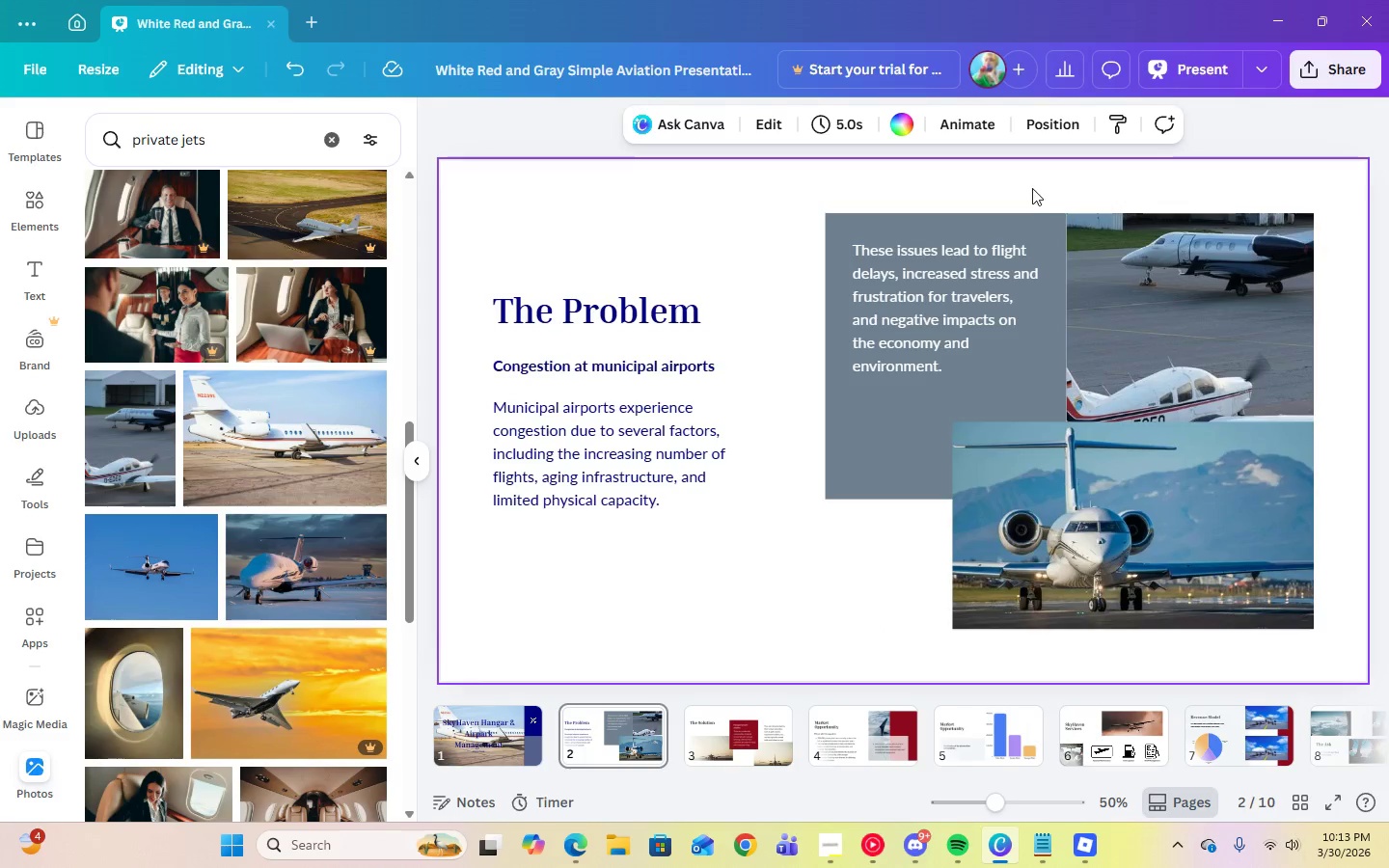 
double_click([744, 227])
 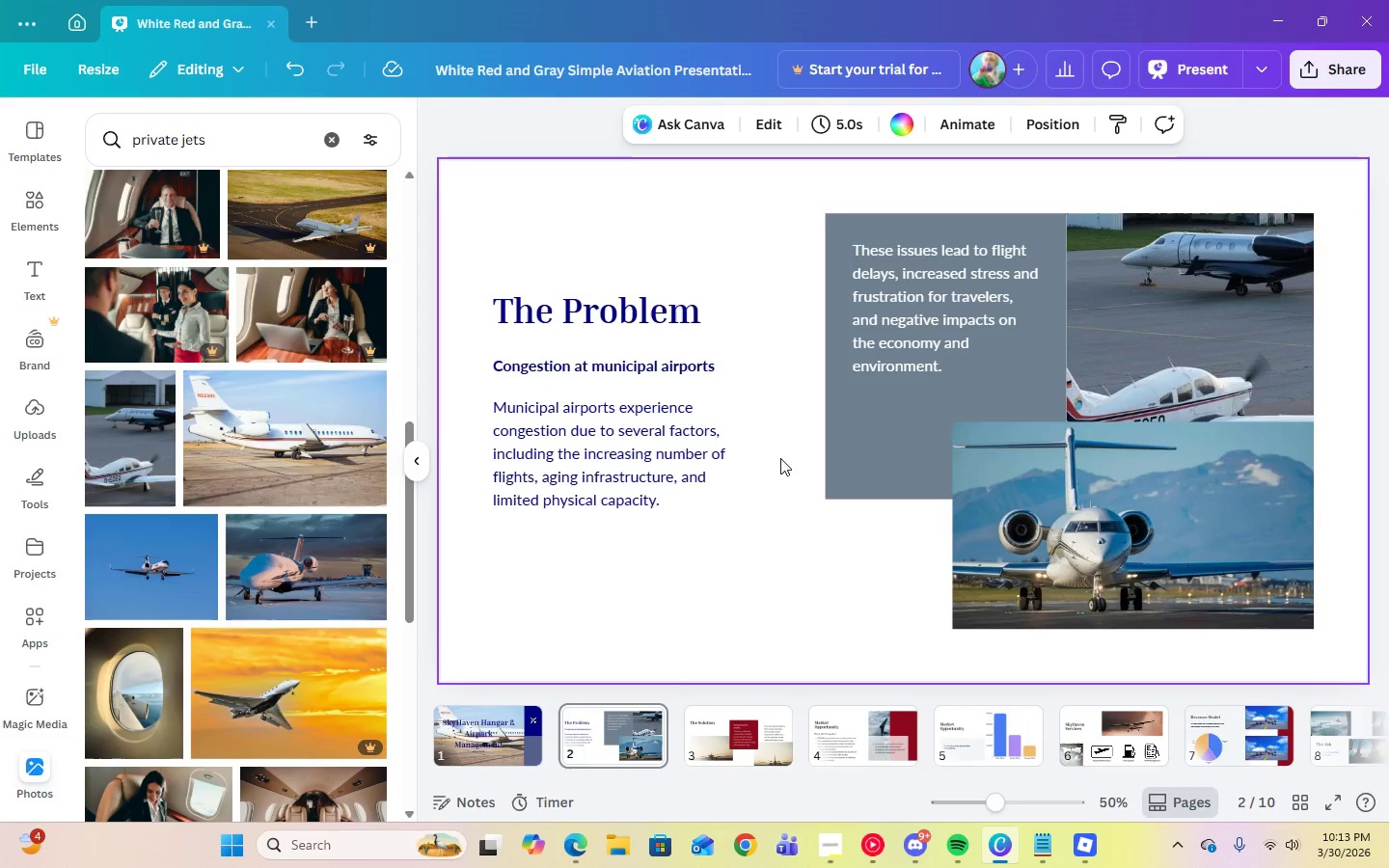 
triple_click([780, 458])
 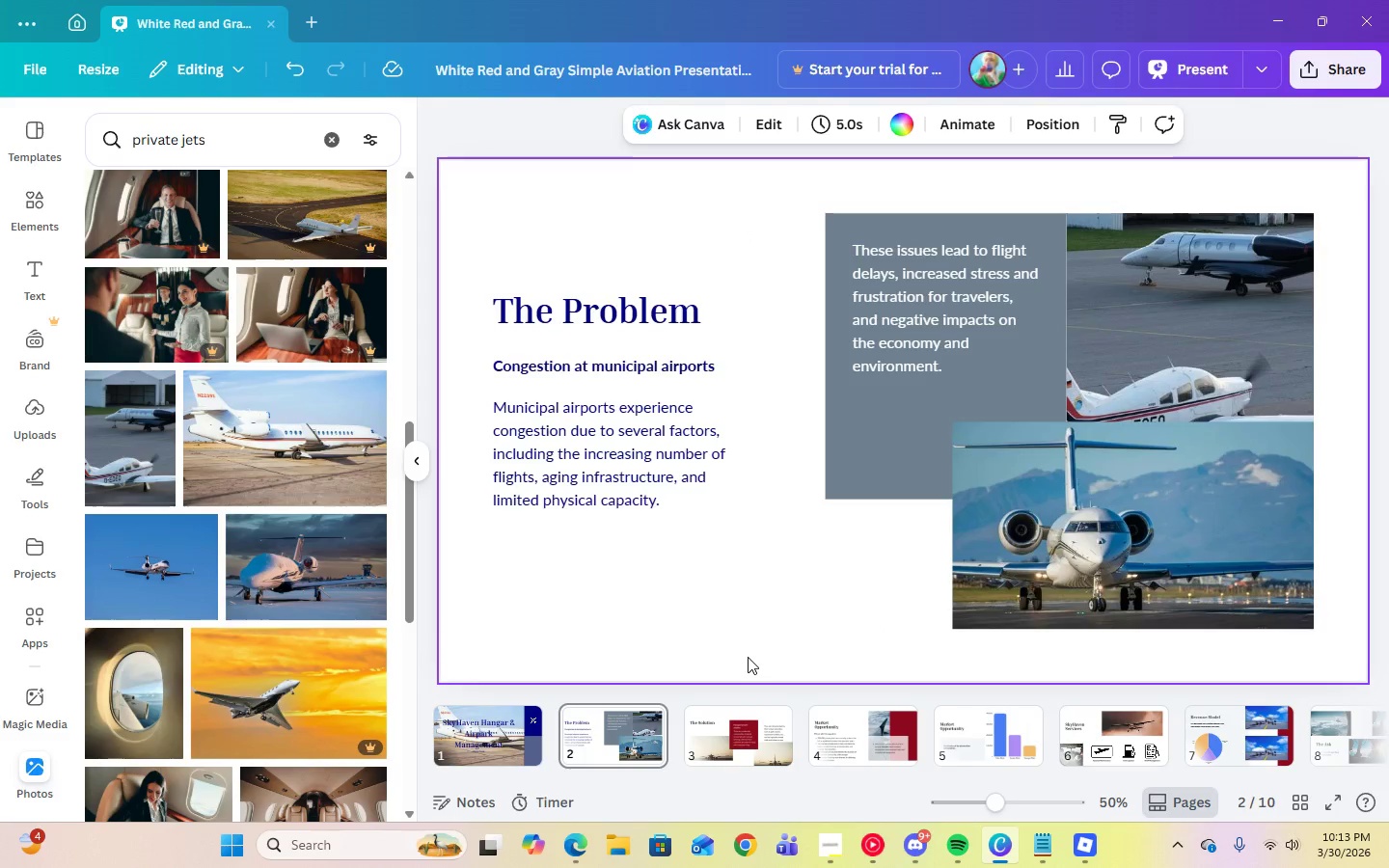 
left_click([708, 737])
 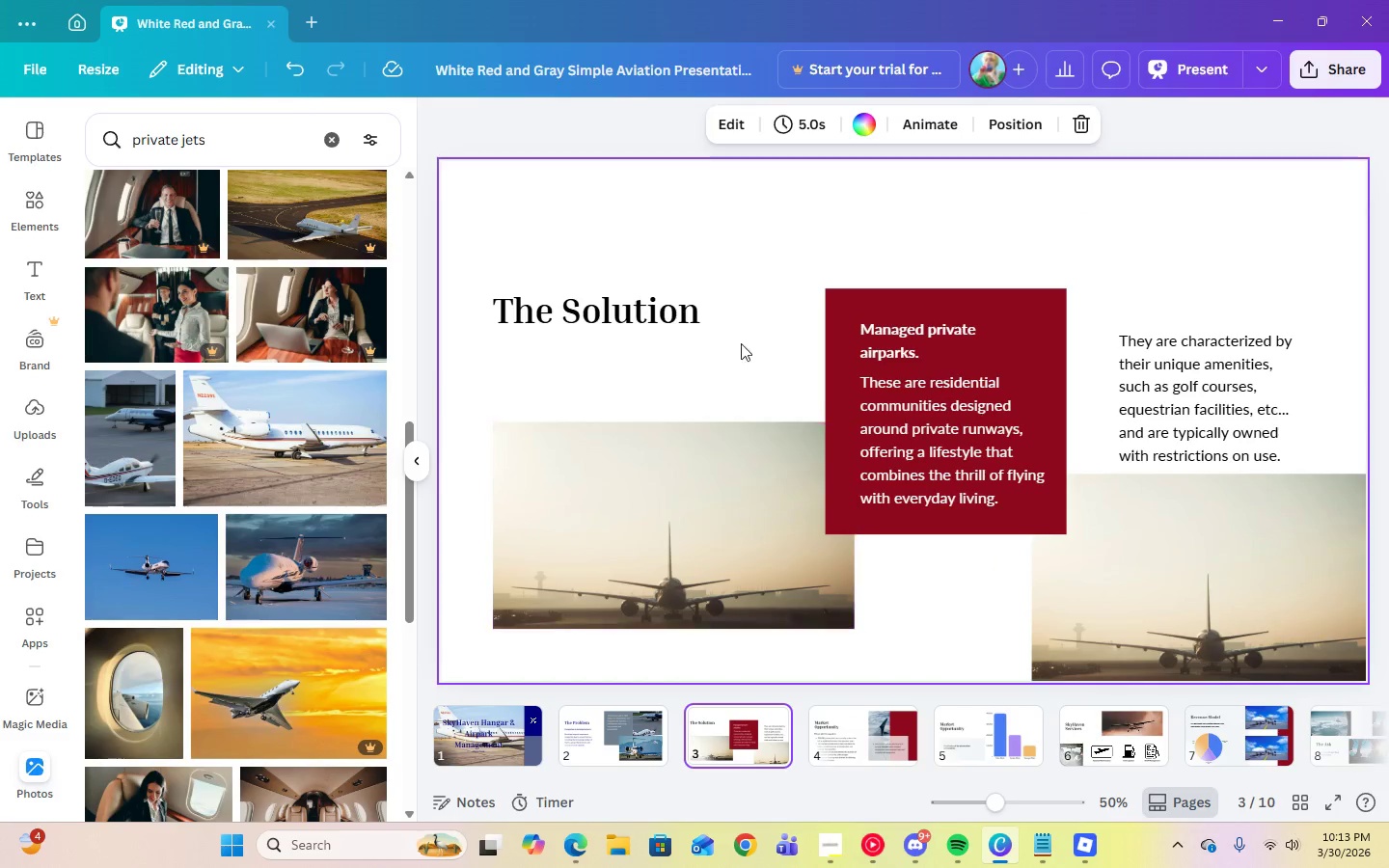 
left_click([757, 322])
 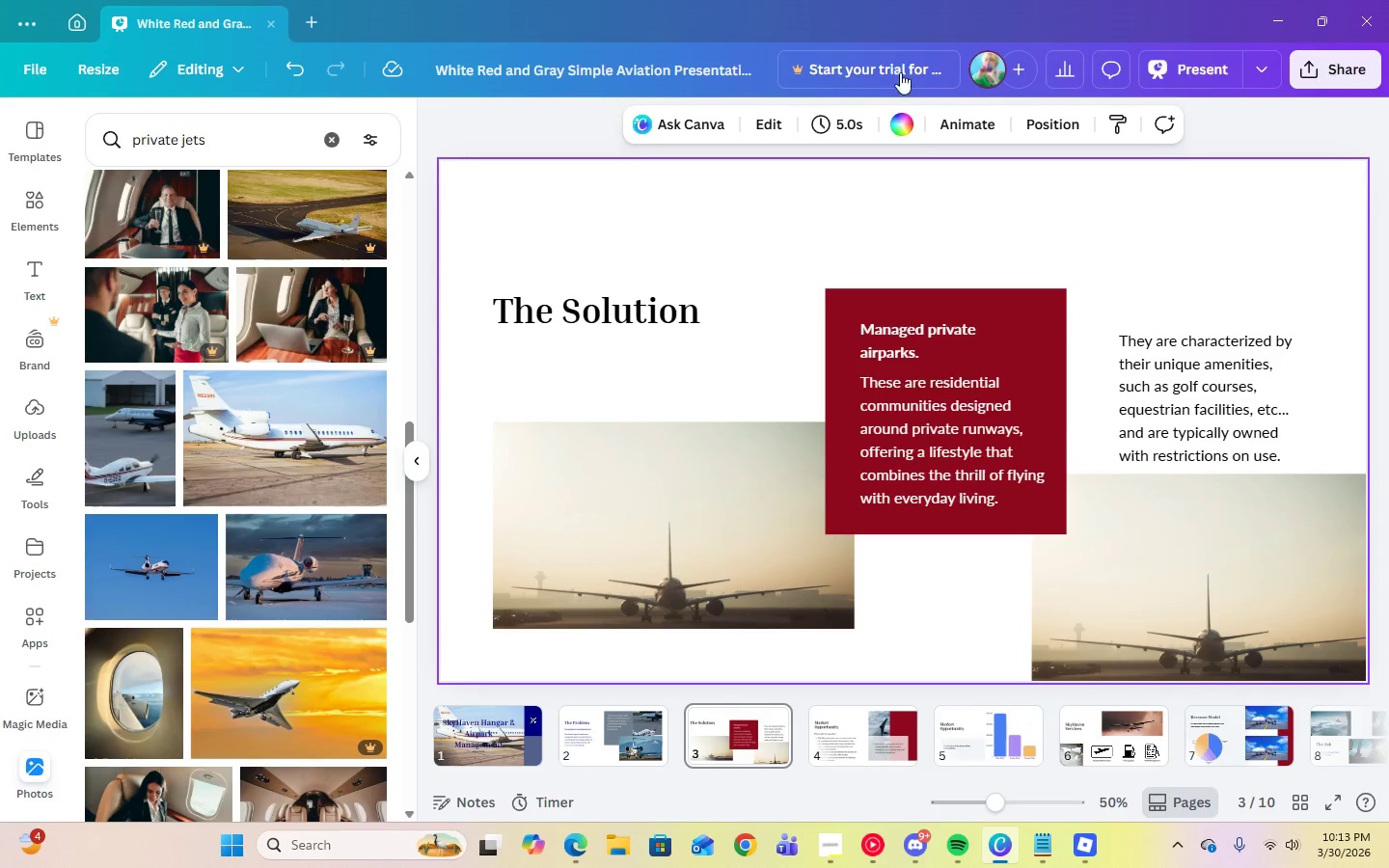 
left_click([904, 125])
 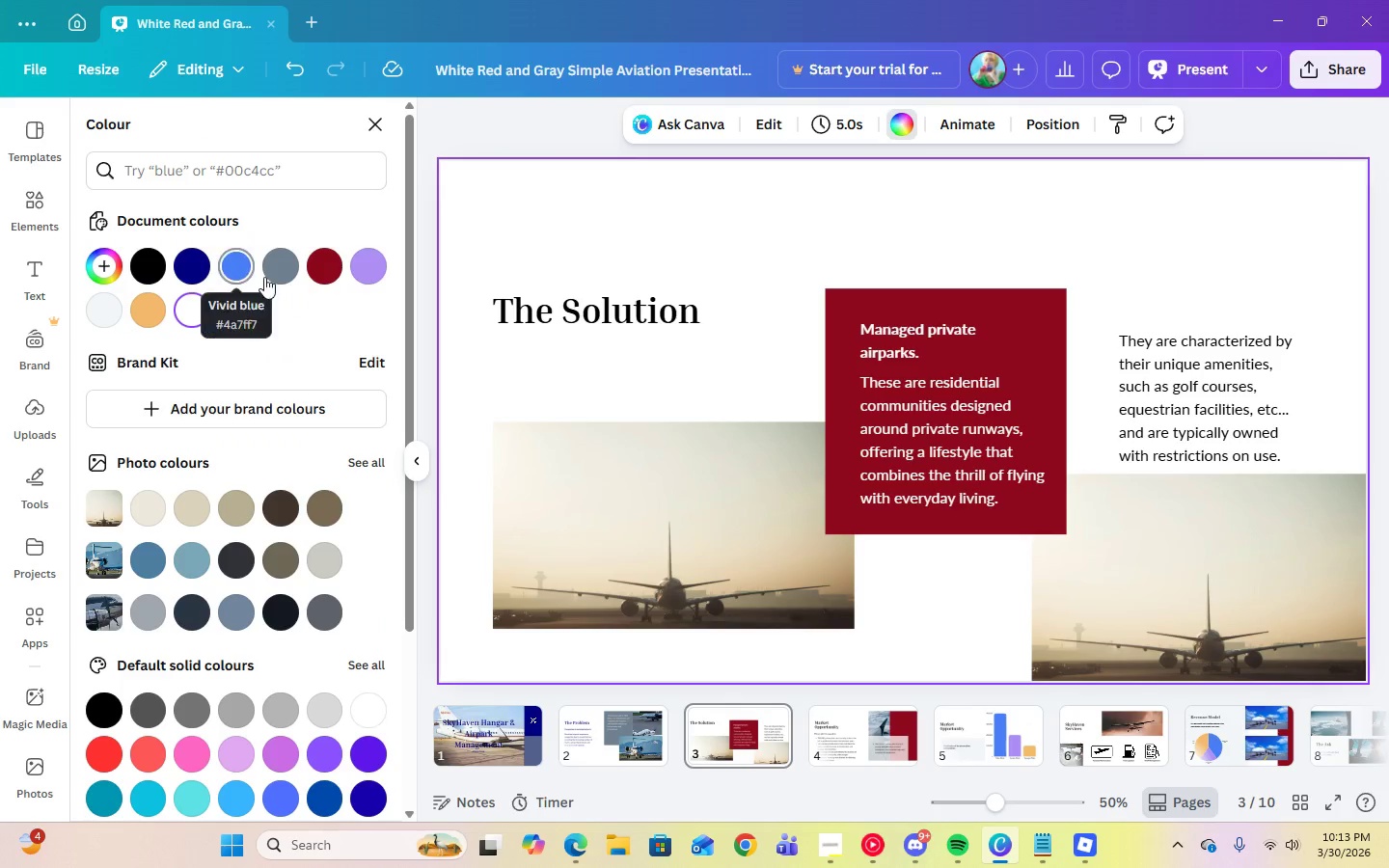 
left_click([269, 277])
 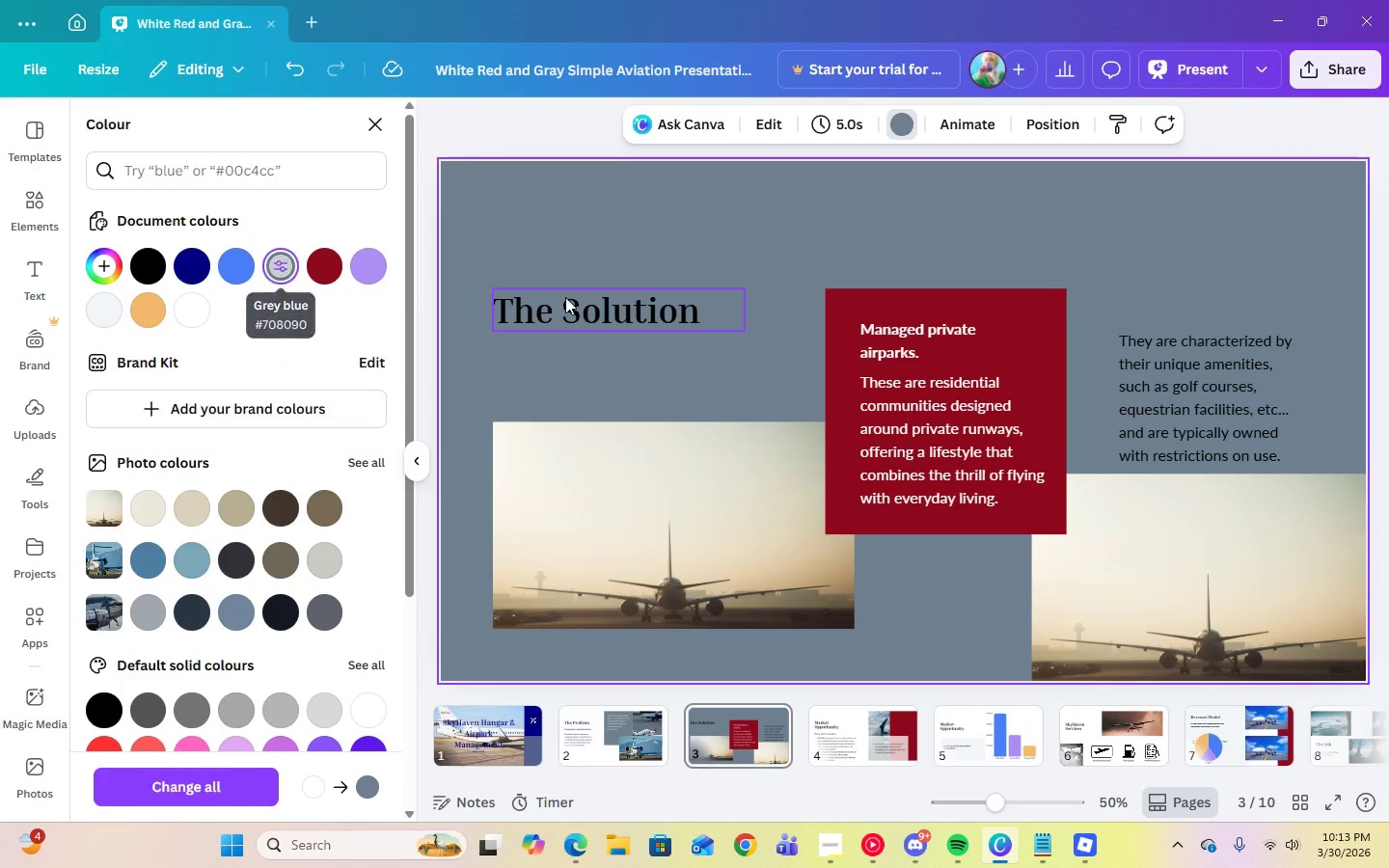 
left_click([592, 307])
 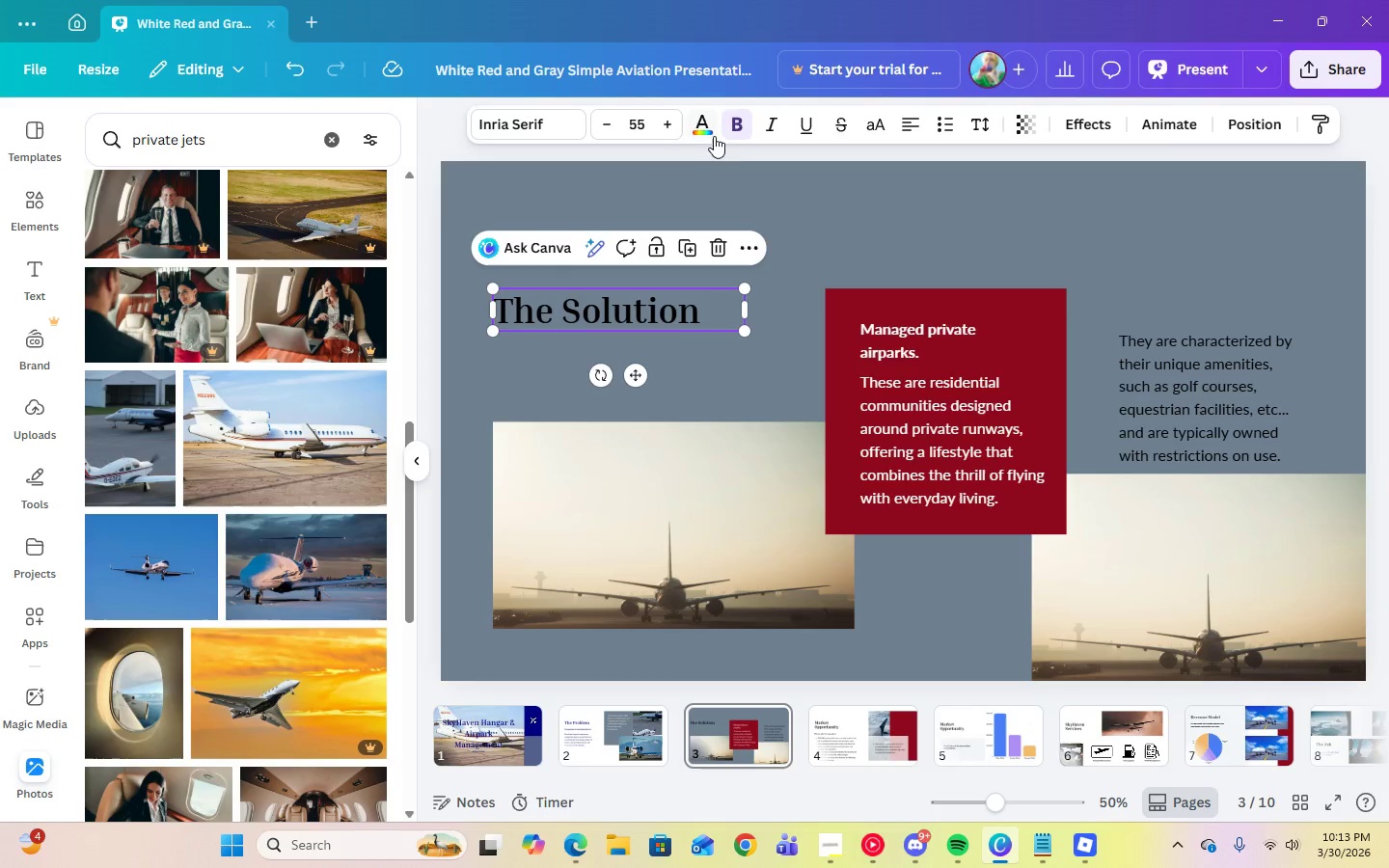 
left_click([712, 131])
 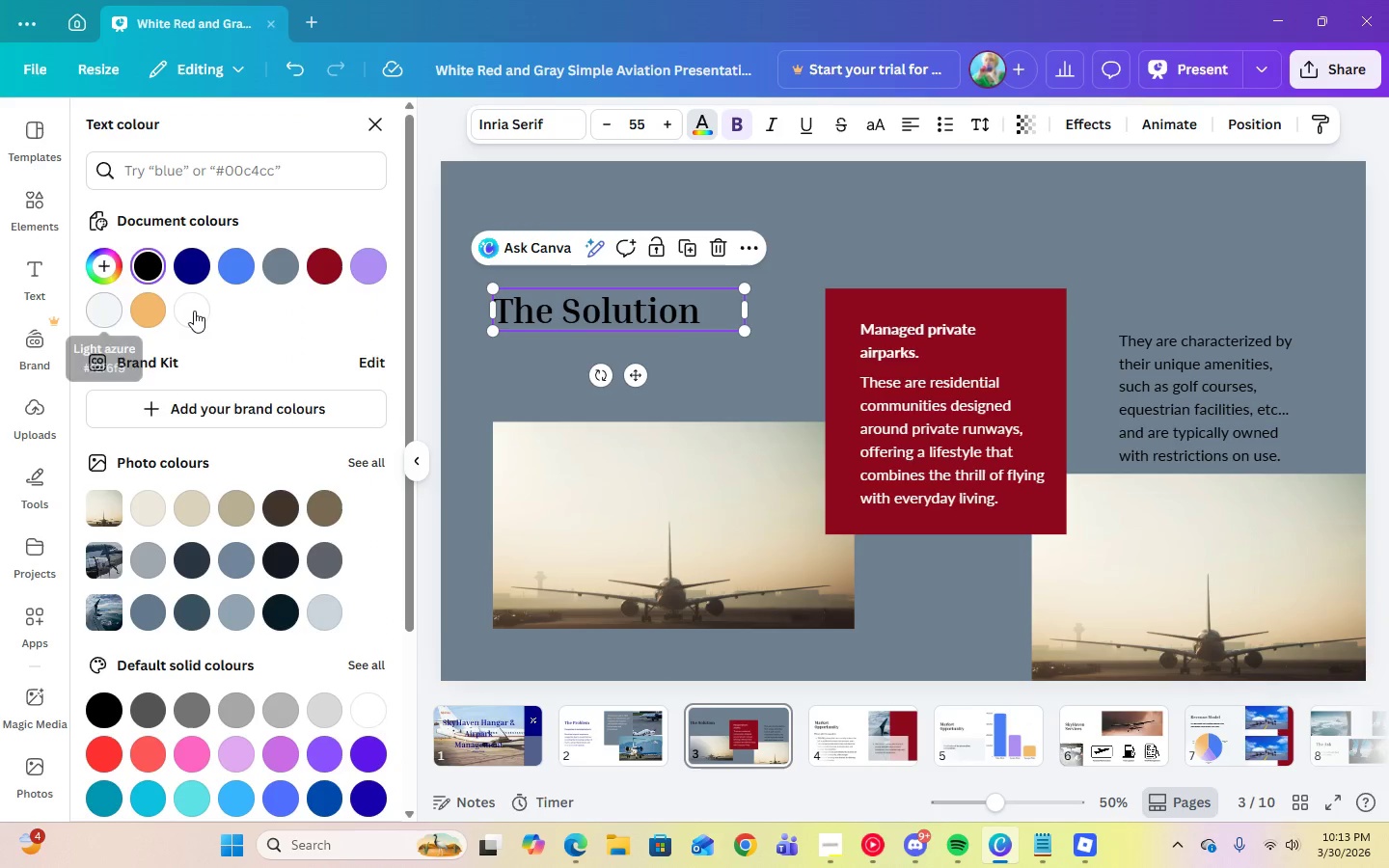 
left_click([194, 311])
 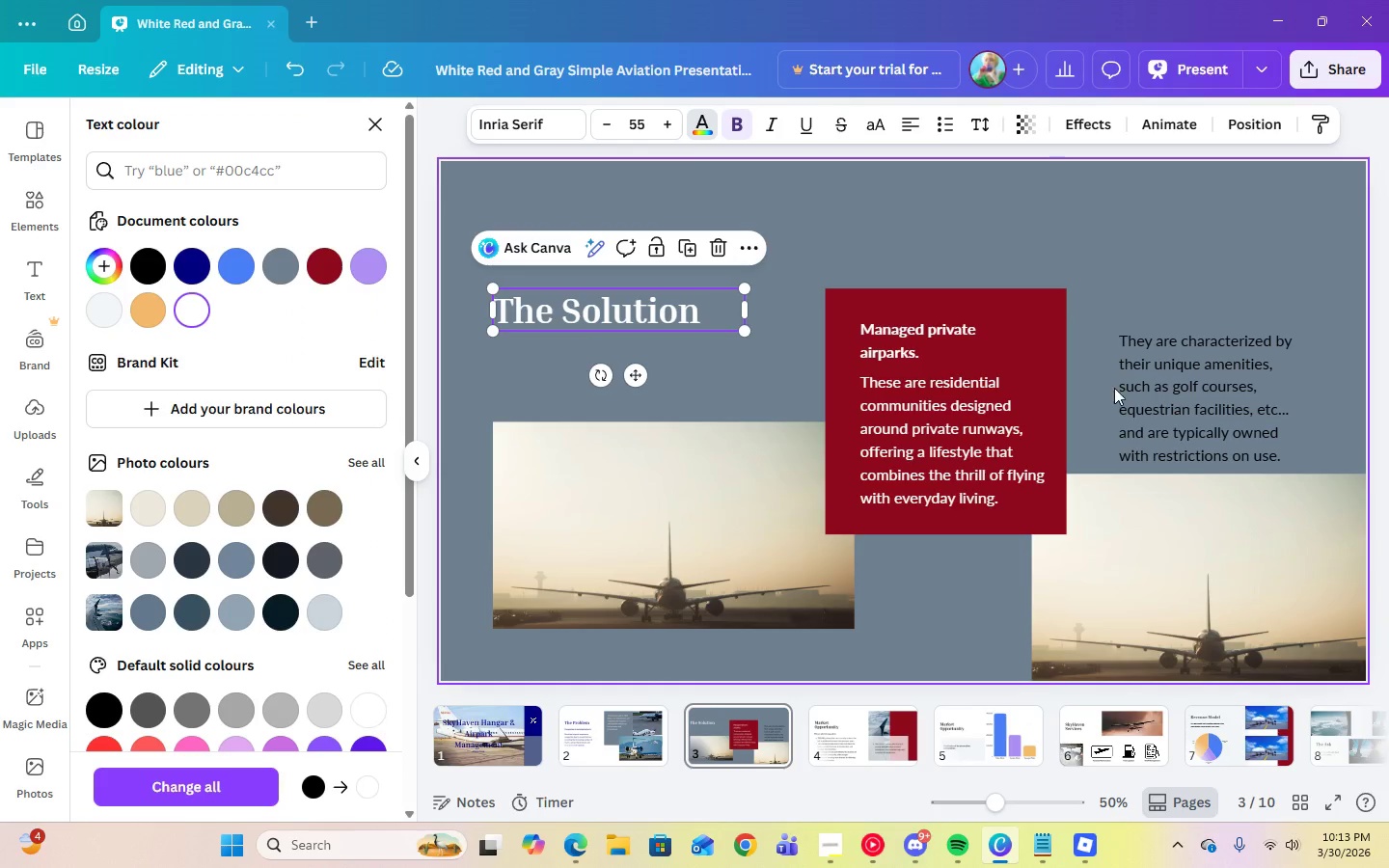 
left_click([964, 334])
 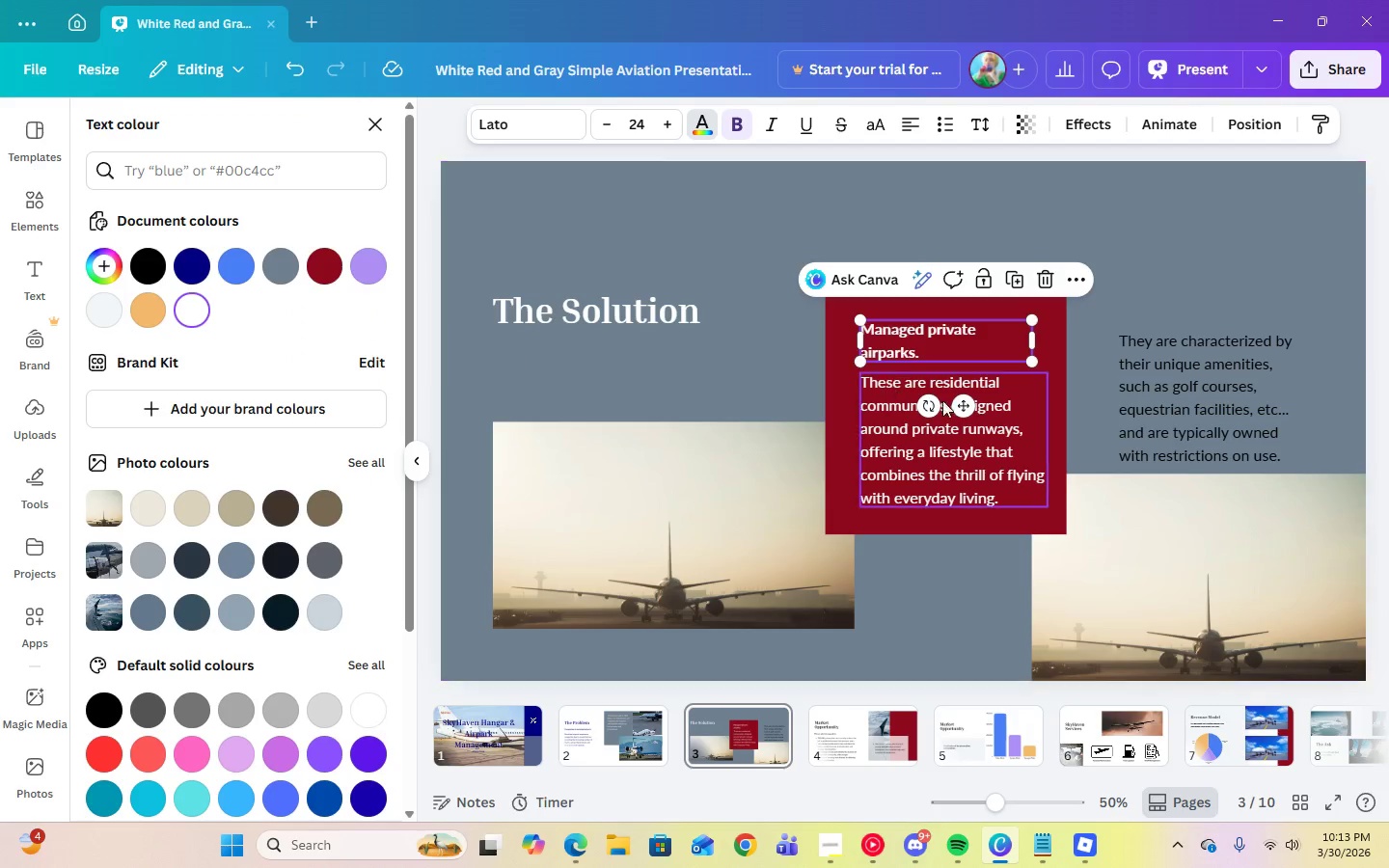 
left_click([950, 442])
 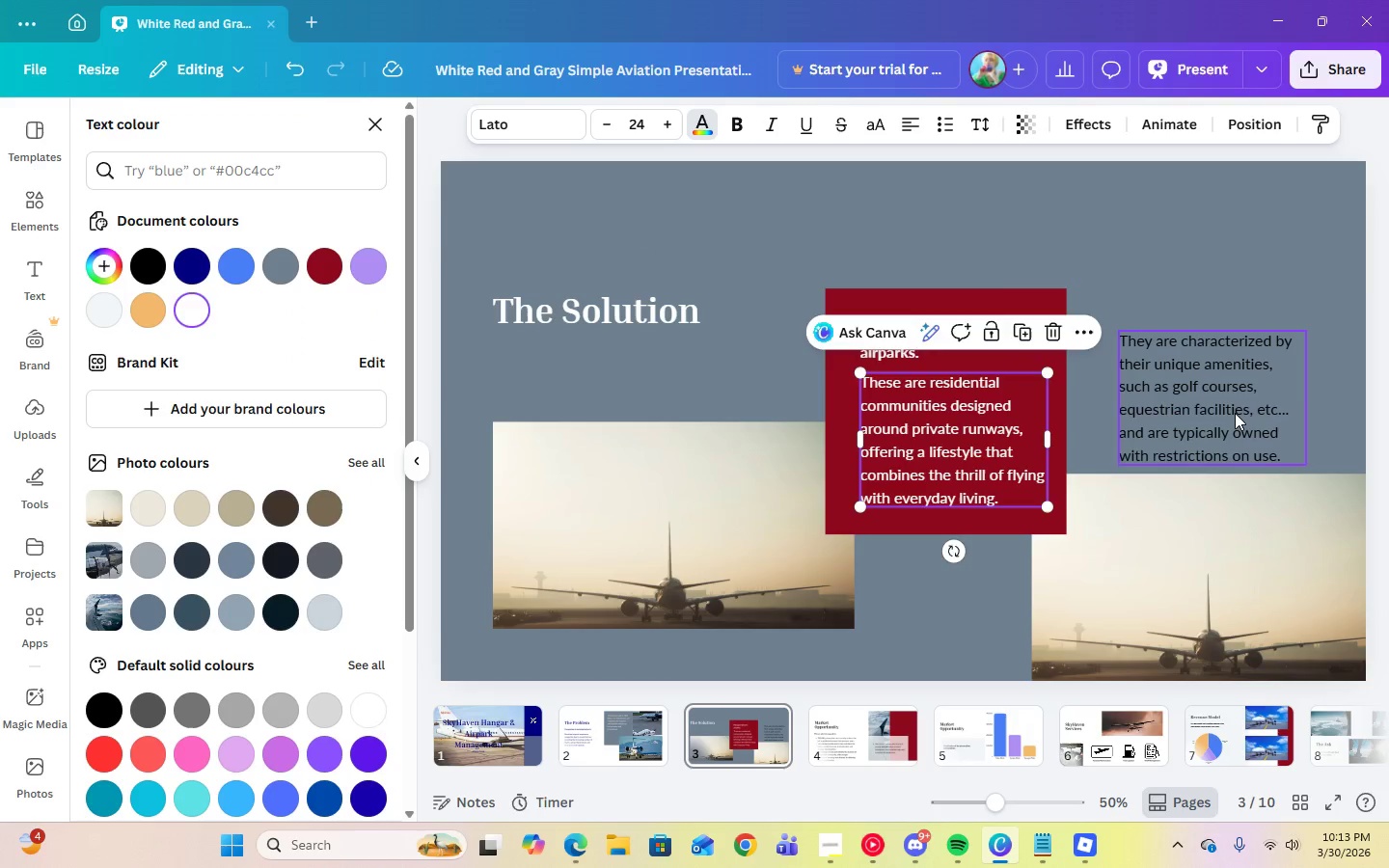 
left_click([1235, 413])
 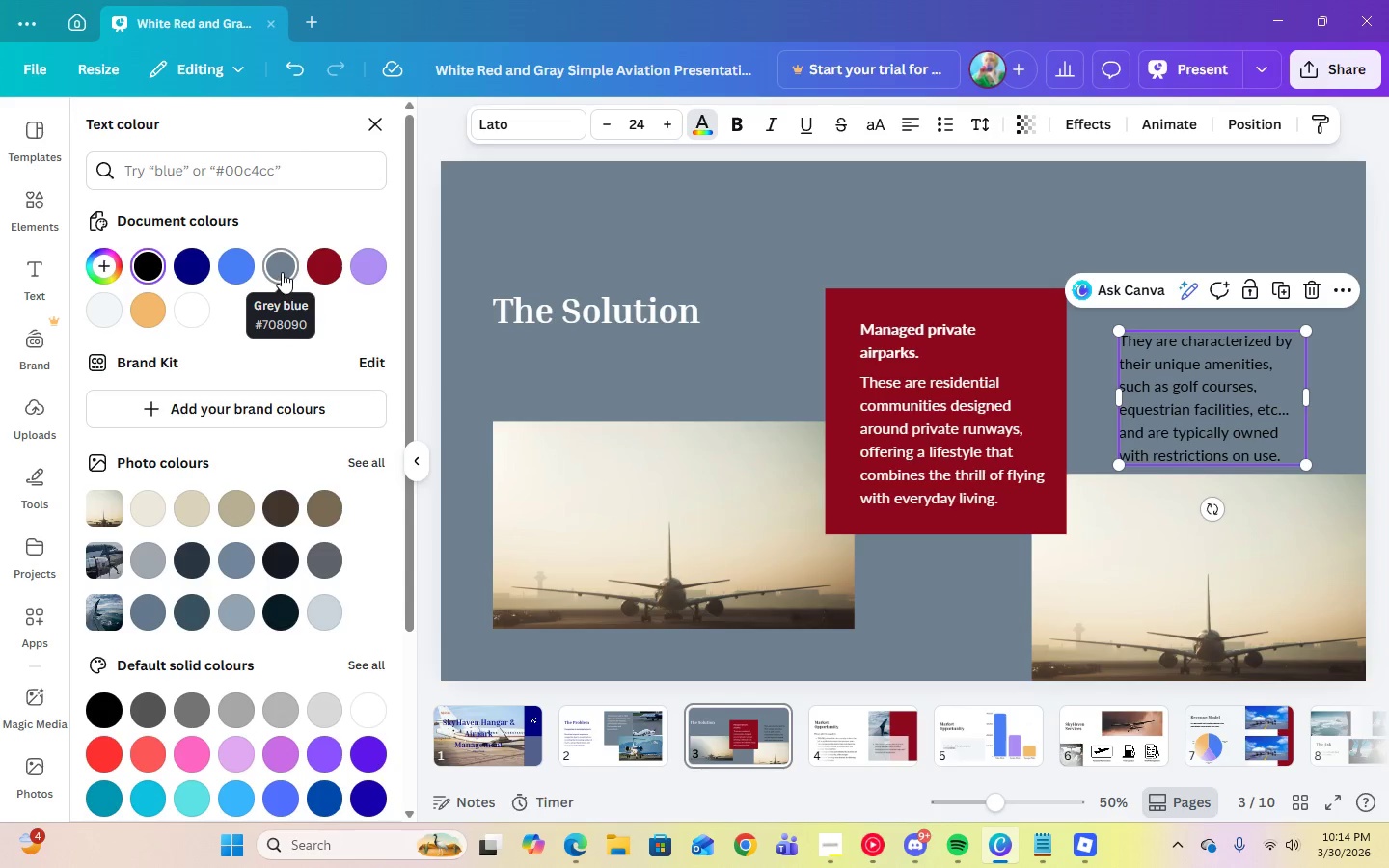 
left_click([177, 279])
 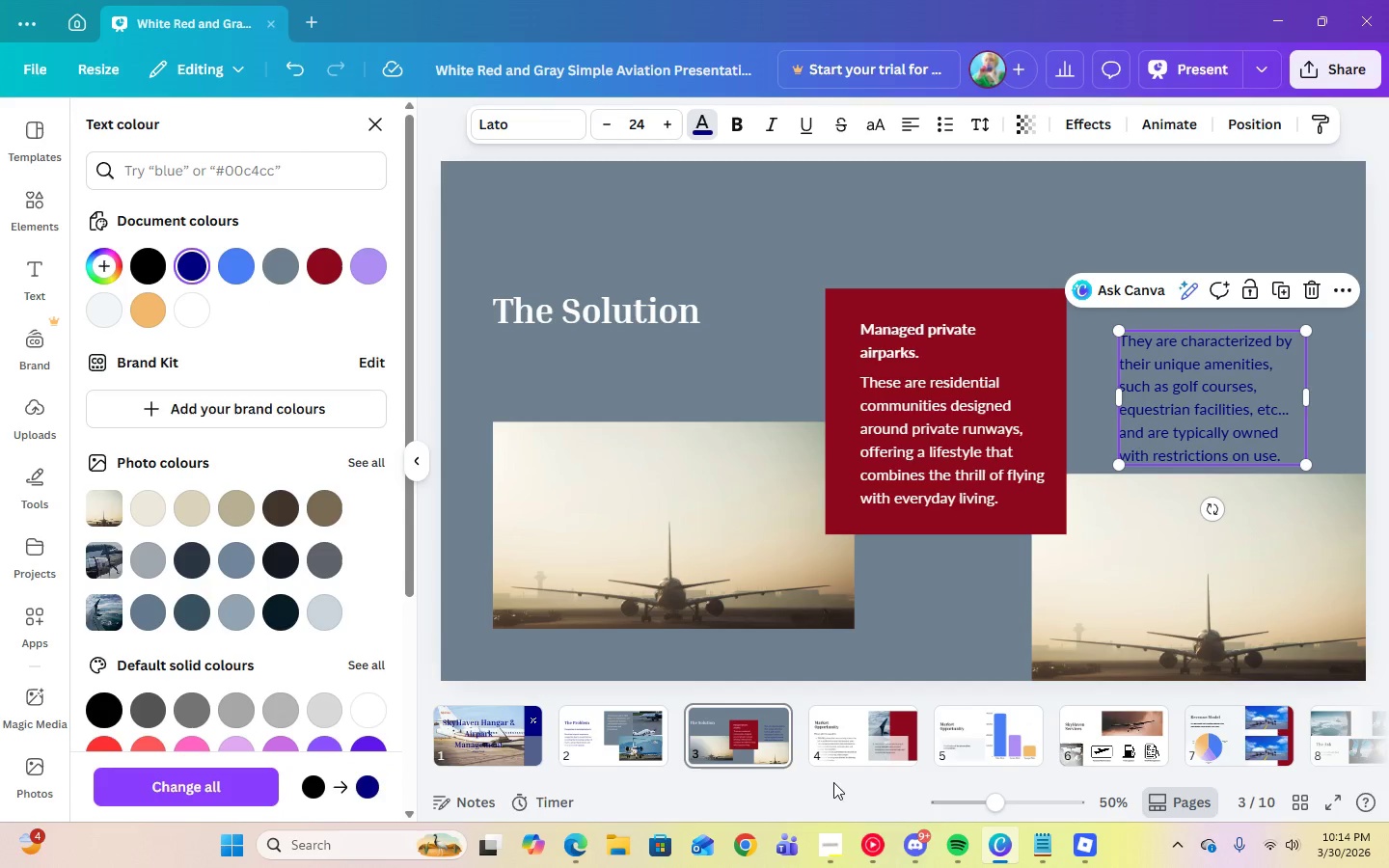 
left_click([931, 615])
 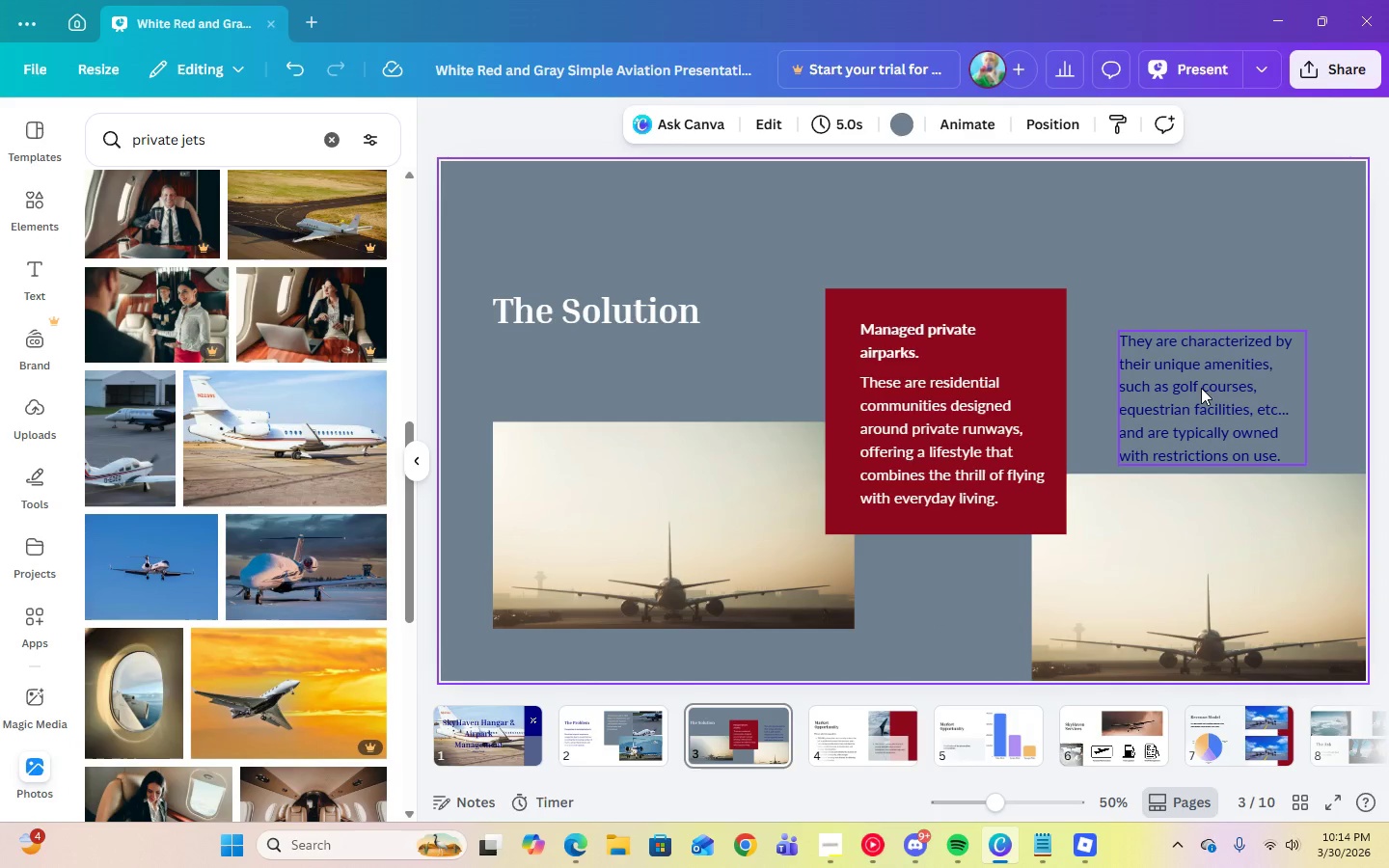 
left_click([1201, 388])
 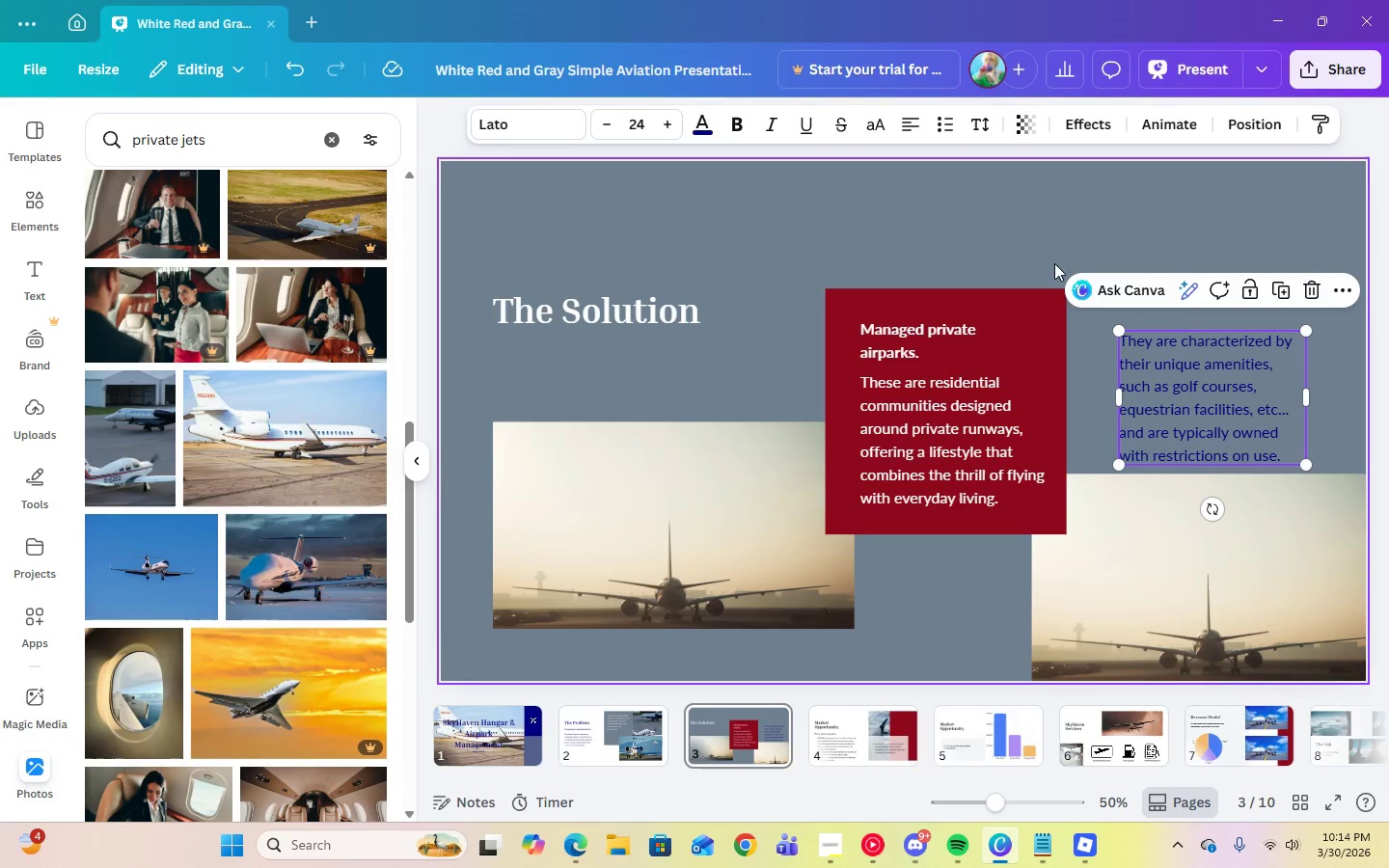 
left_click([1076, 223])
 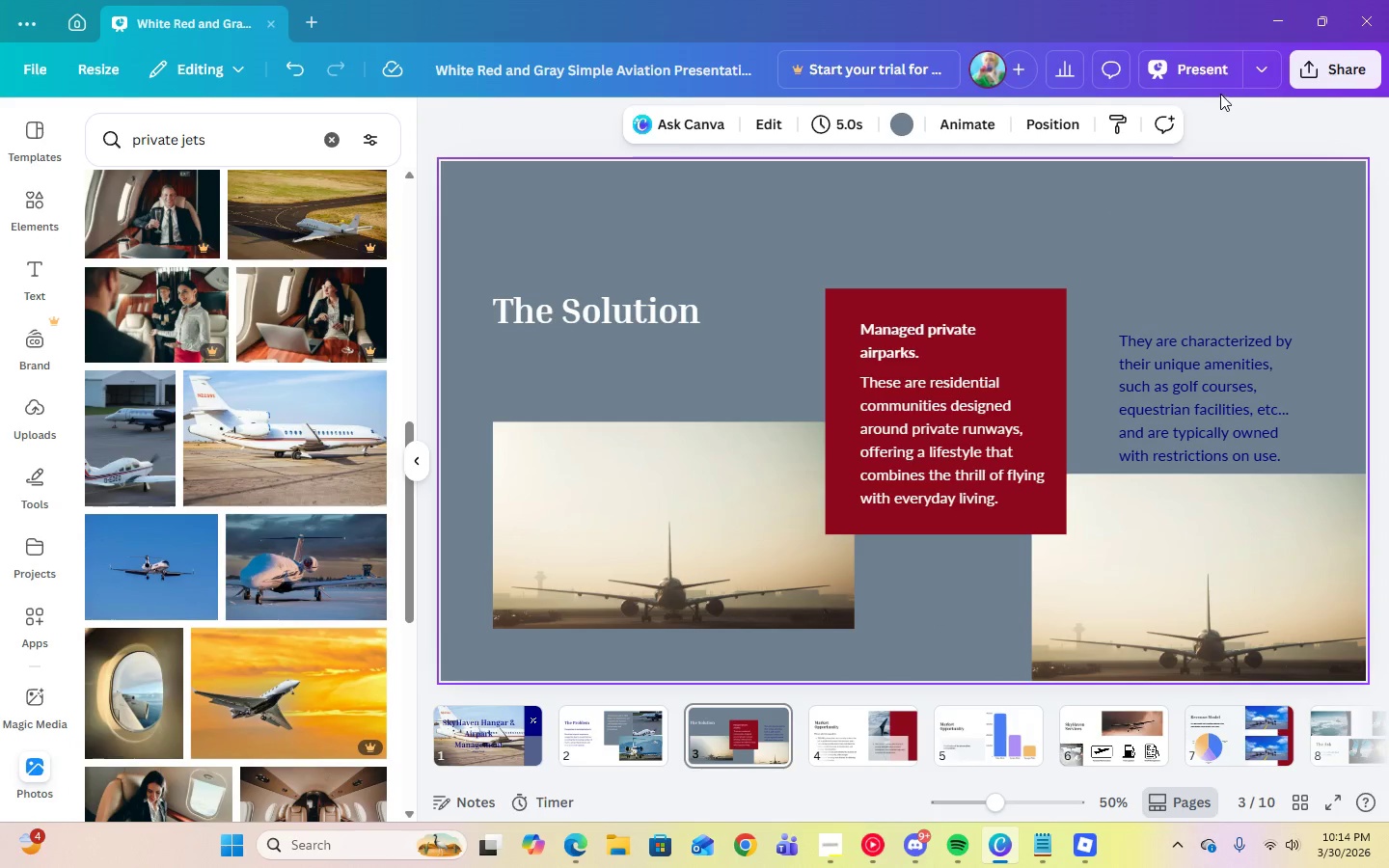 
left_click([1212, 88])
 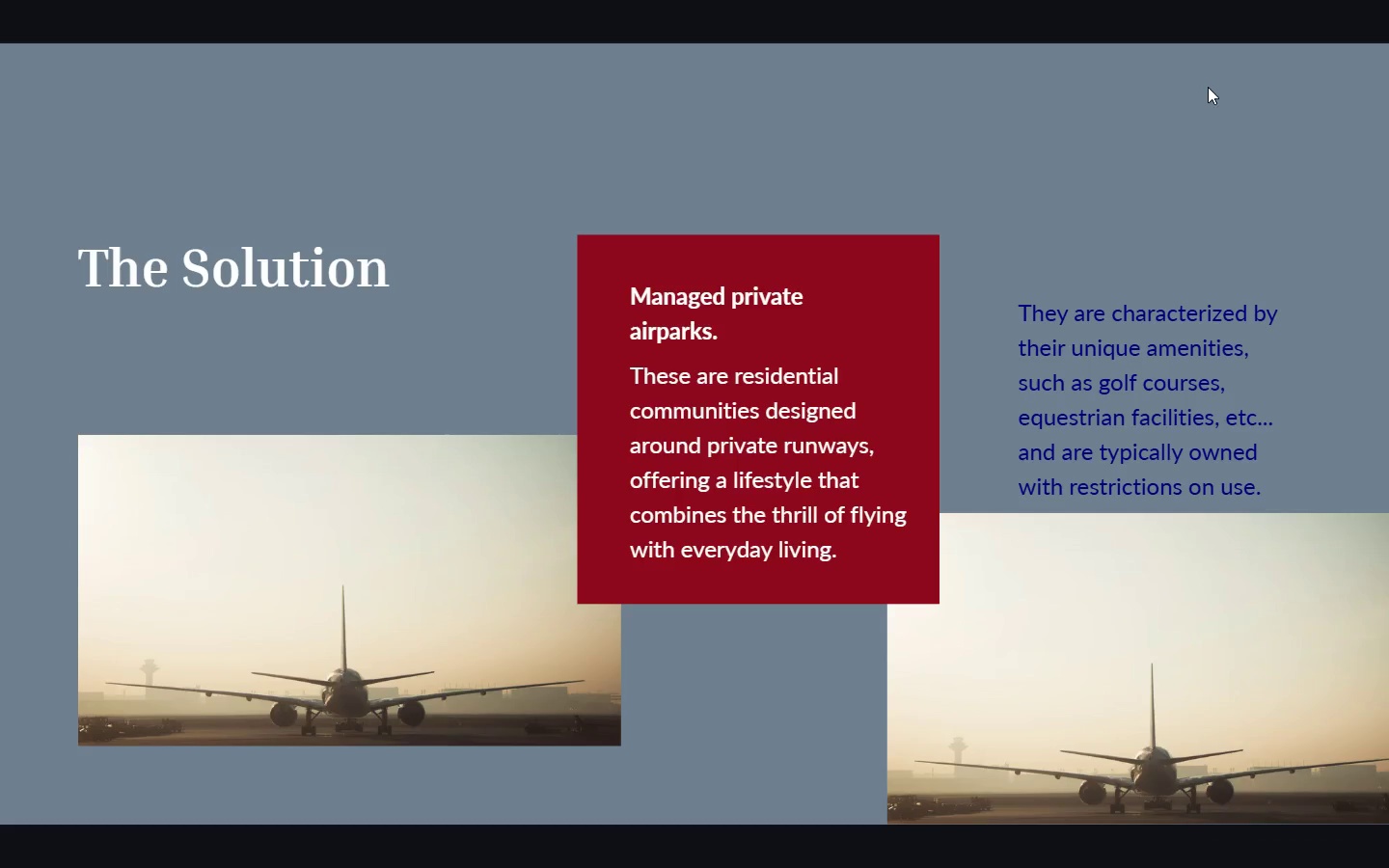 
wait(7.14)
 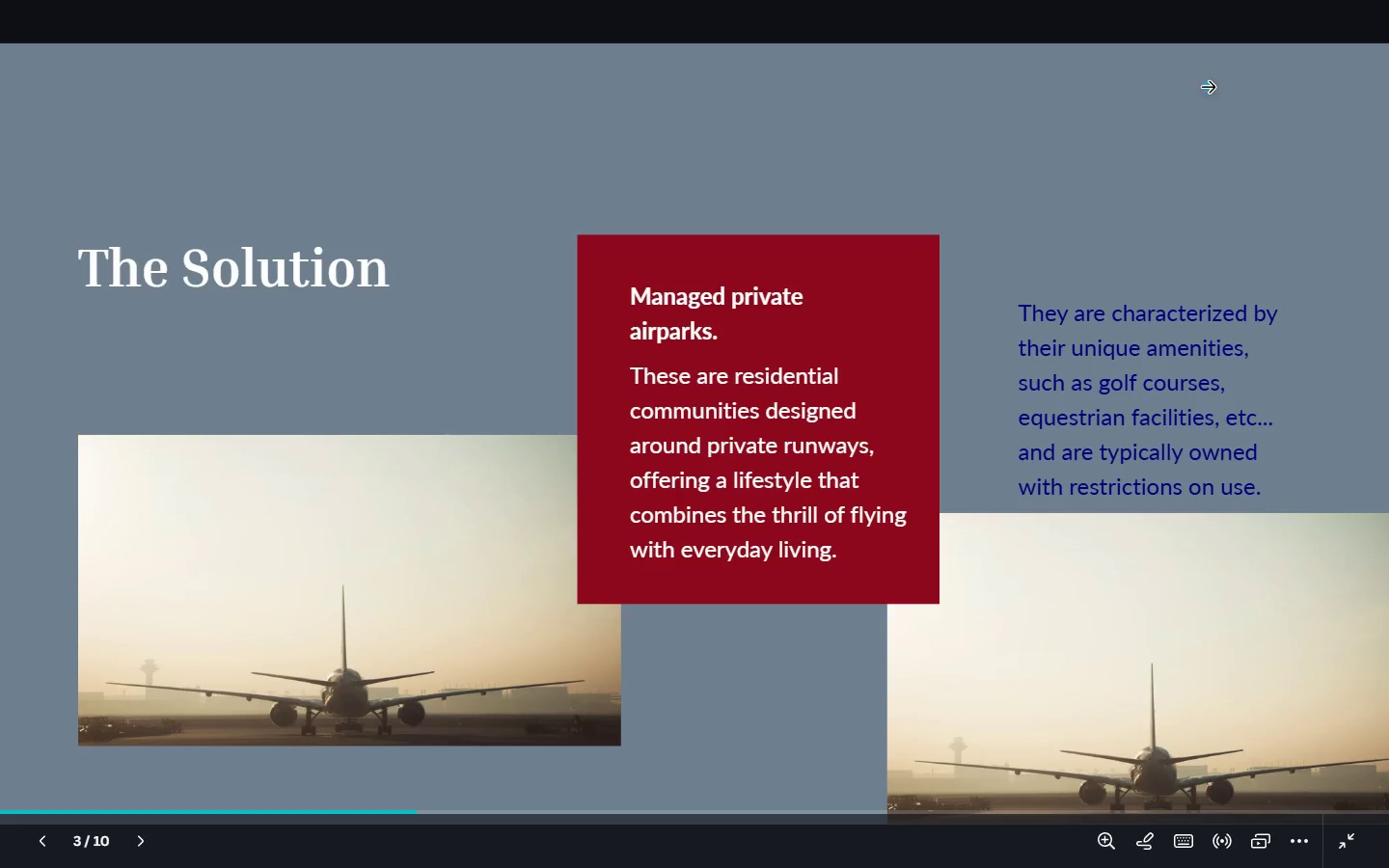 
key(Escape)
 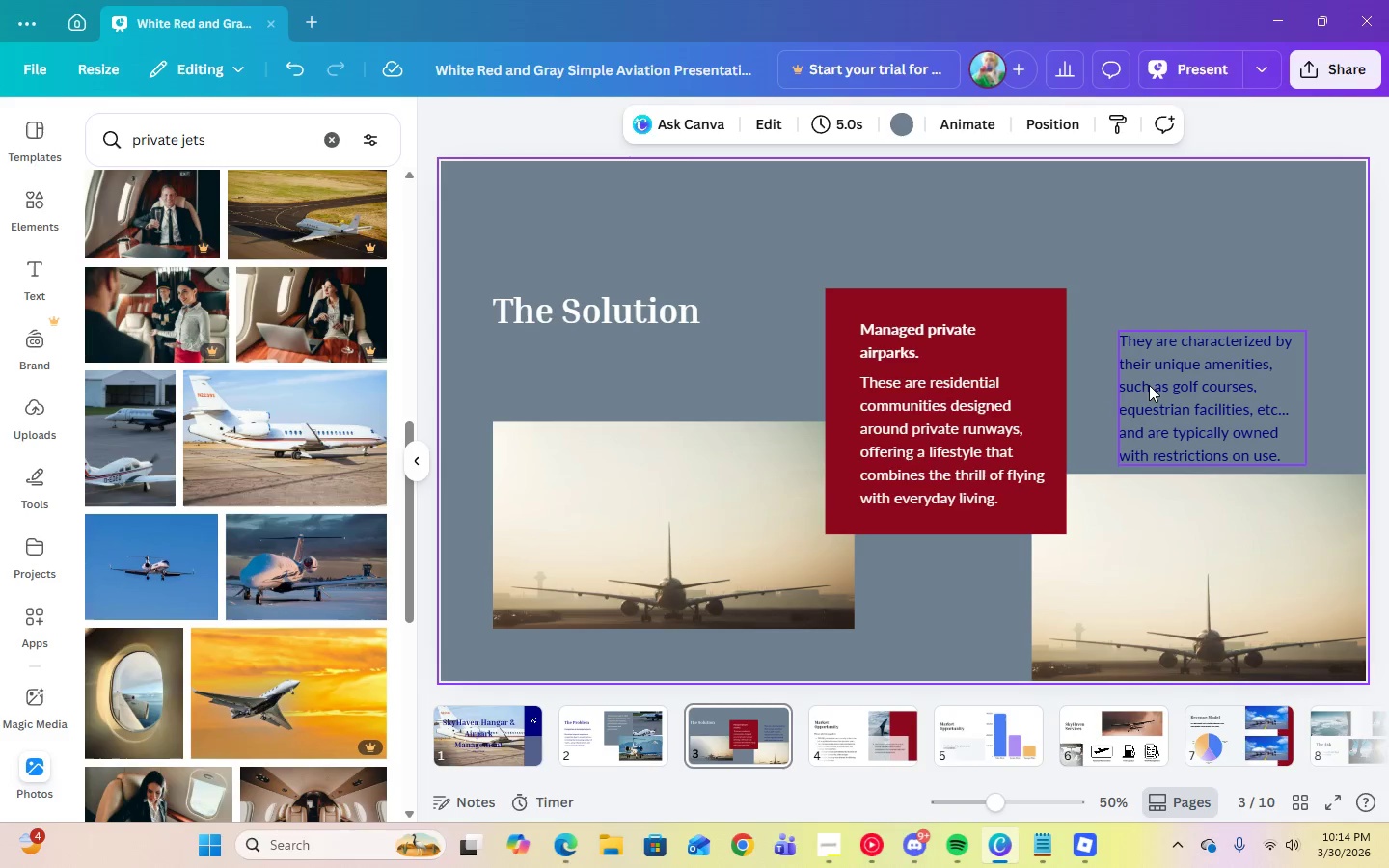 
left_click([1151, 382])
 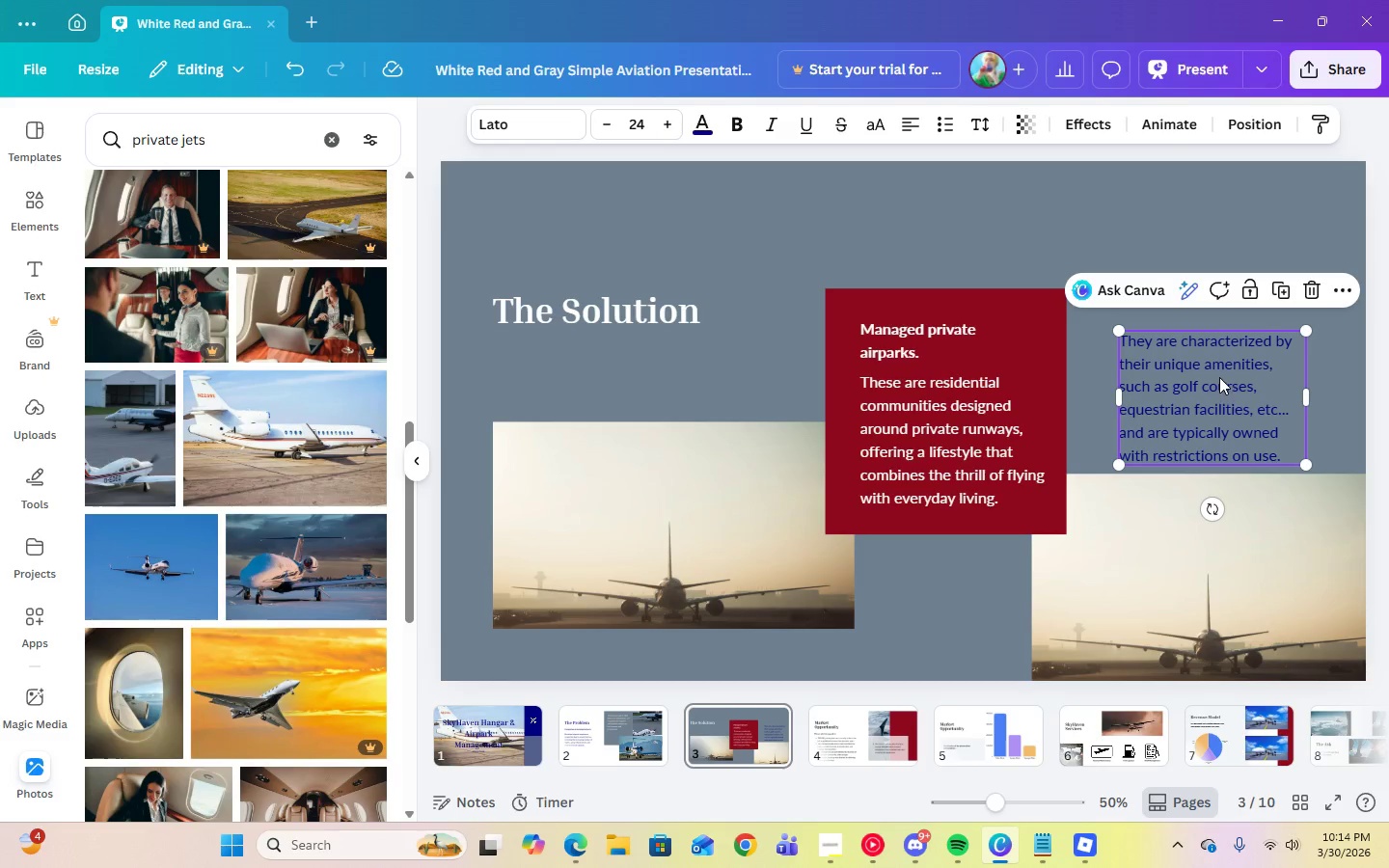 
left_click_drag(start_coordinate=[1218, 376], to_coordinate=[1217, 366])
 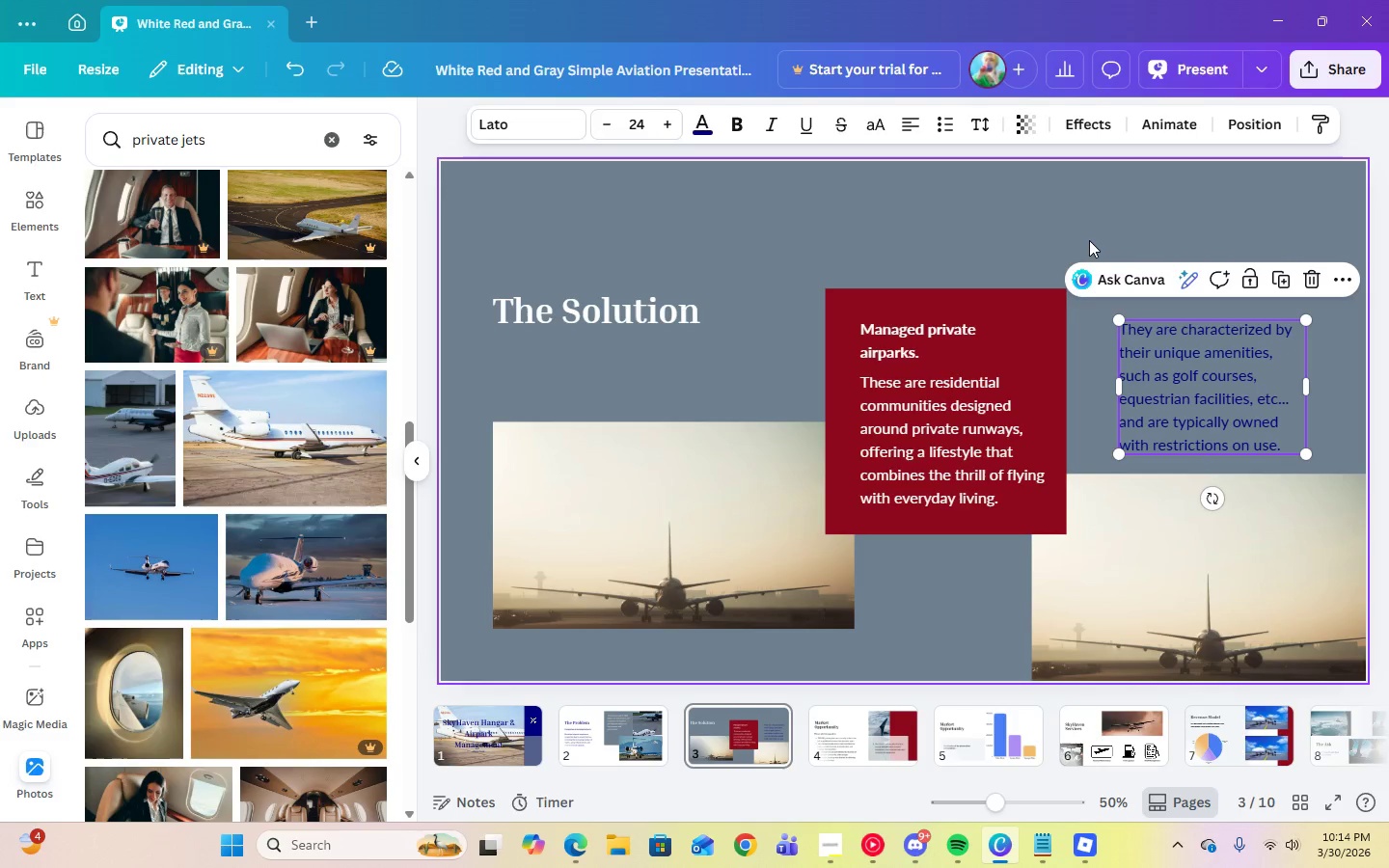 
left_click([1089, 240])
 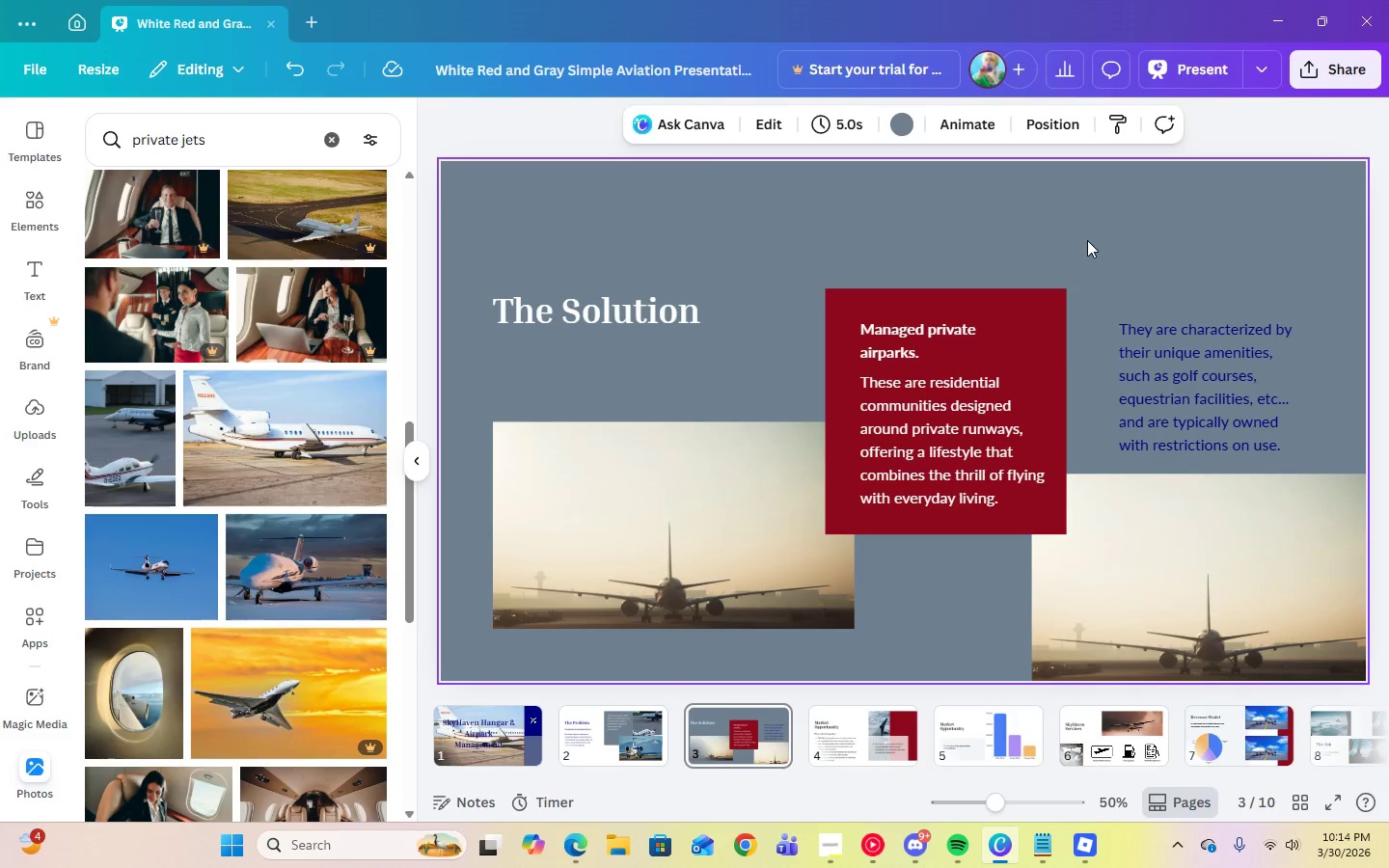 
left_click([1037, 315])
 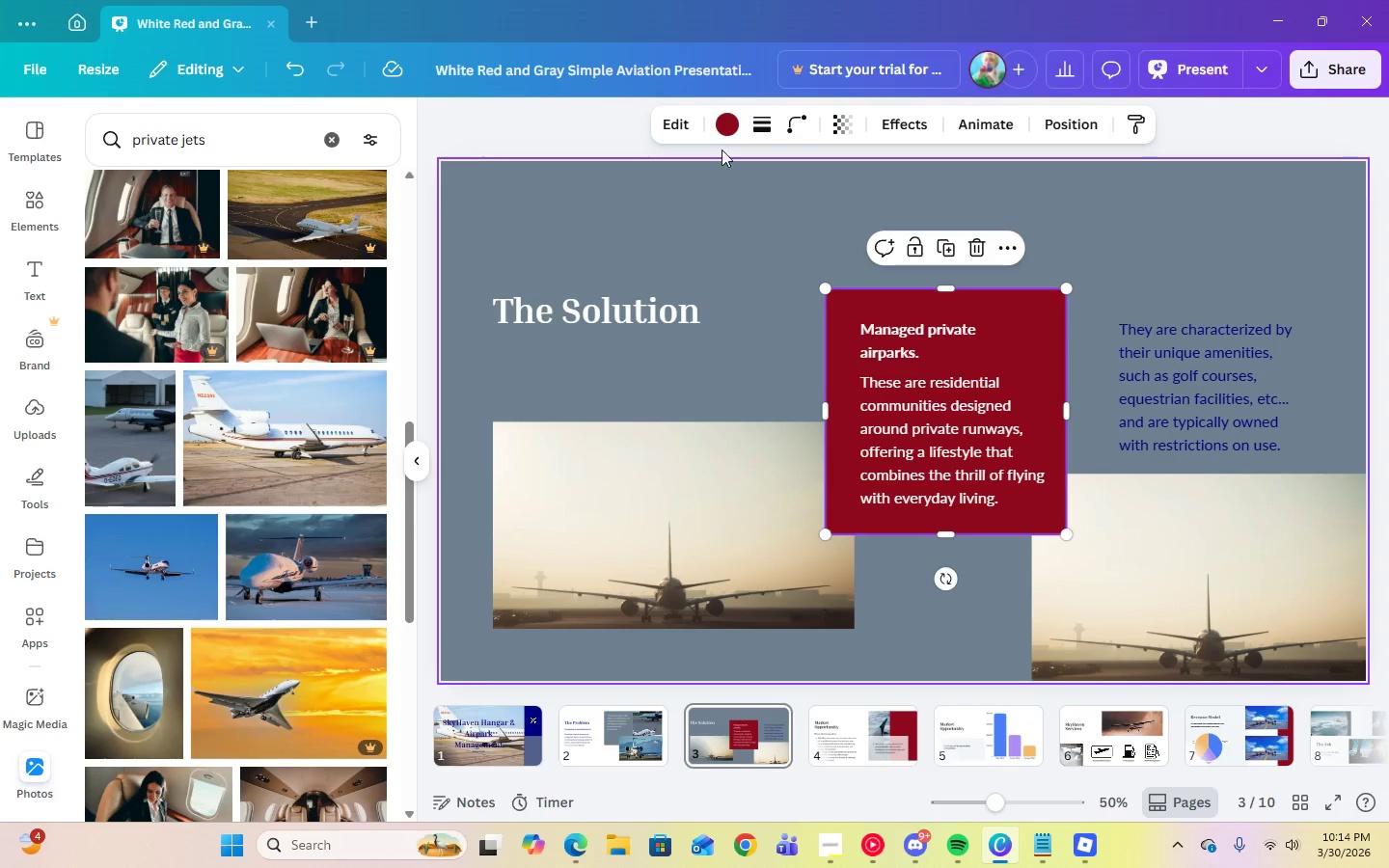 
left_click([723, 132])
 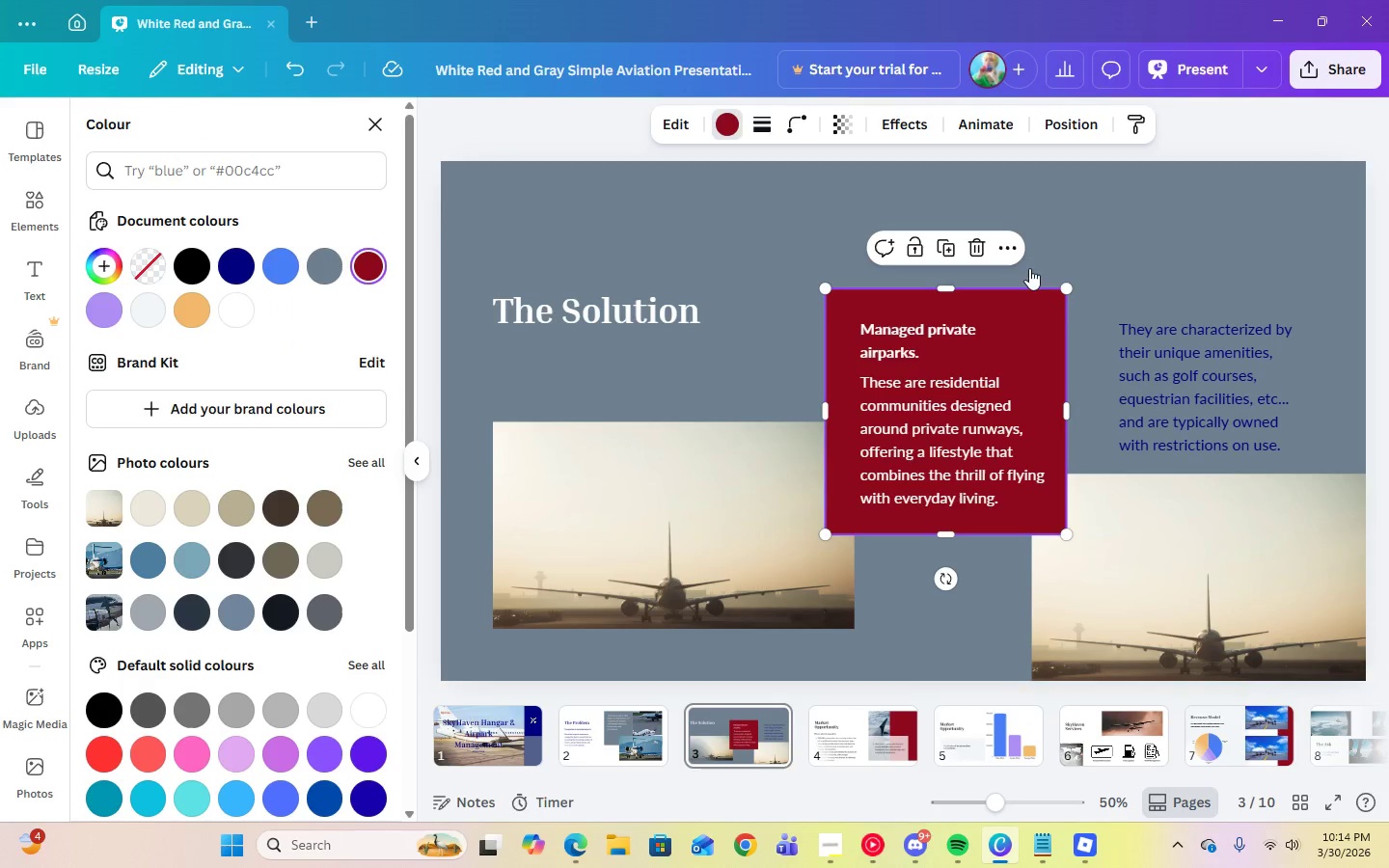 
left_click([1160, 397])
 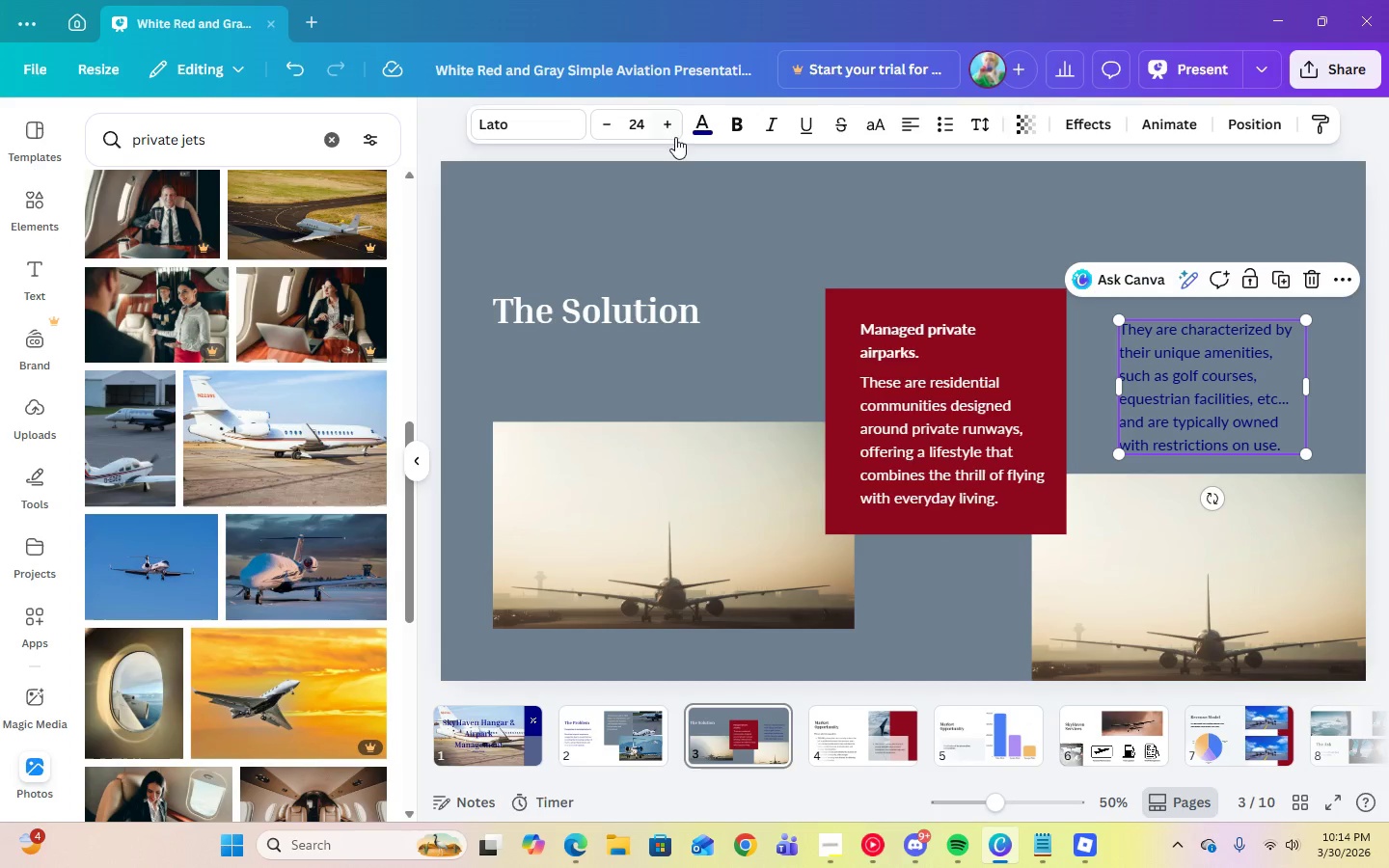 
left_click([708, 132])
 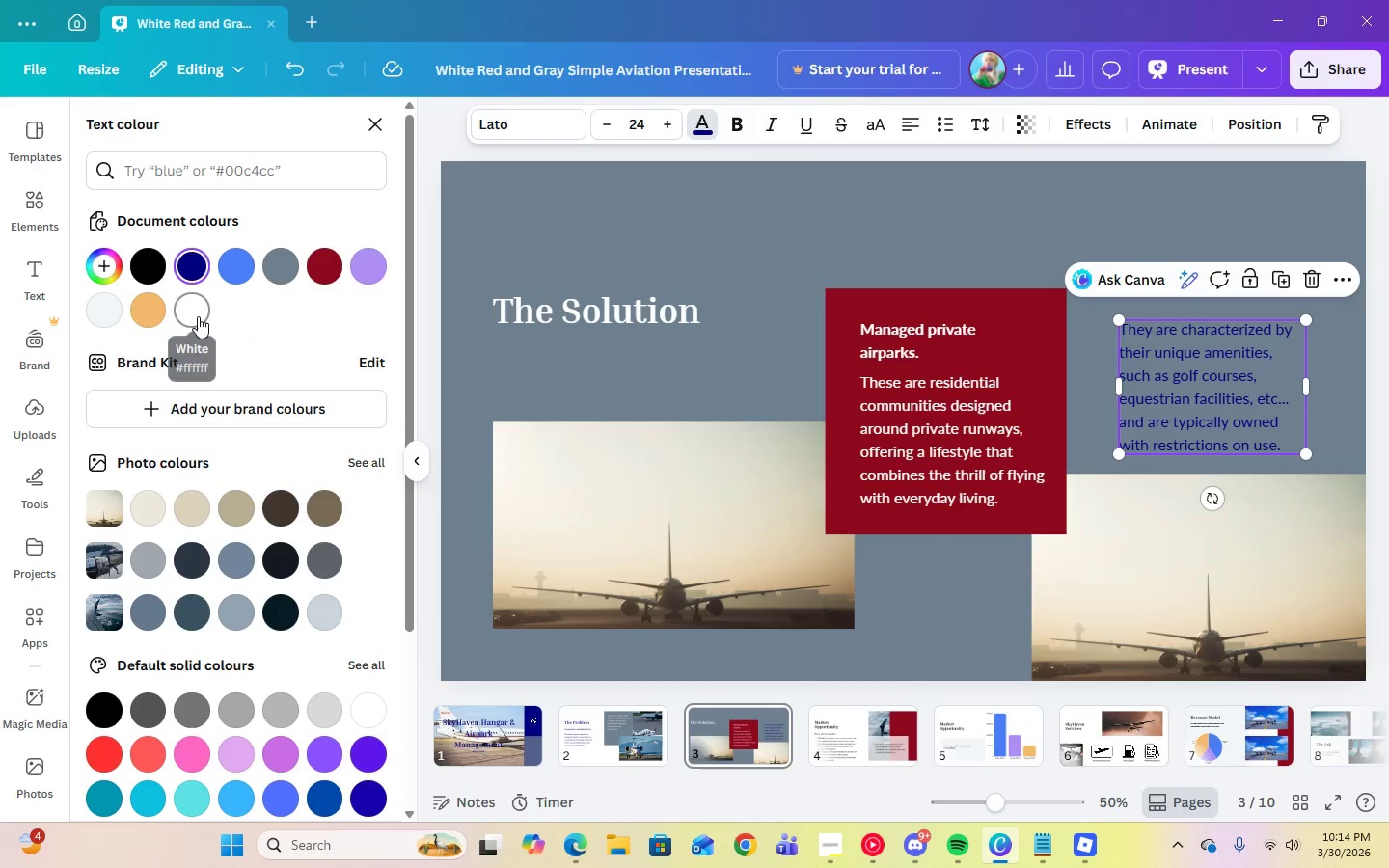 
left_click([198, 316])
 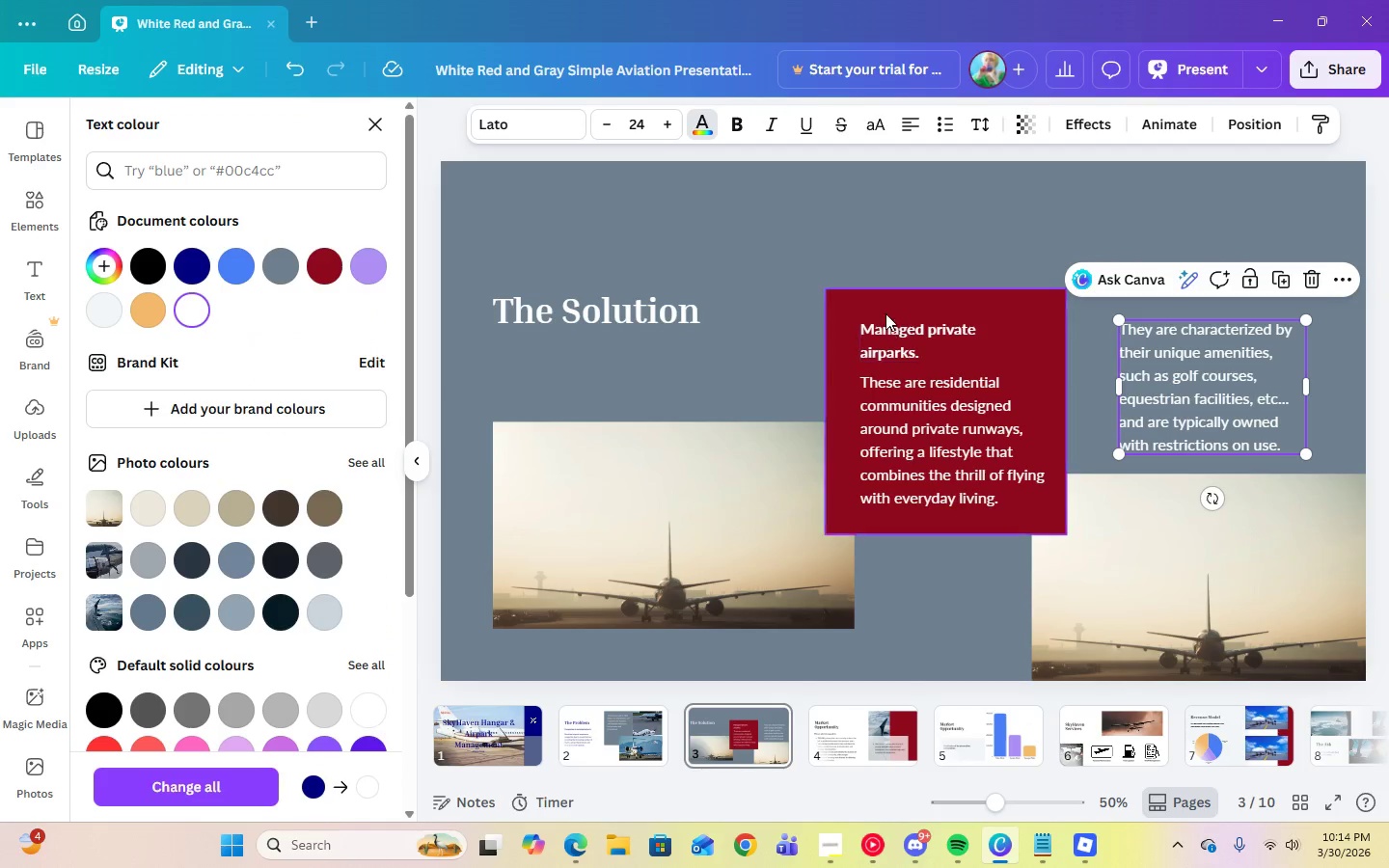 
left_click([885, 313])
 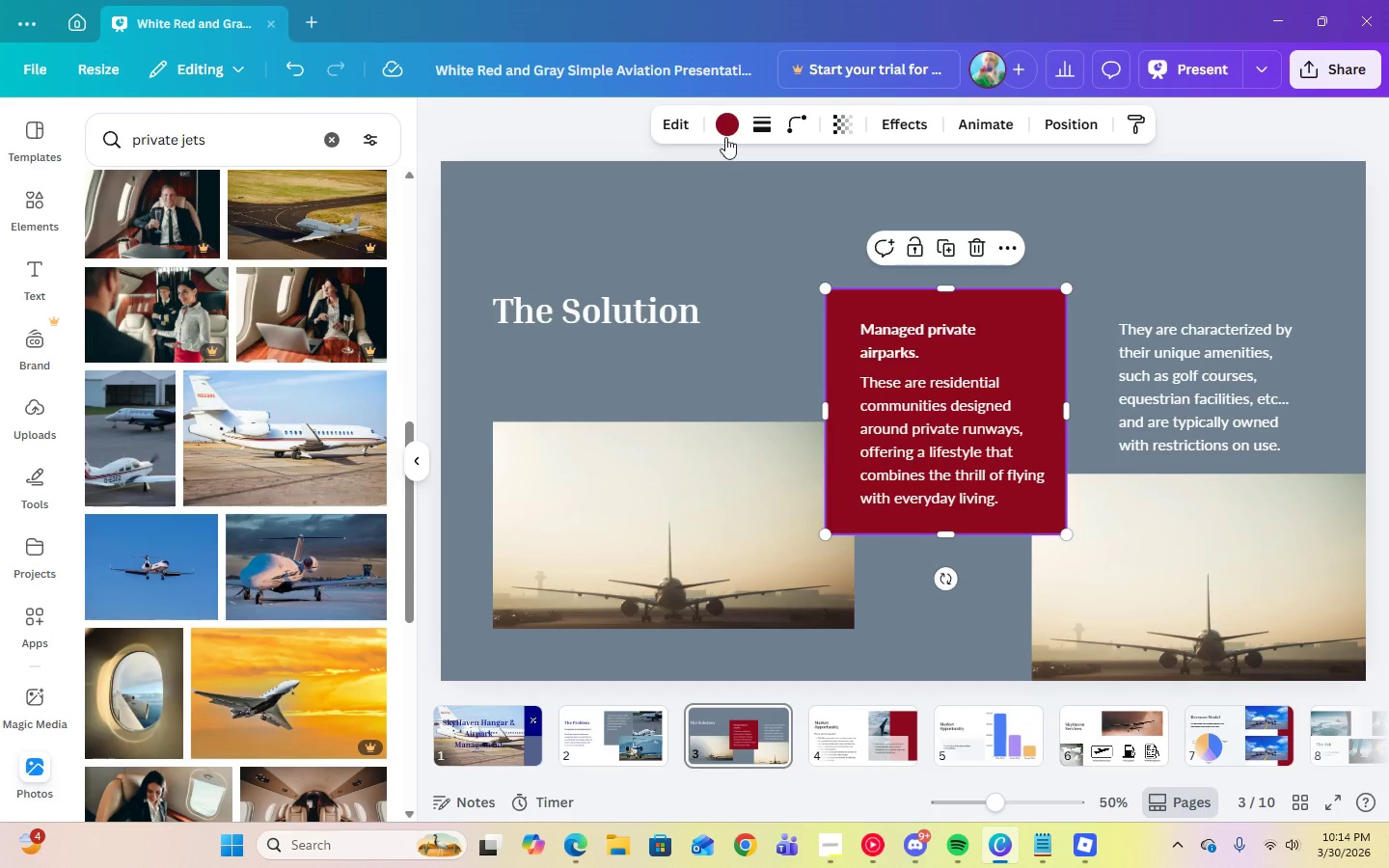 
left_click([726, 135])
 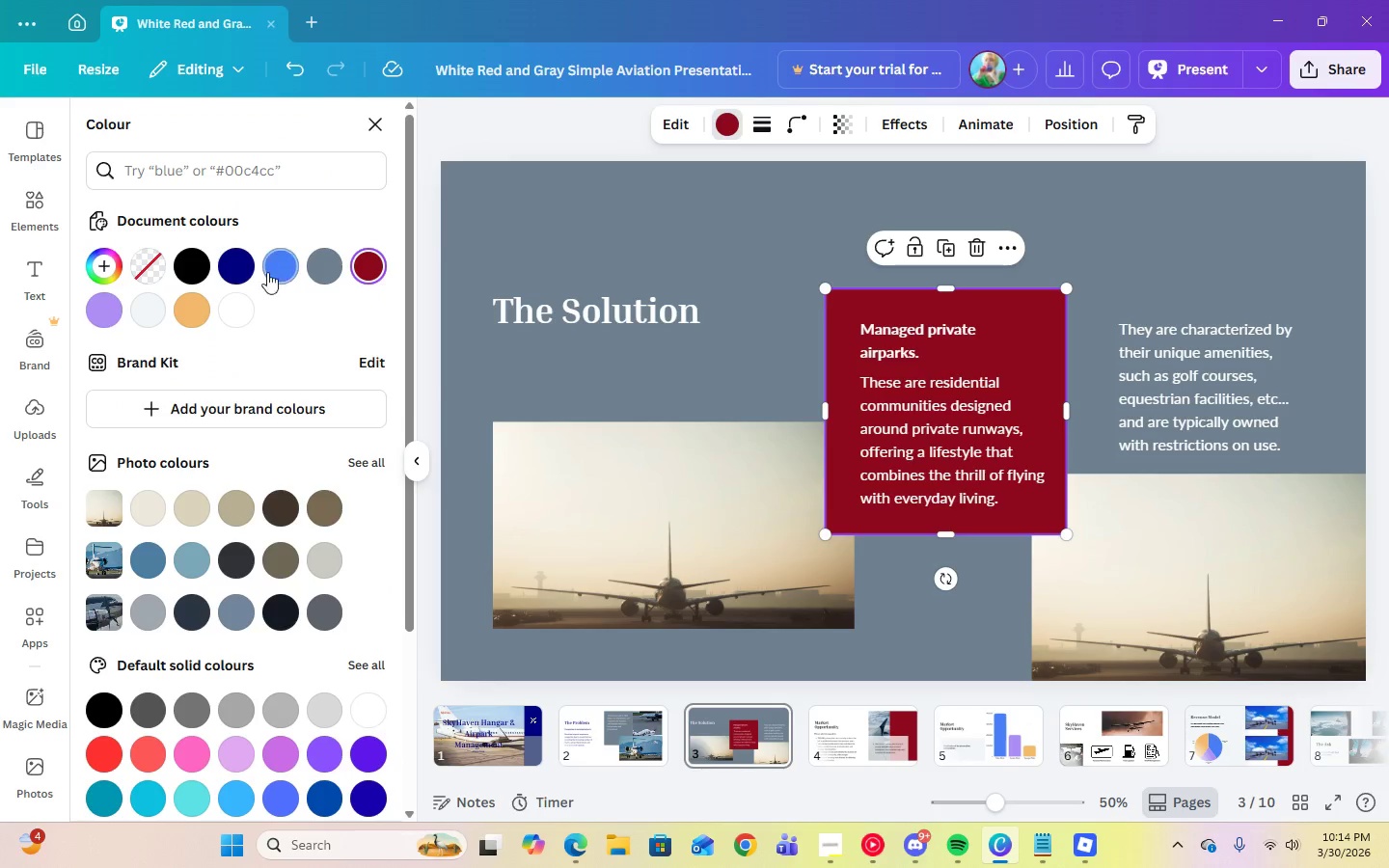 
left_click([239, 277])
 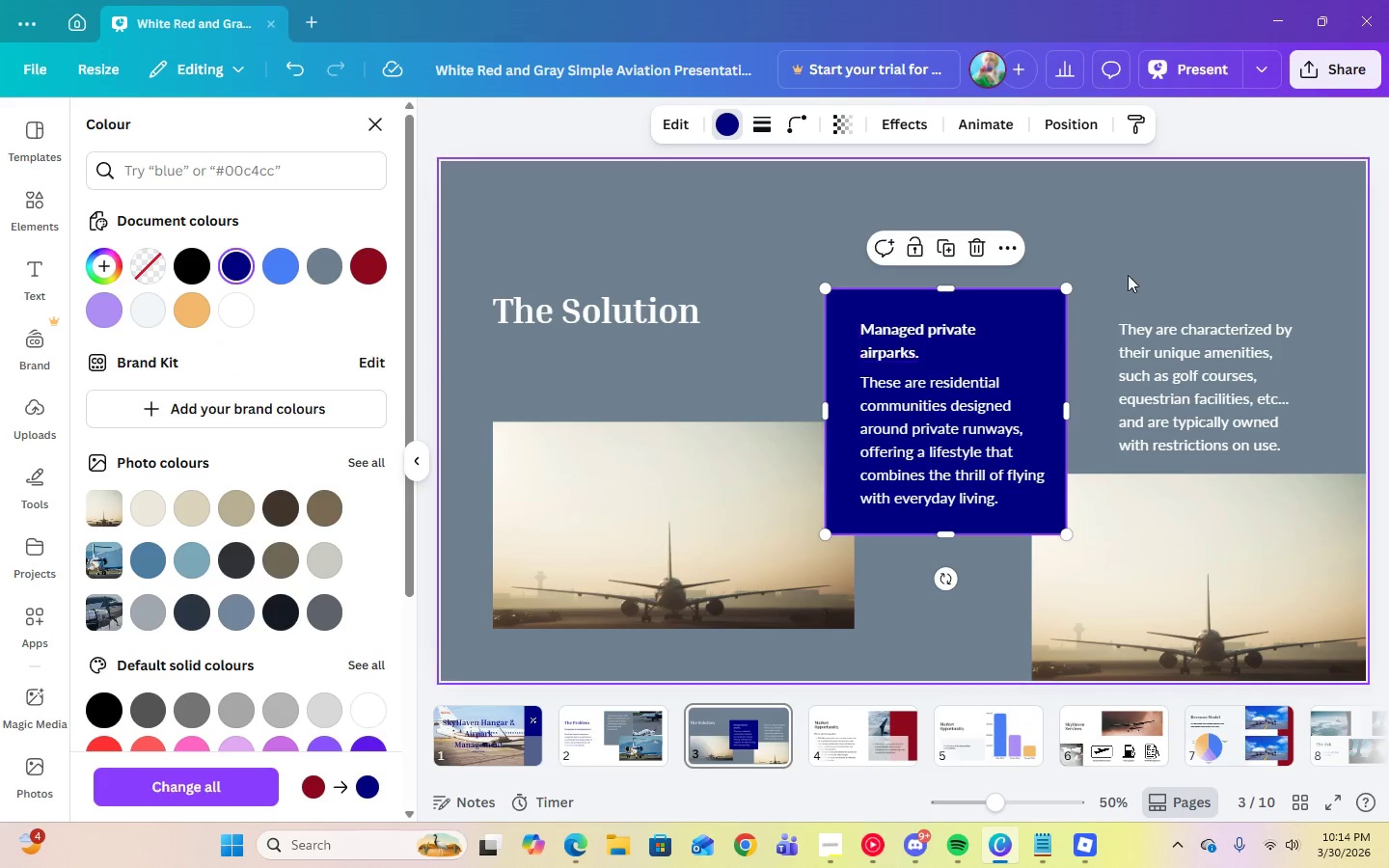 
left_click([1151, 257])
 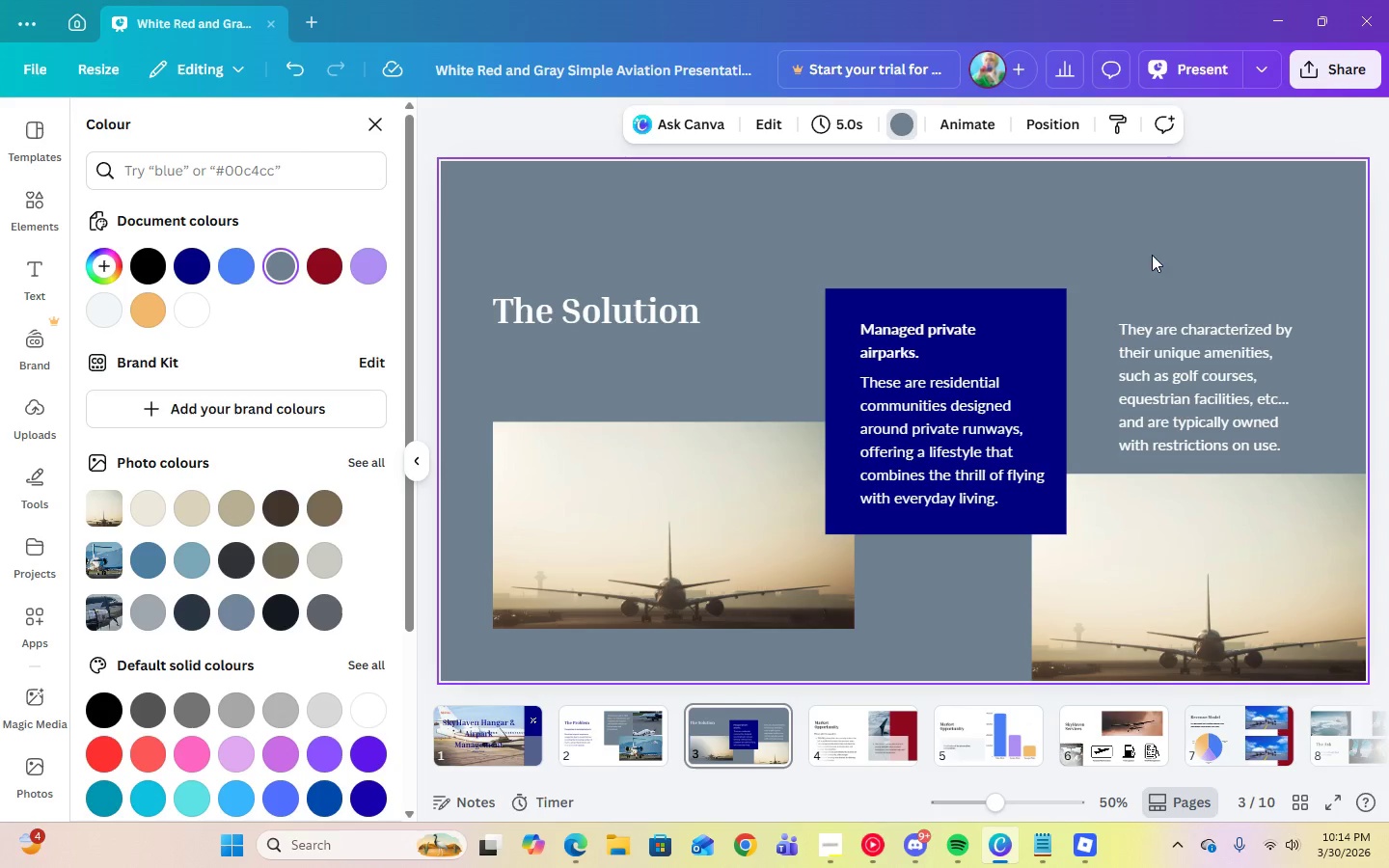 
left_click([726, 526])
 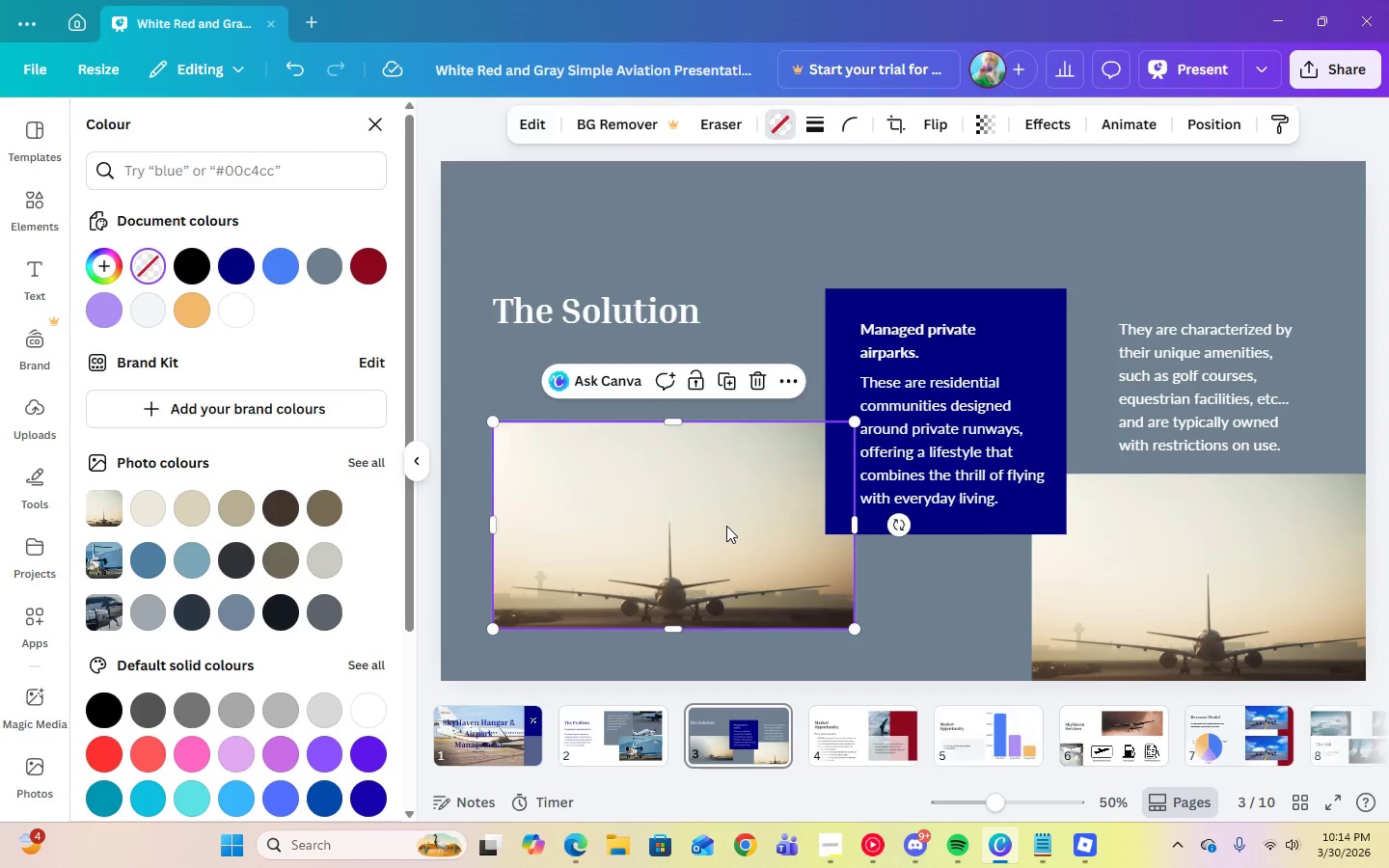 
key(Delete)
 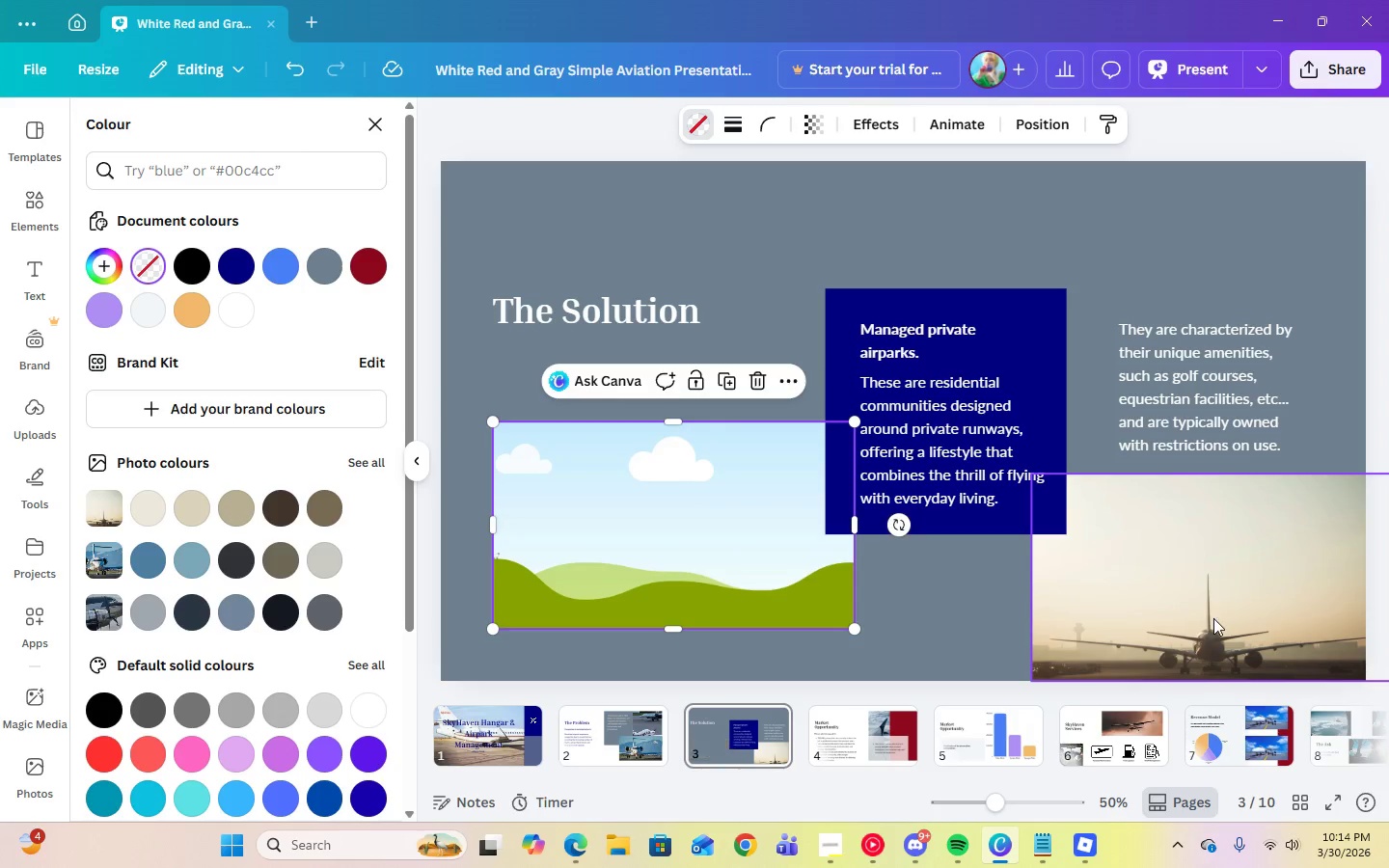 
left_click([1213, 618])
 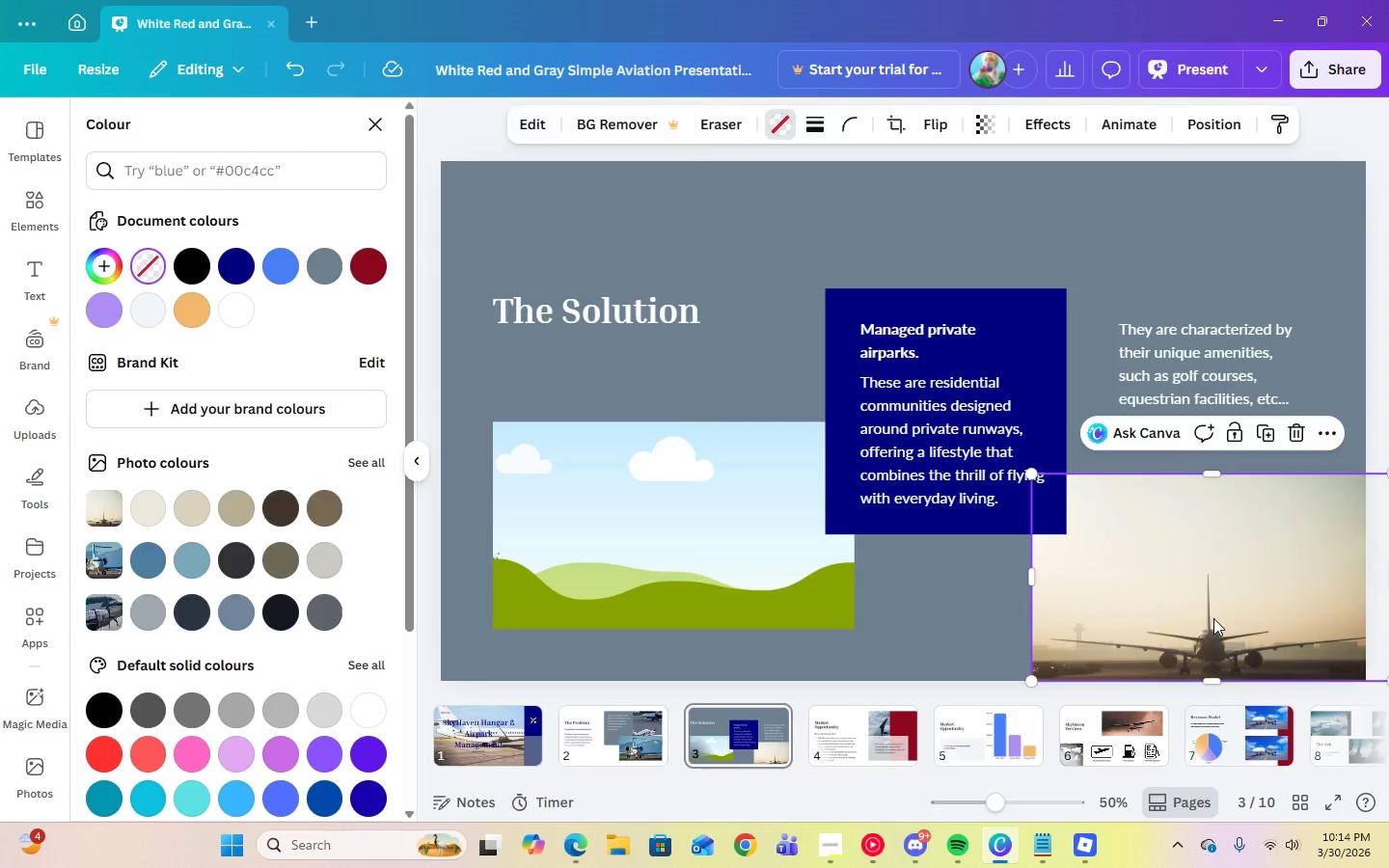 
key(Delete)
 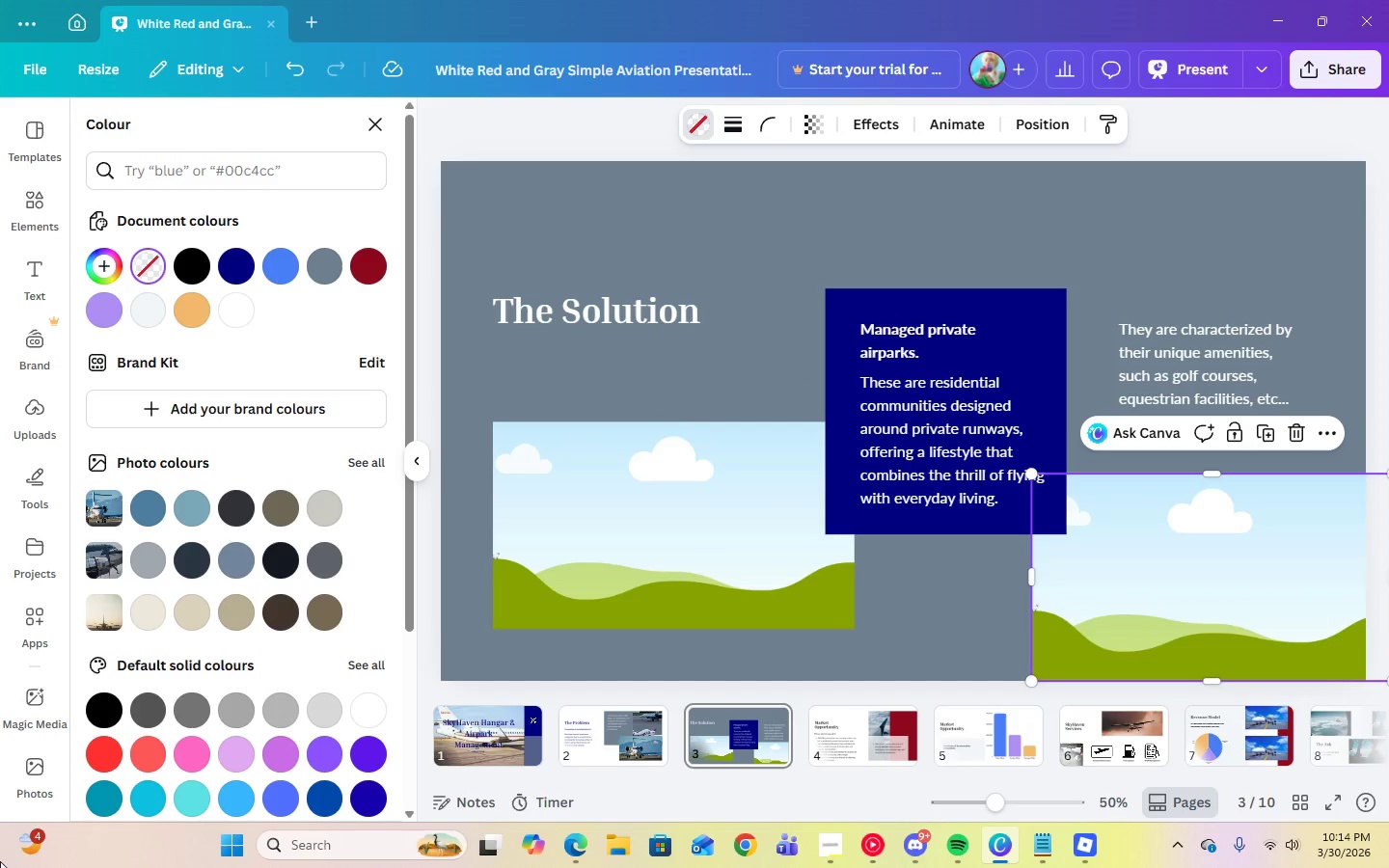 
left_click([19, 785])
 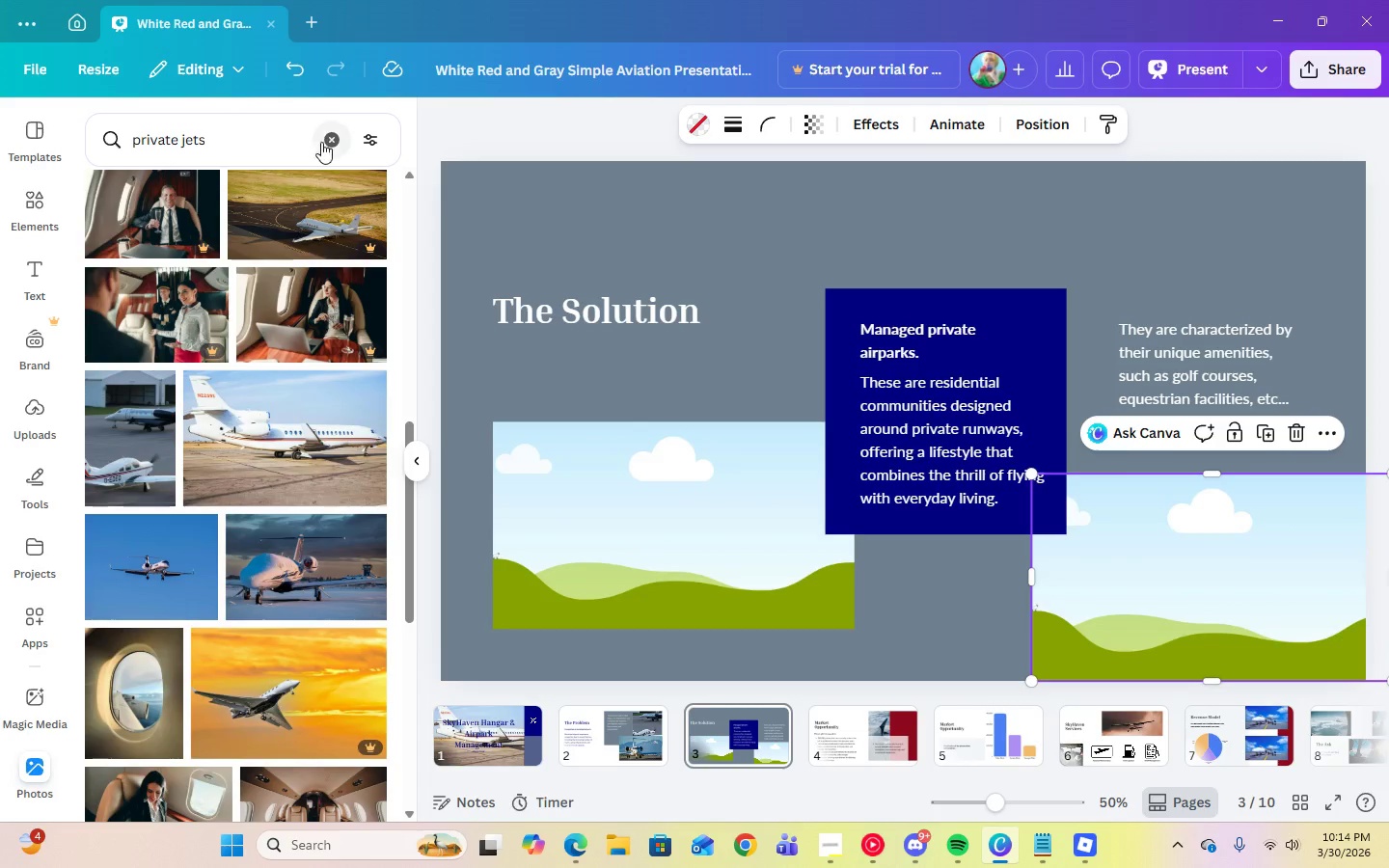 
double_click([303, 137])
 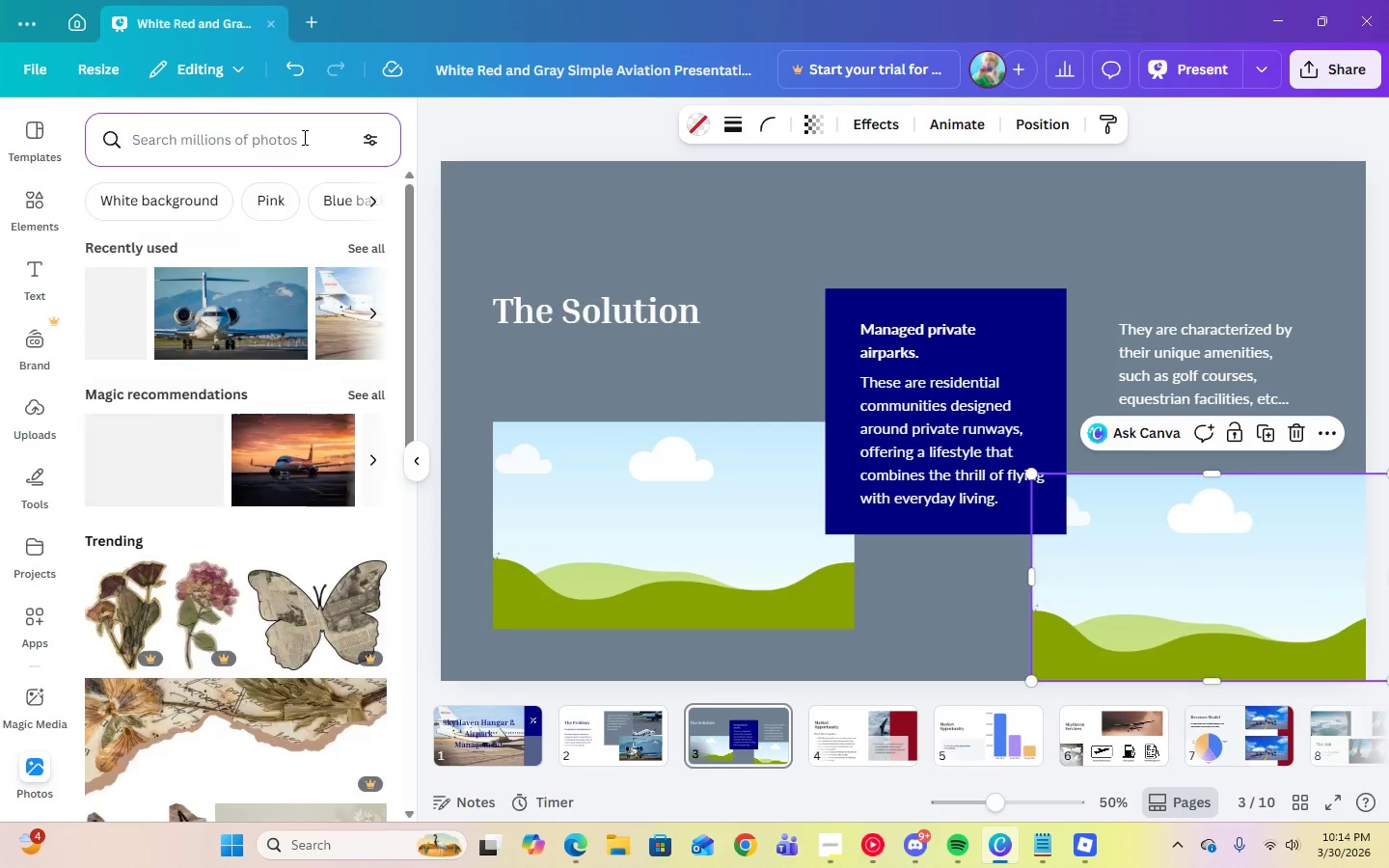 
type(hangar)
 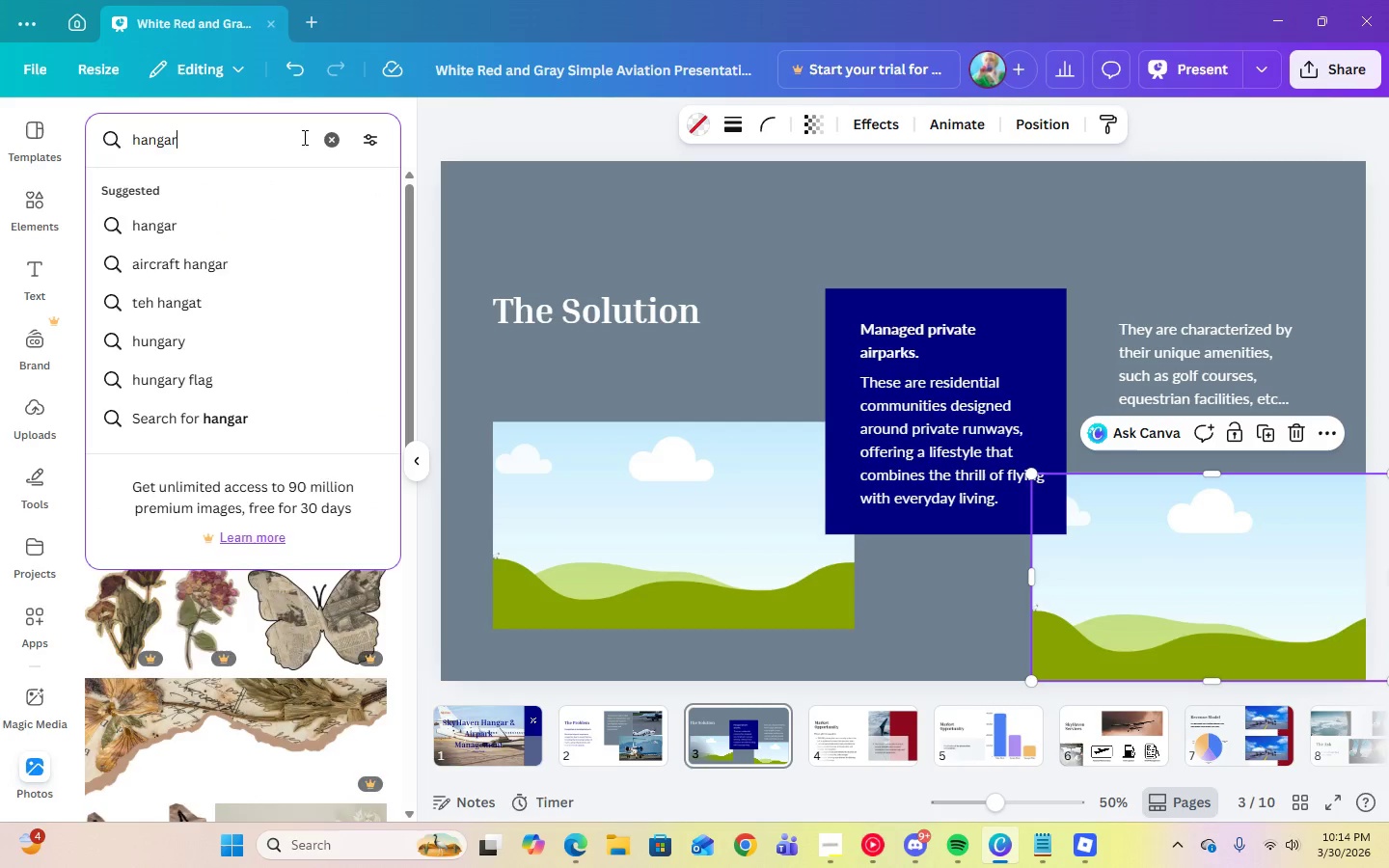 
key(Enter)
 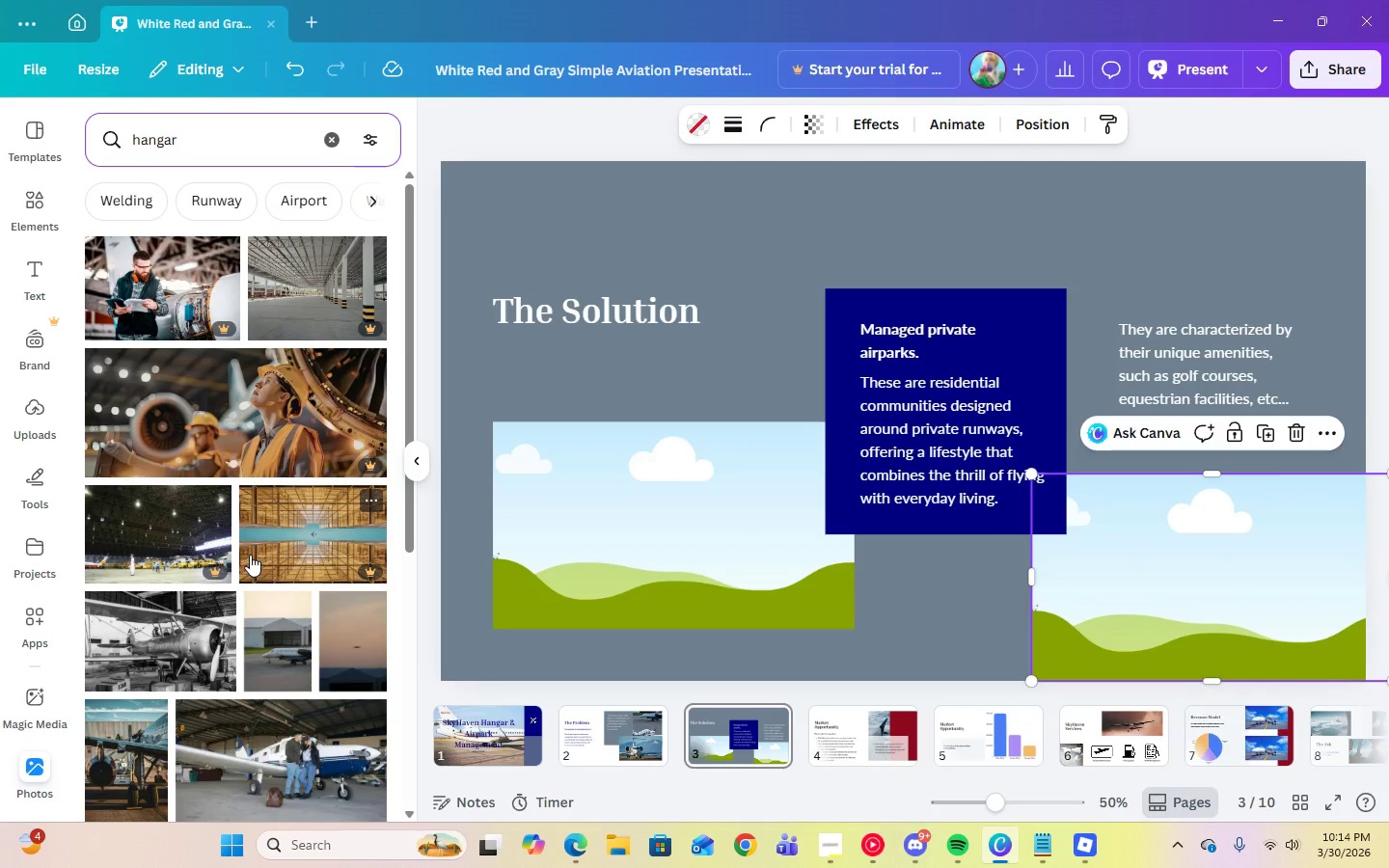 
scroll: coordinate [262, 584], scroll_direction: down, amount: 1.0
 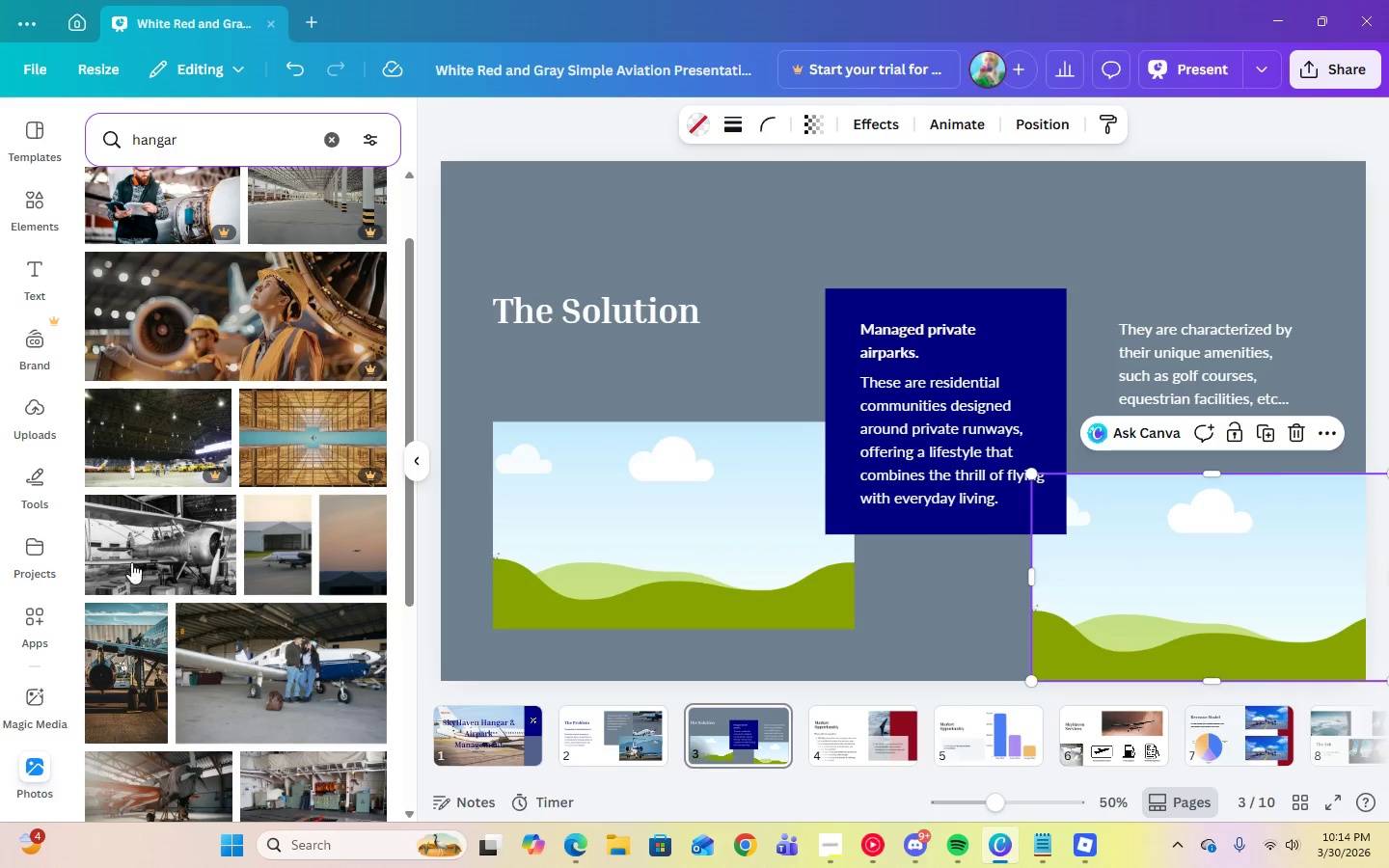 
left_click([129, 559])
 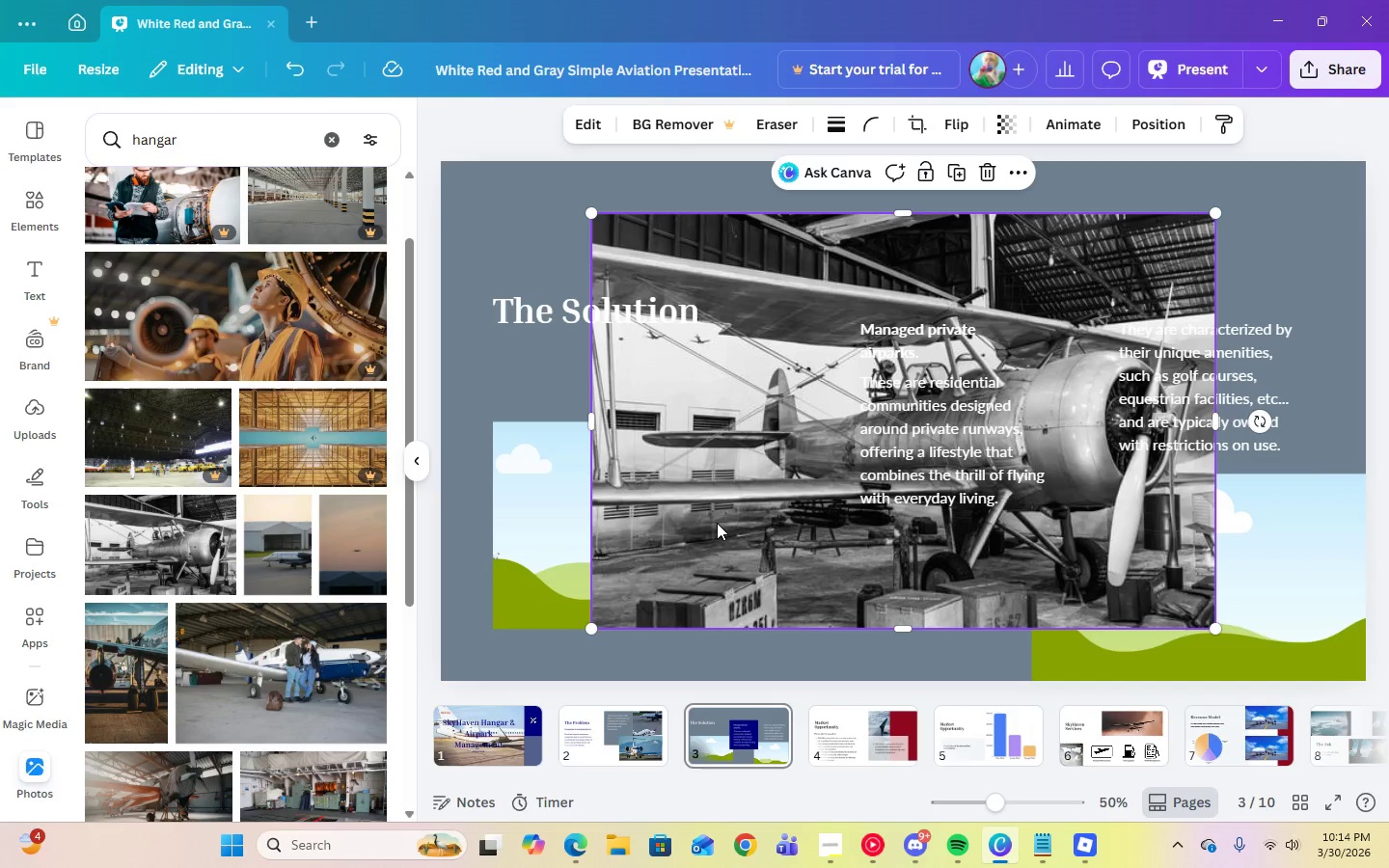 
left_click_drag(start_coordinate=[718, 524], to_coordinate=[668, 524])
 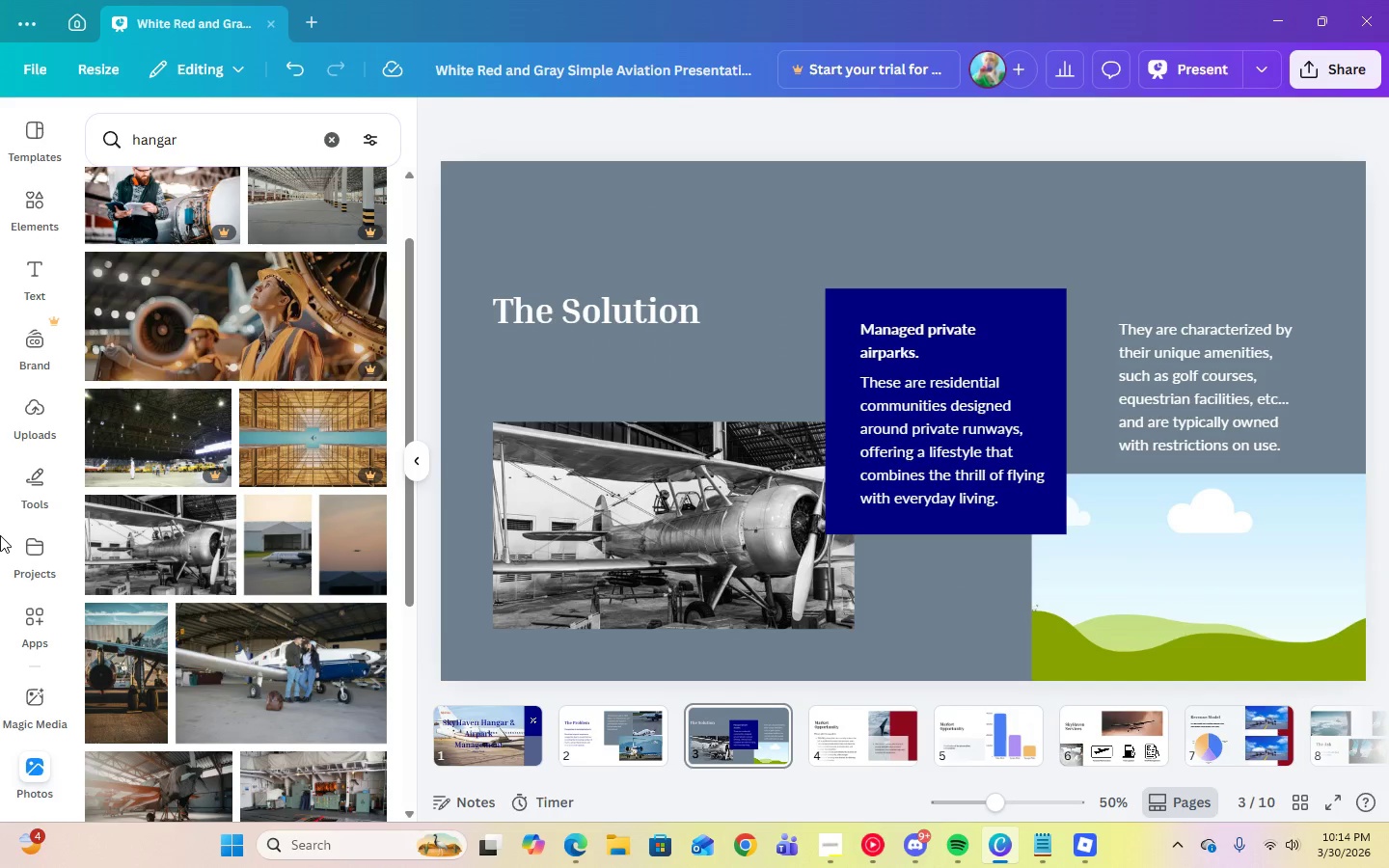 
scroll: coordinate [198, 569], scroll_direction: down, amount: 14.0
 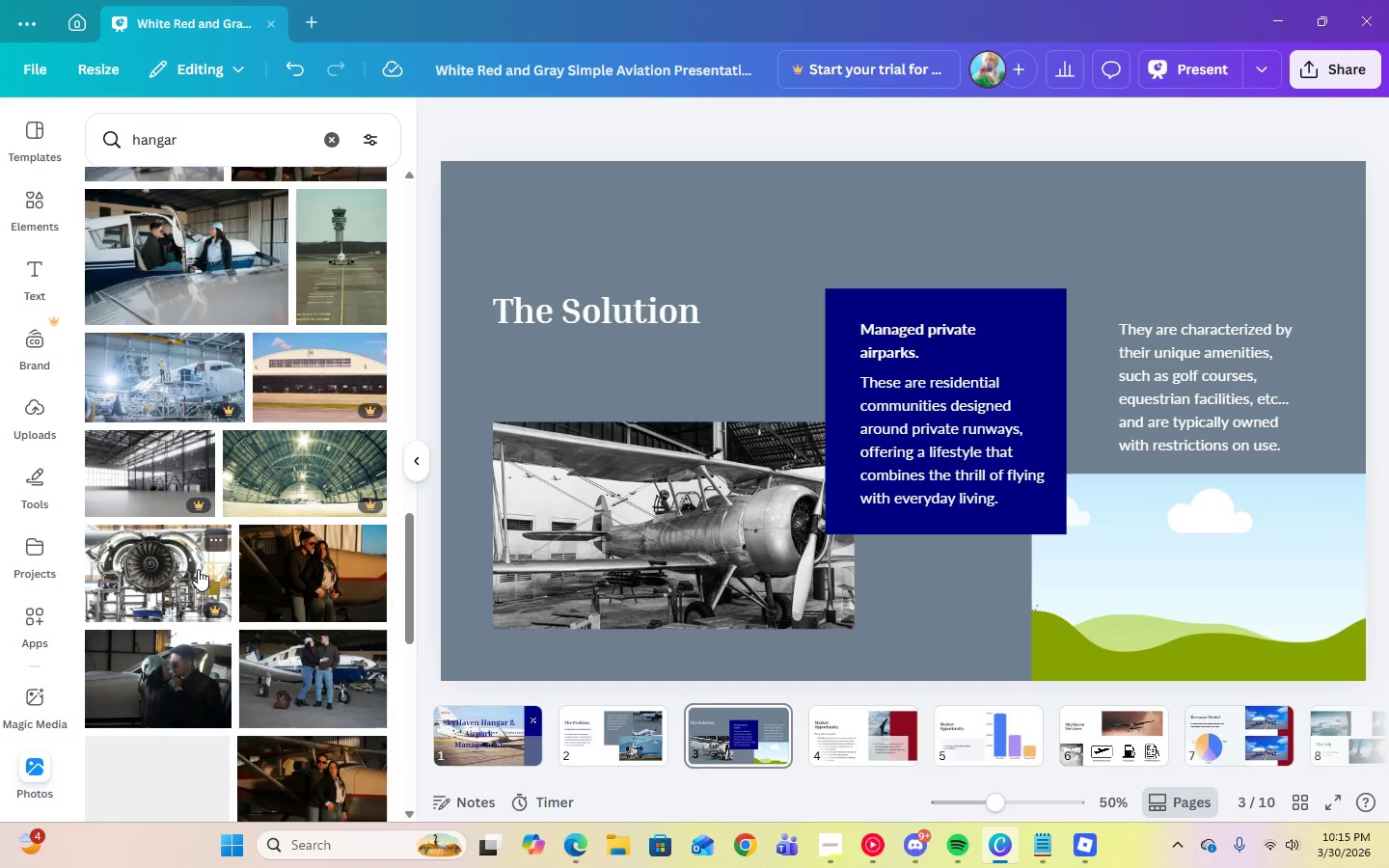 
scroll: coordinate [260, 564], scroll_direction: down, amount: 11.0
 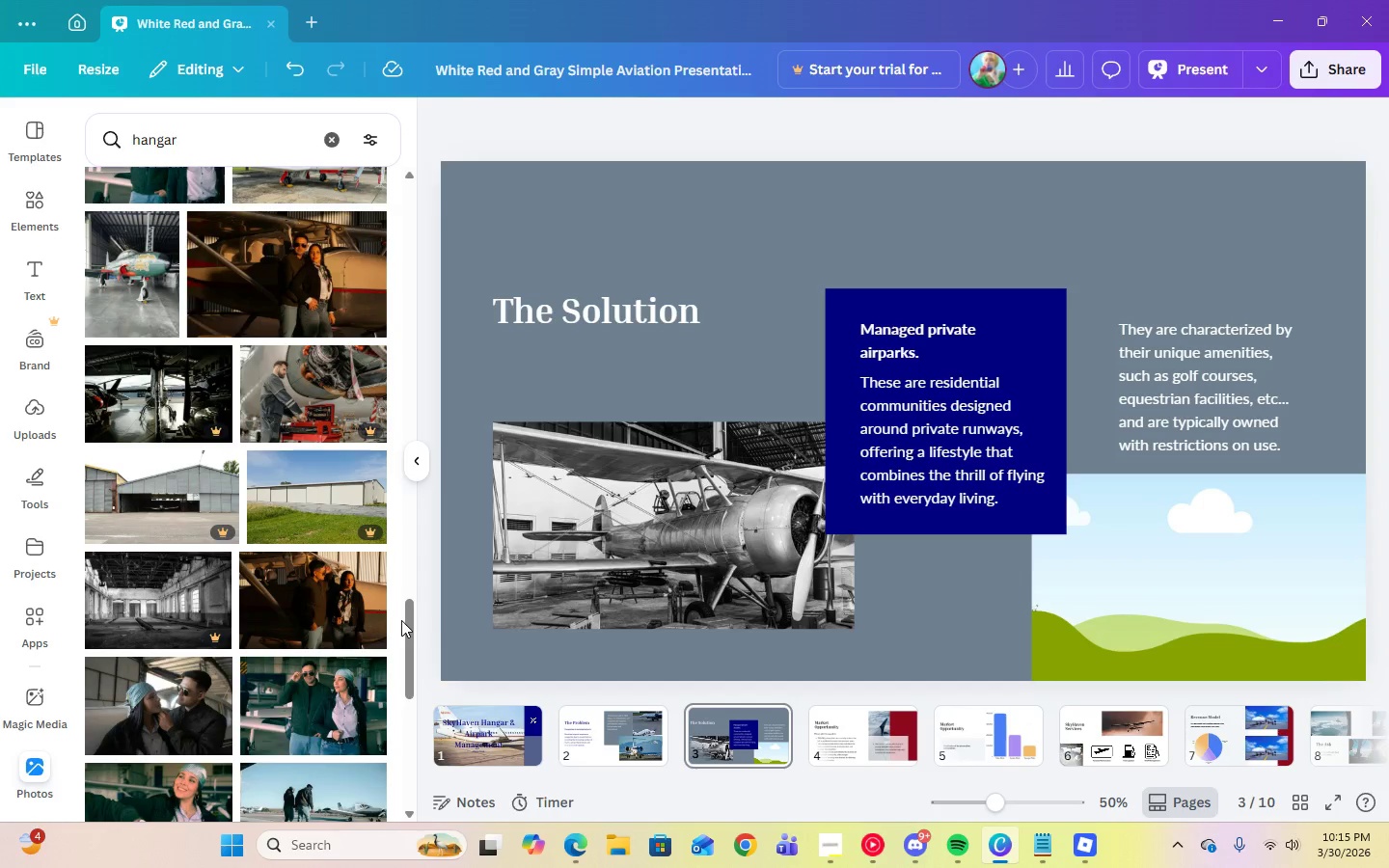 
left_click_drag(start_coordinate=[408, 621], to_coordinate=[432, 175])
 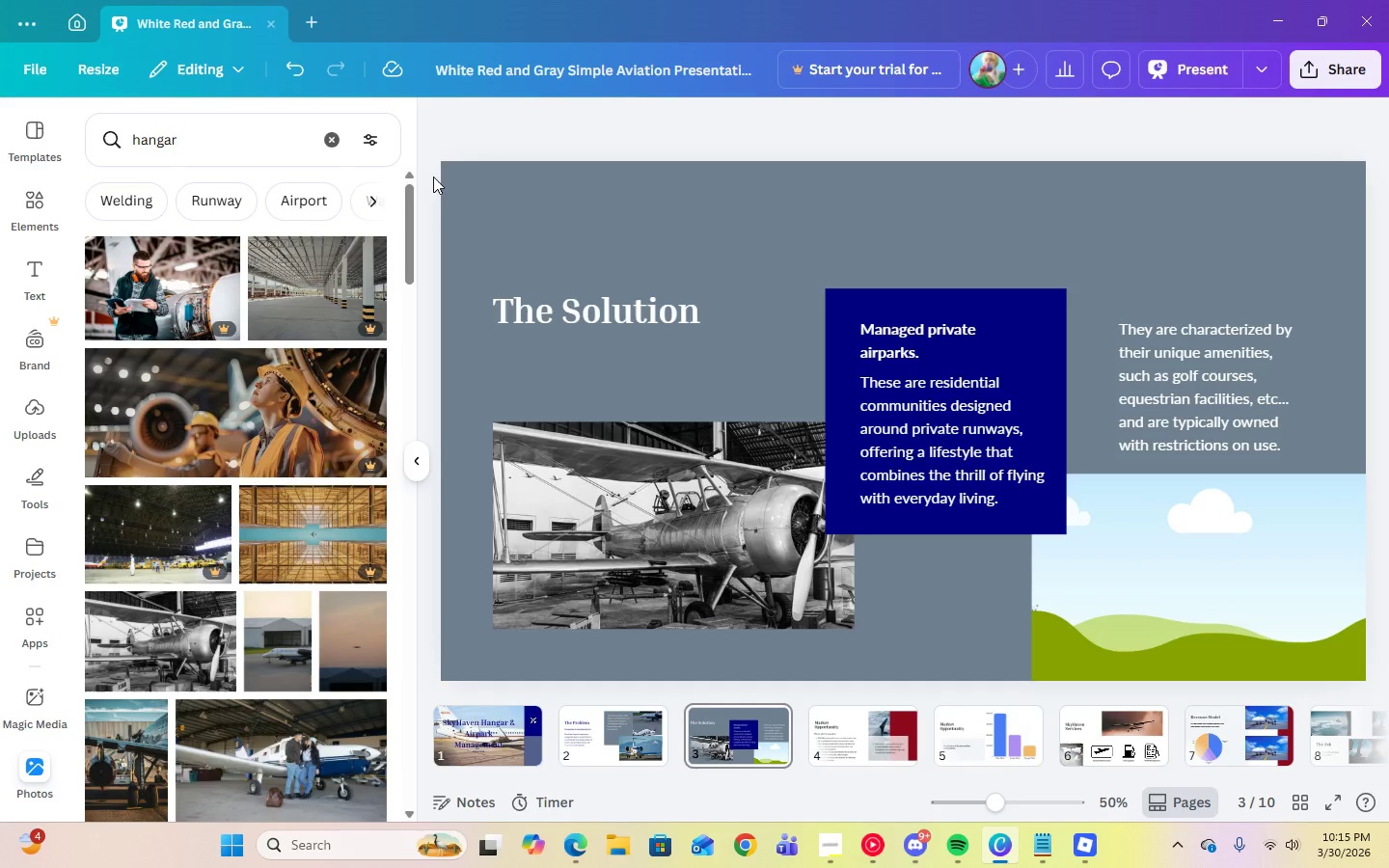 
wait(6.7)
 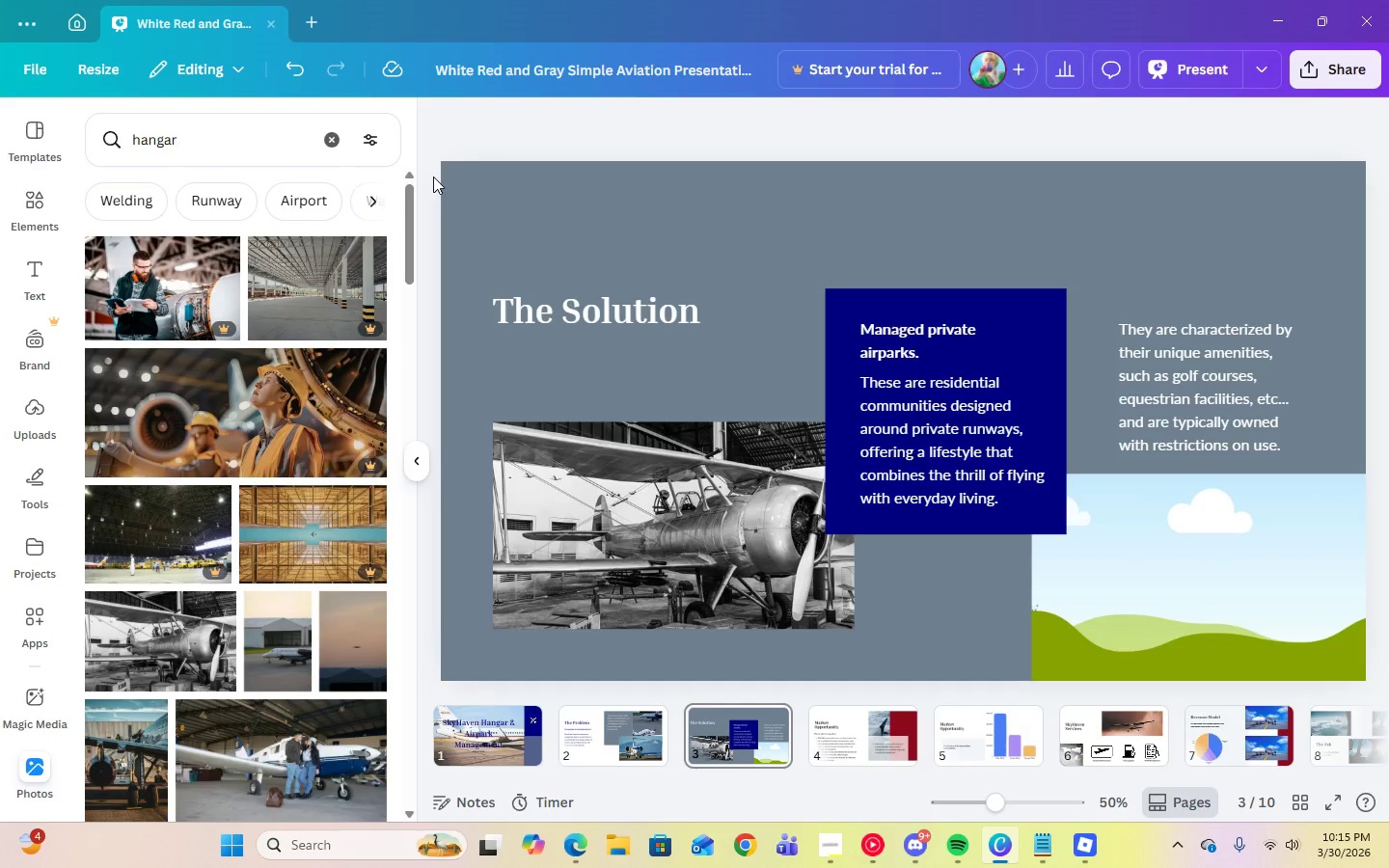 
left_click([905, 304])
 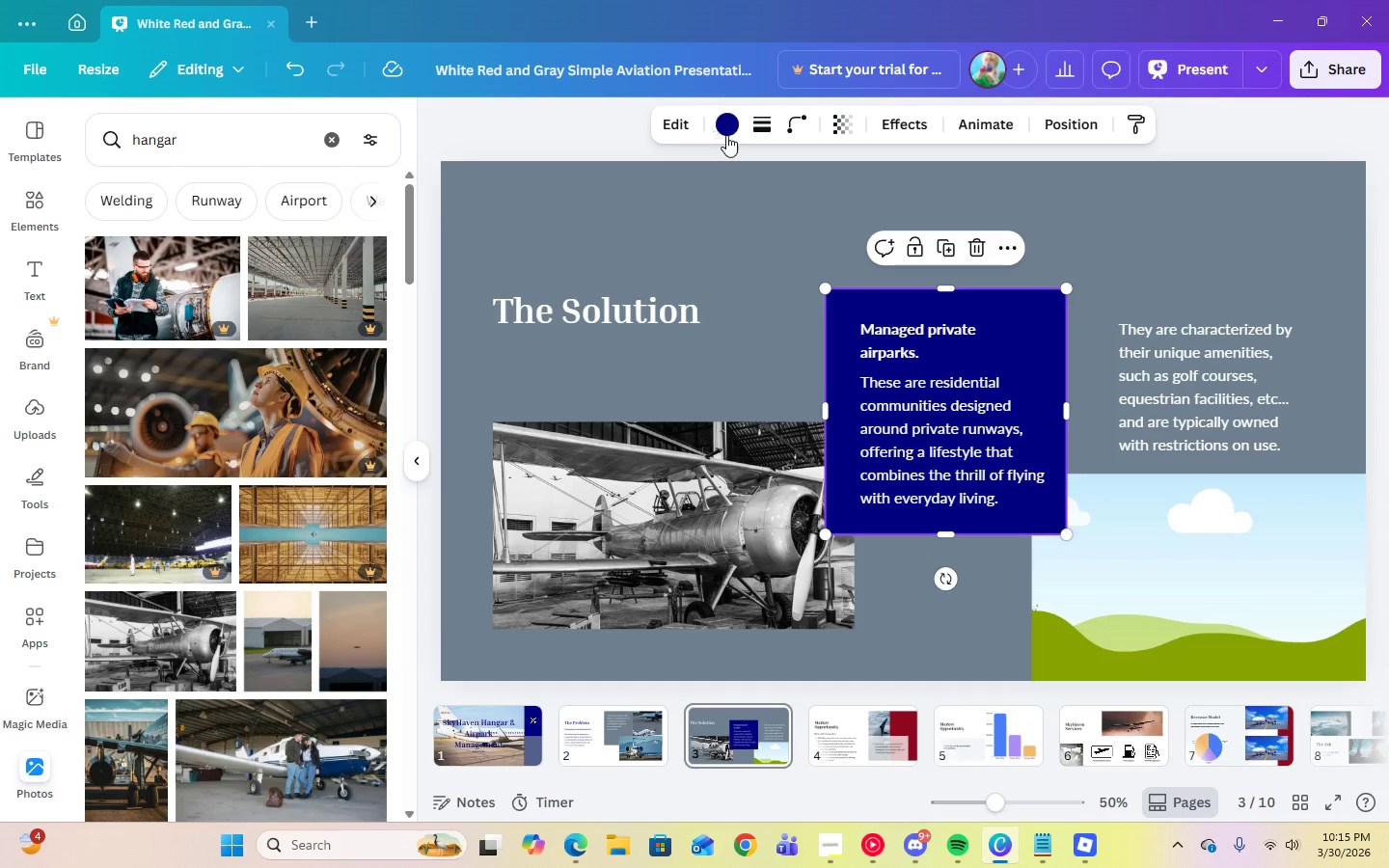 
left_click([731, 136])
 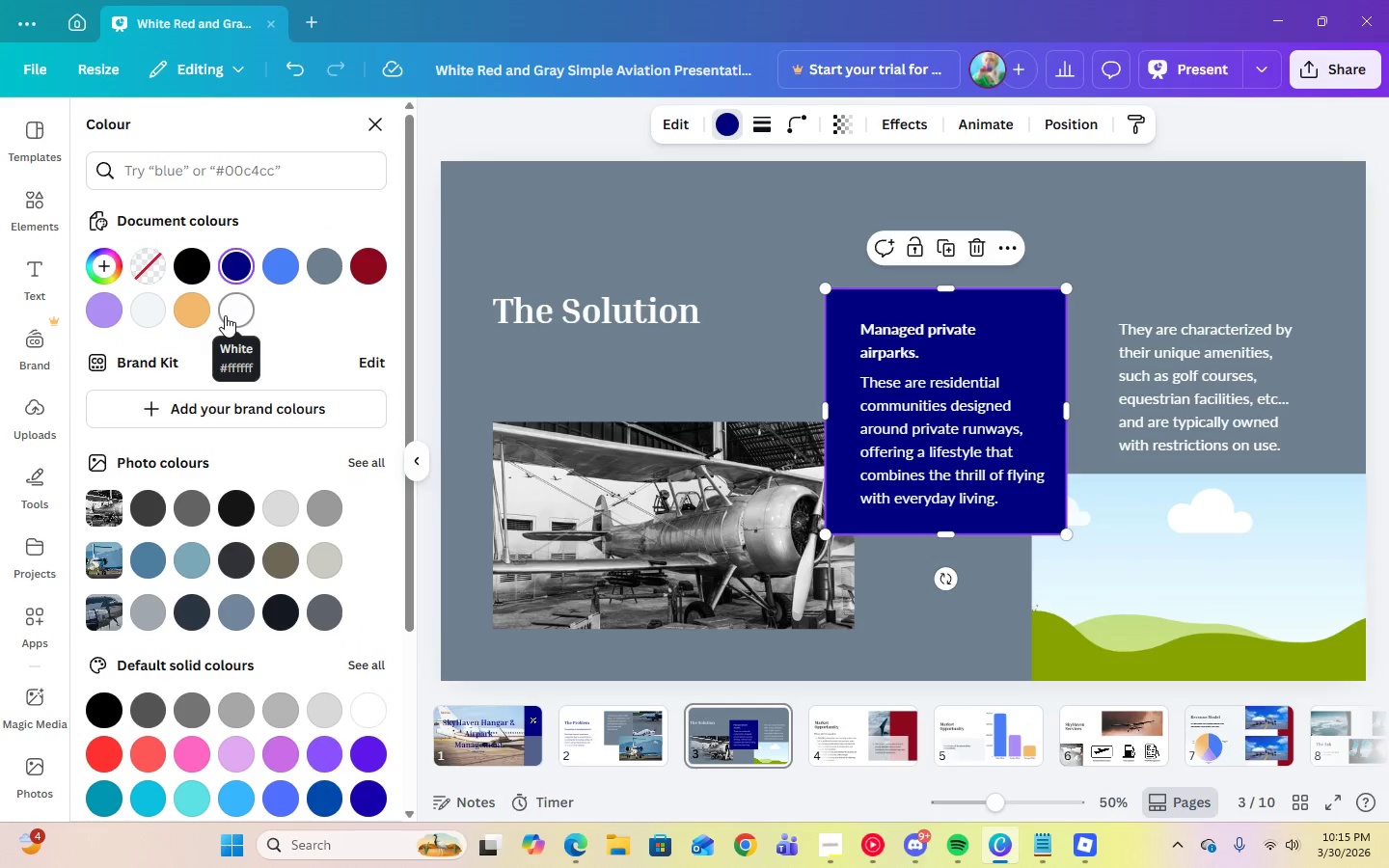 
left_click([225, 315])
 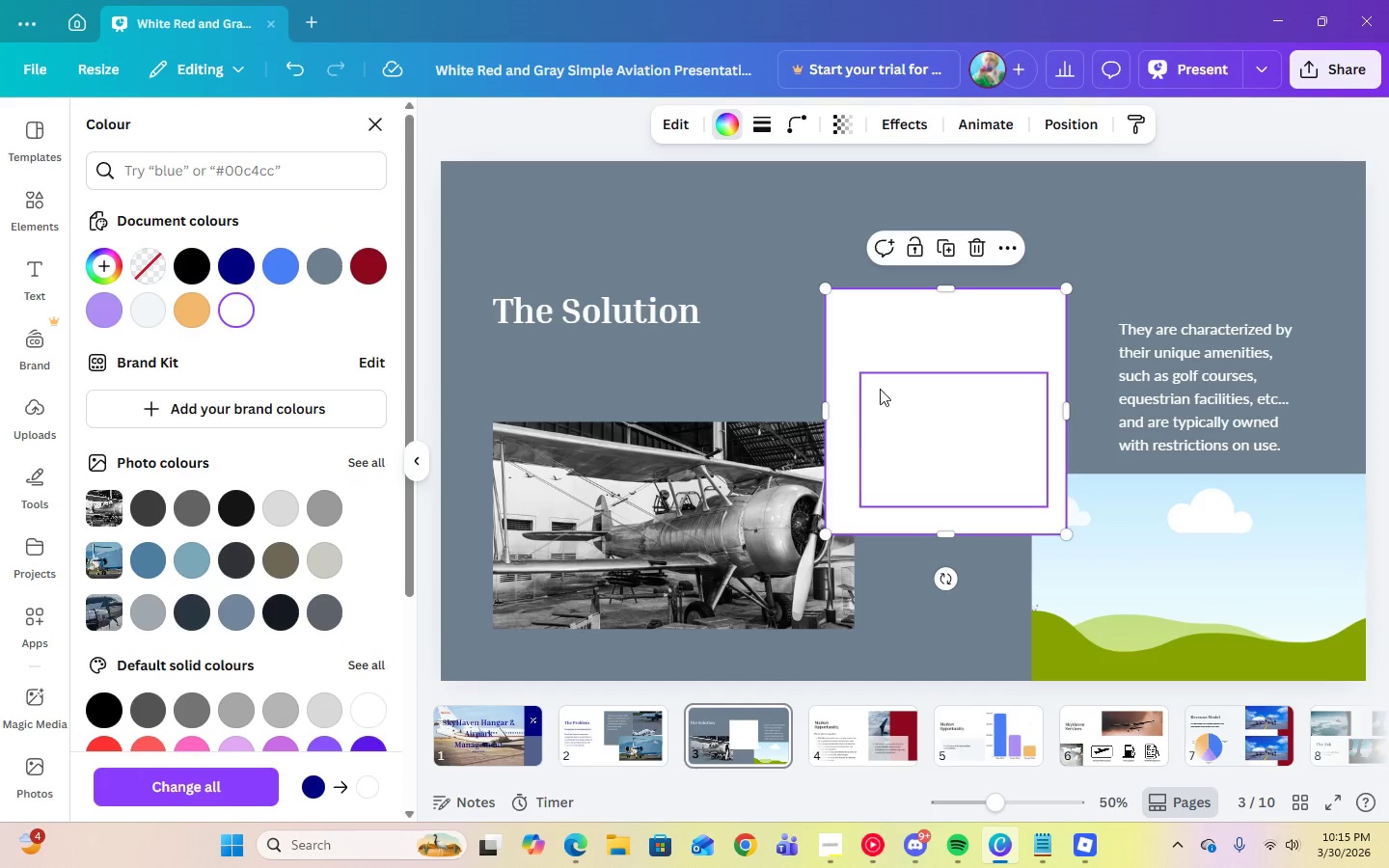 
left_click([905, 393])
 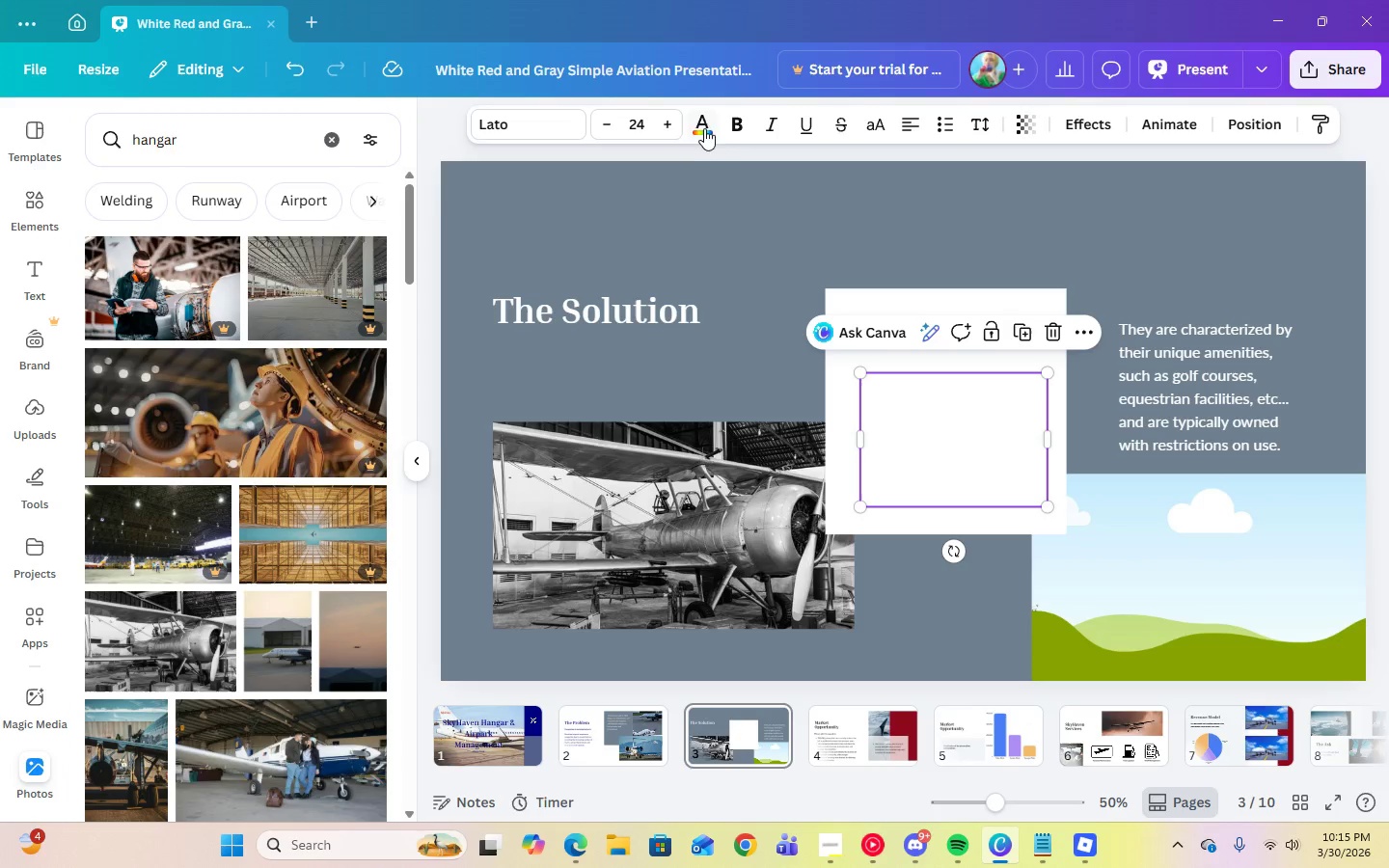 
left_click([703, 123])
 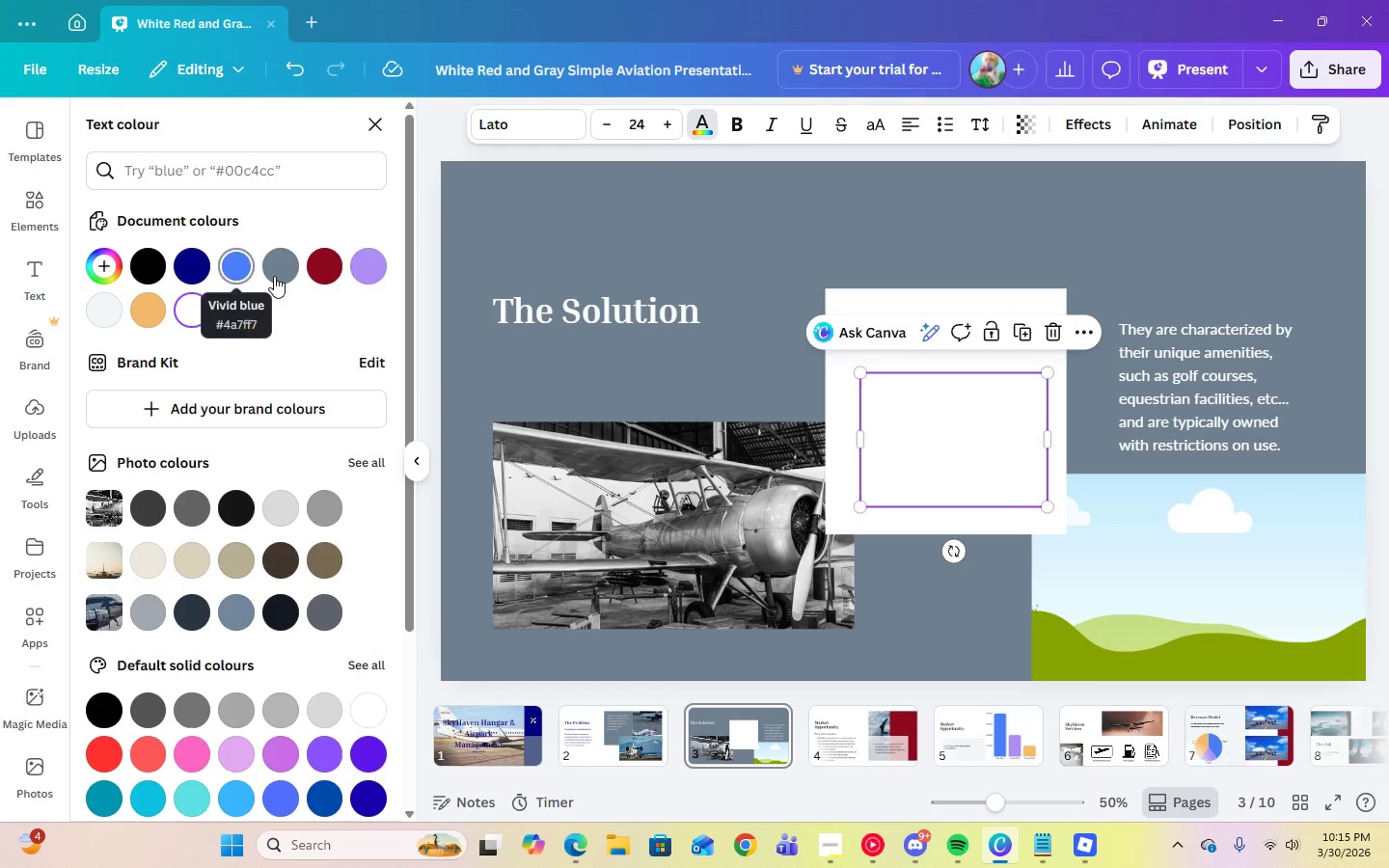 
left_click([277, 276])
 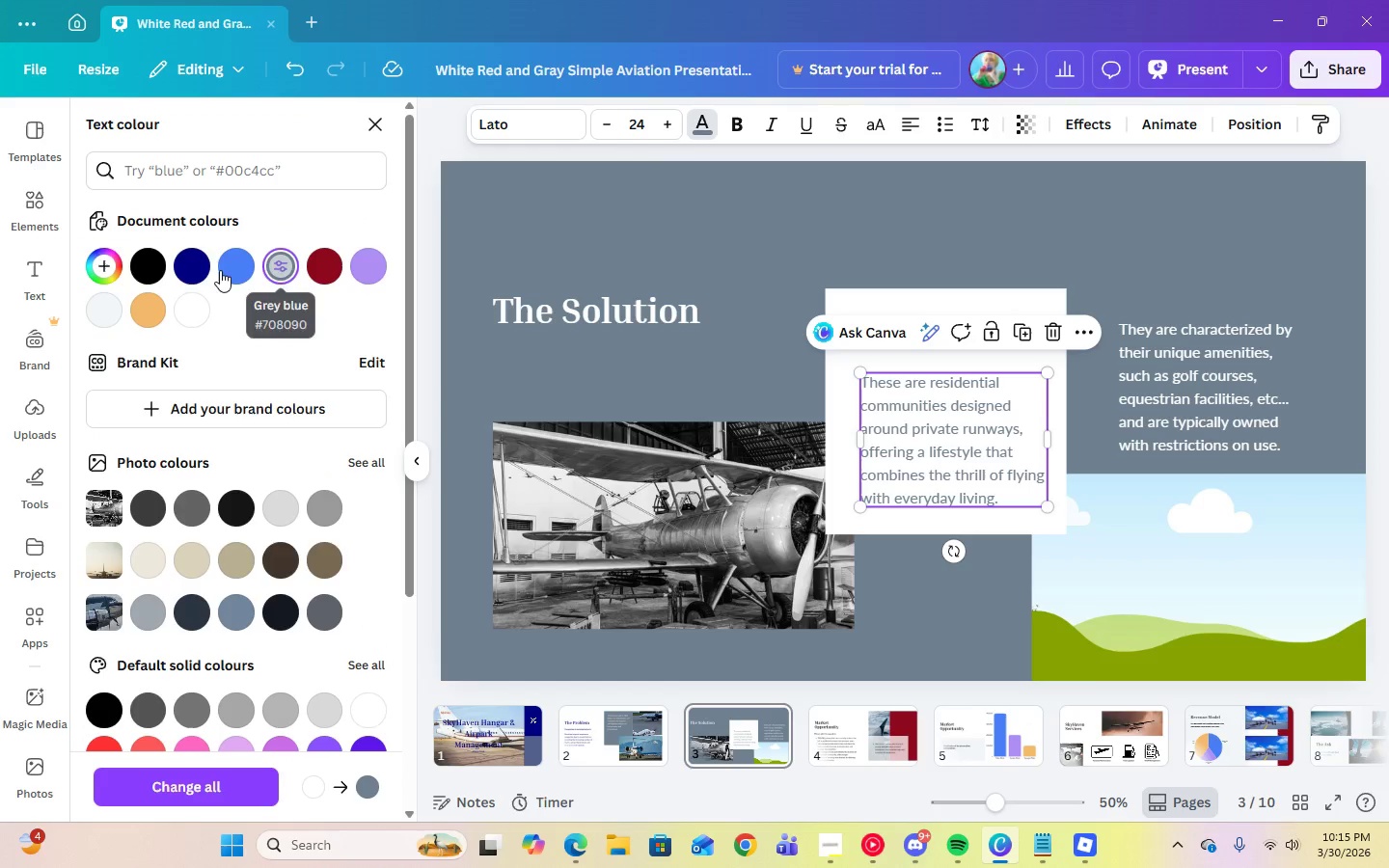 
left_click([185, 268])
 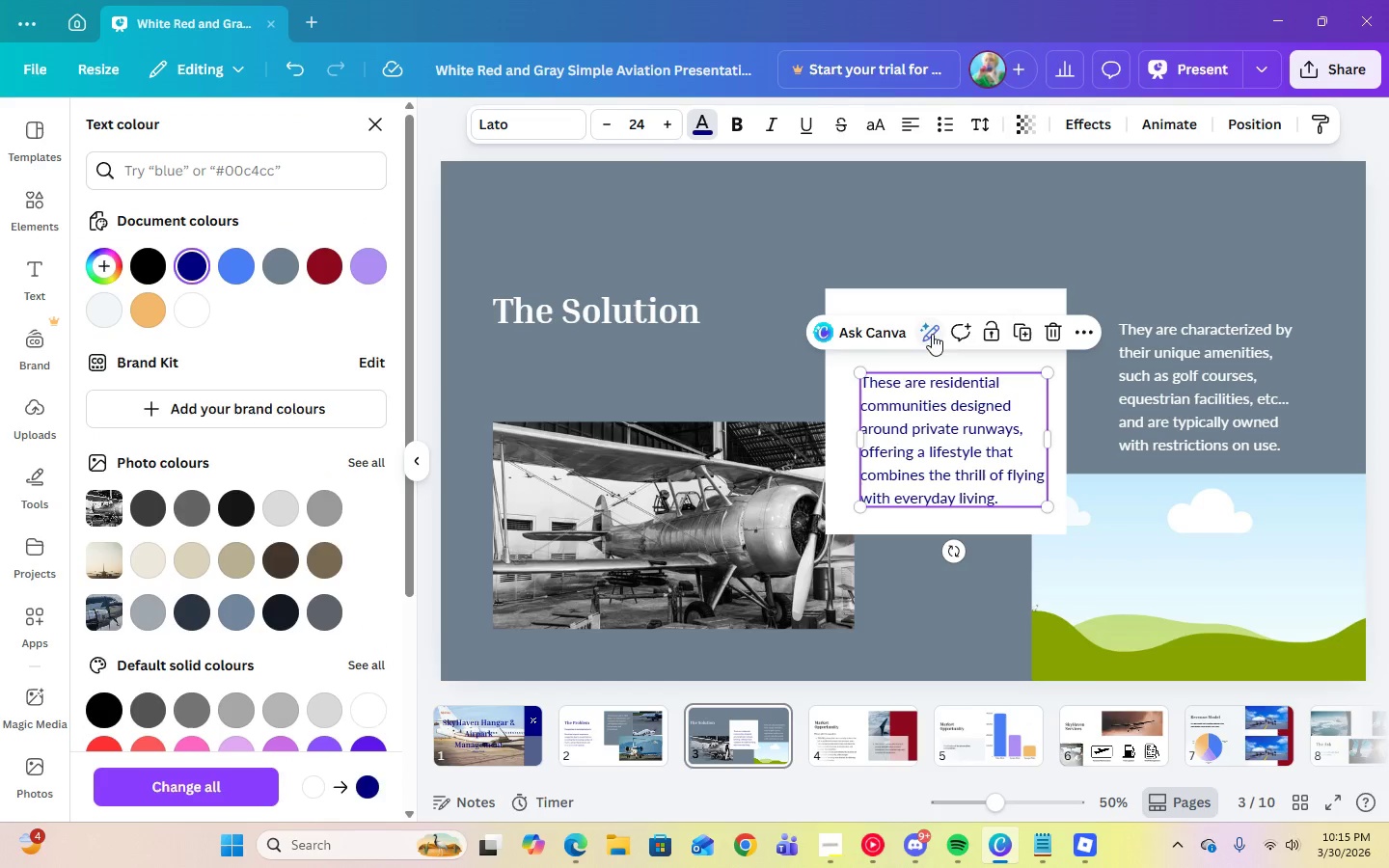 
left_click([907, 357])
 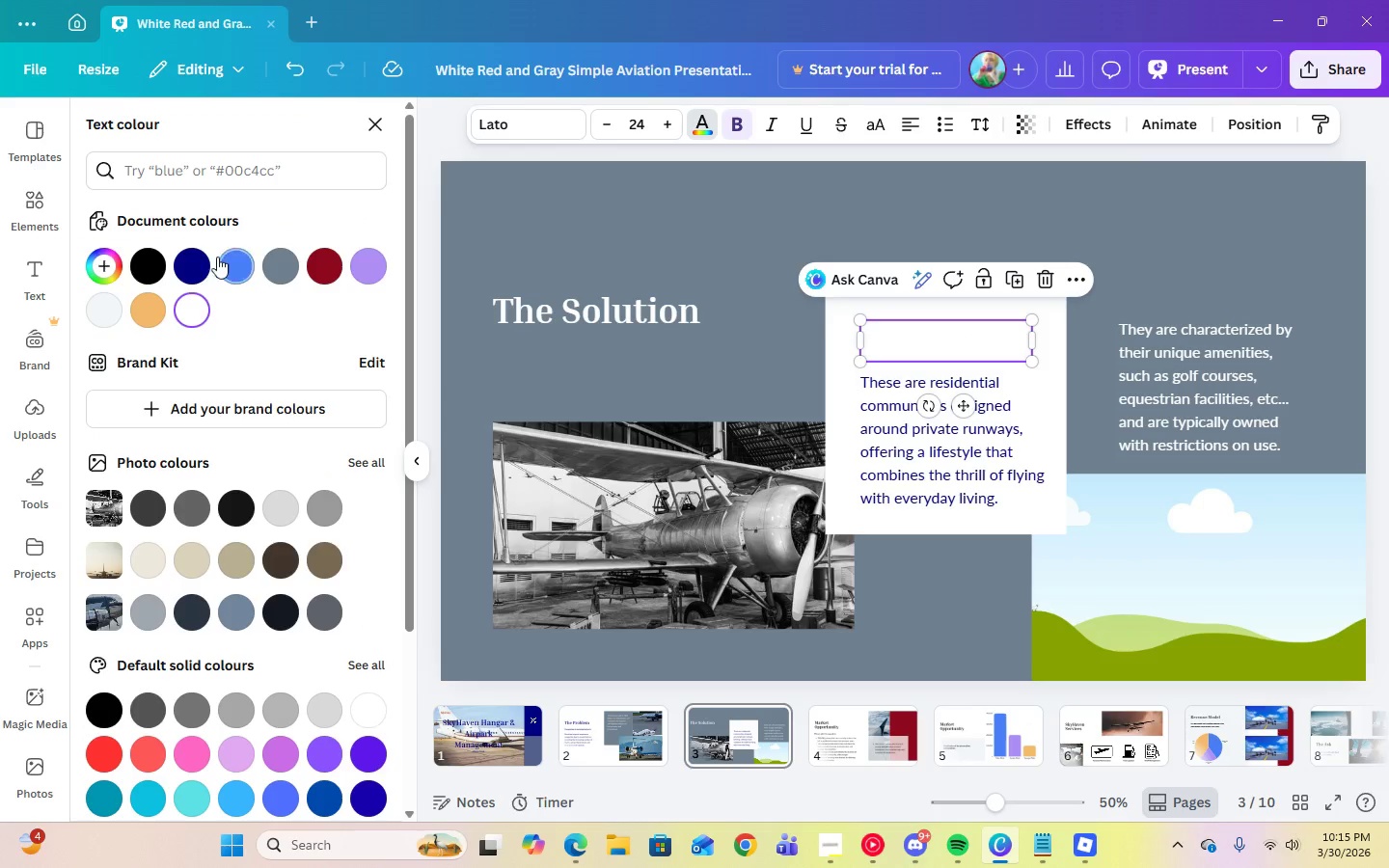 
left_click([204, 259])
 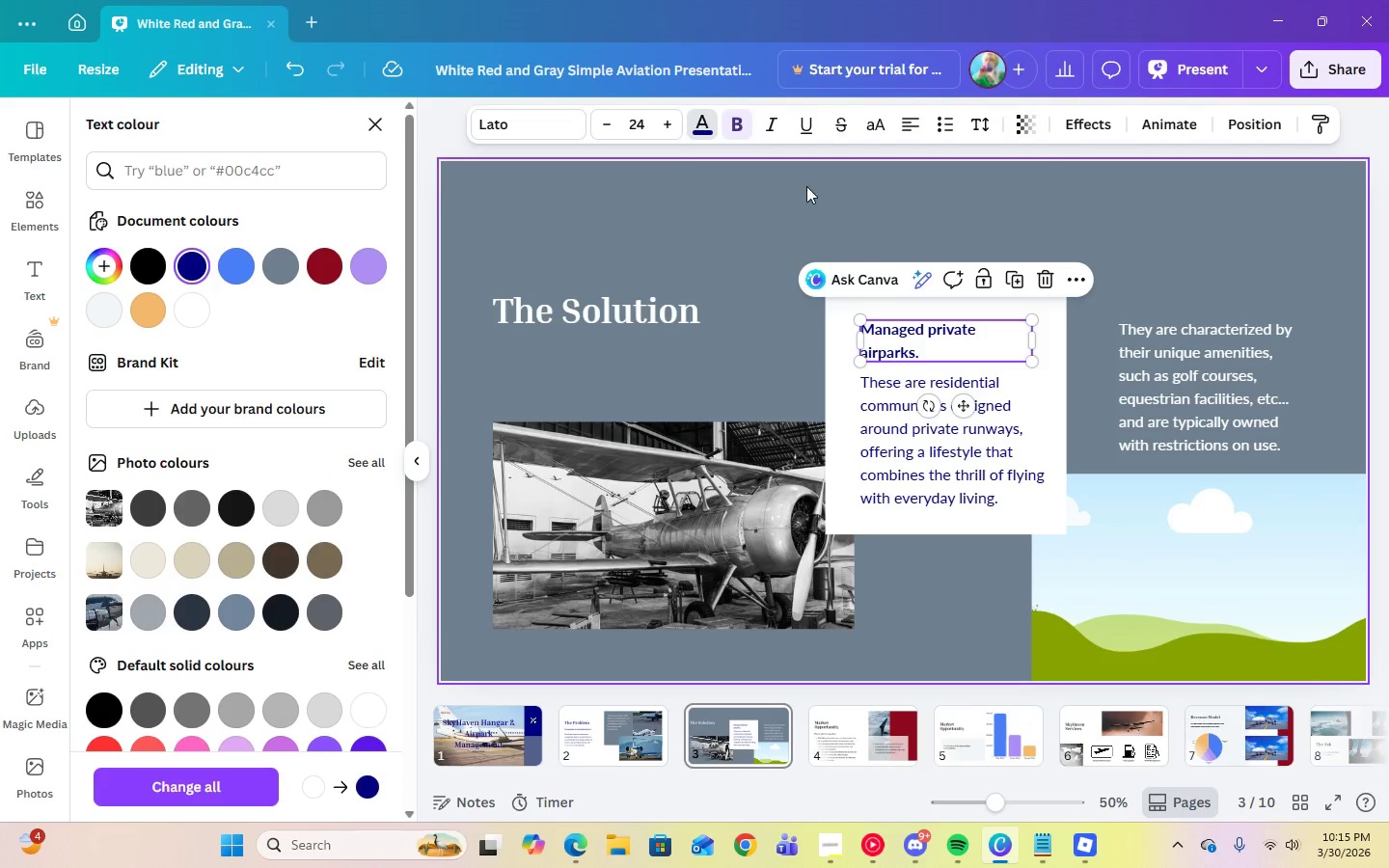 
left_click([812, 186])
 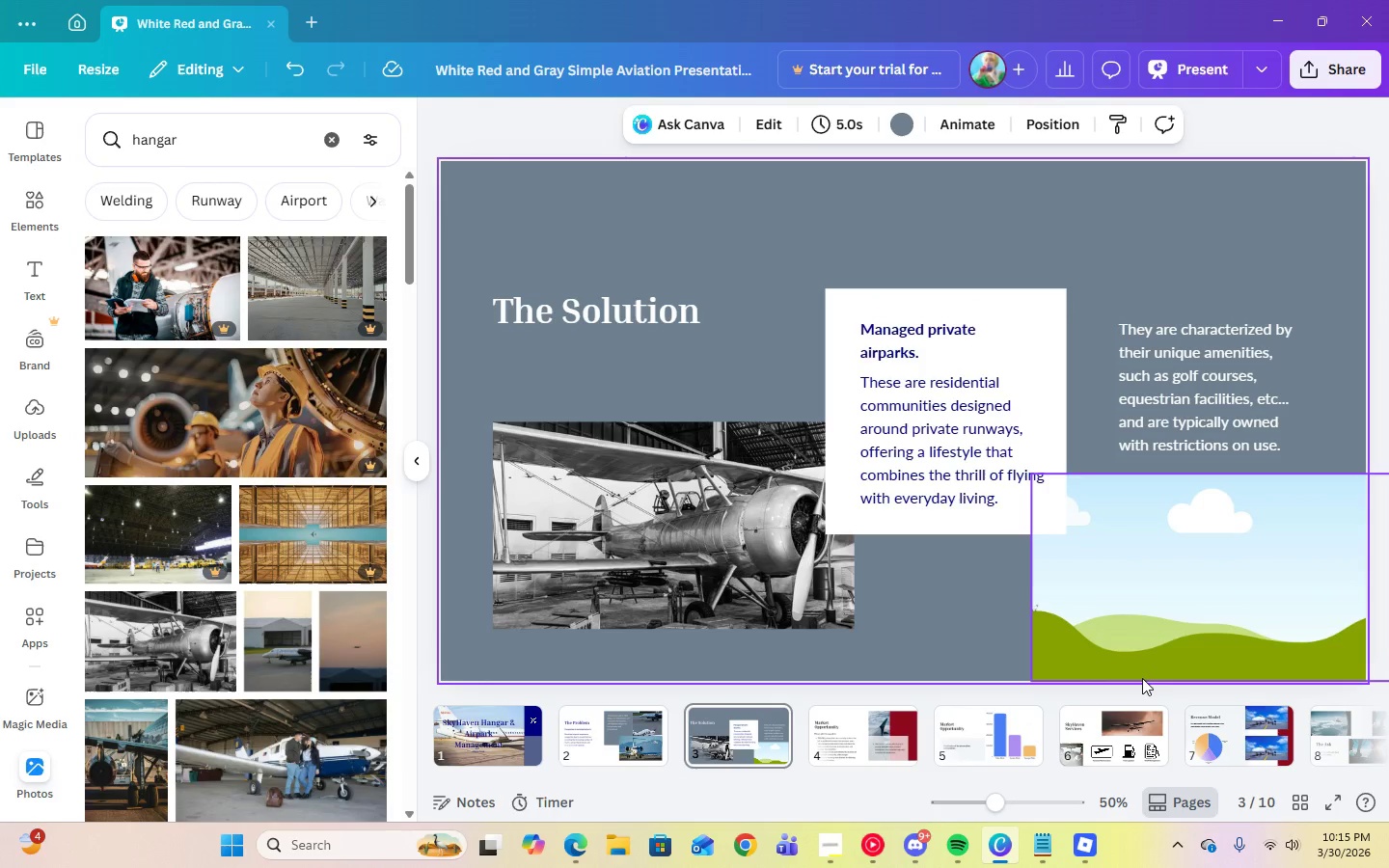 
wait(8.55)
 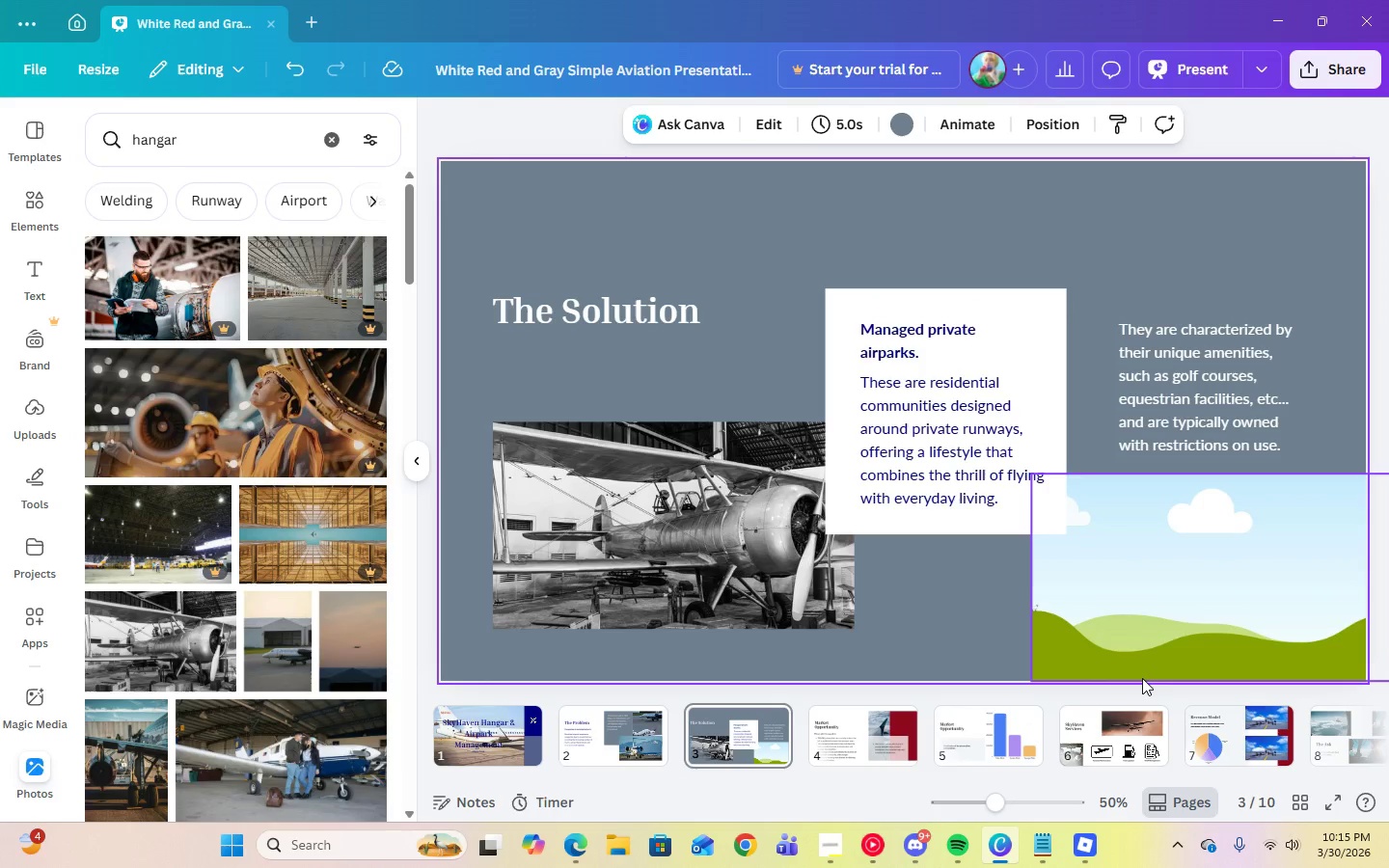 
scroll: coordinate [248, 700], scroll_direction: down, amount: 1.0
 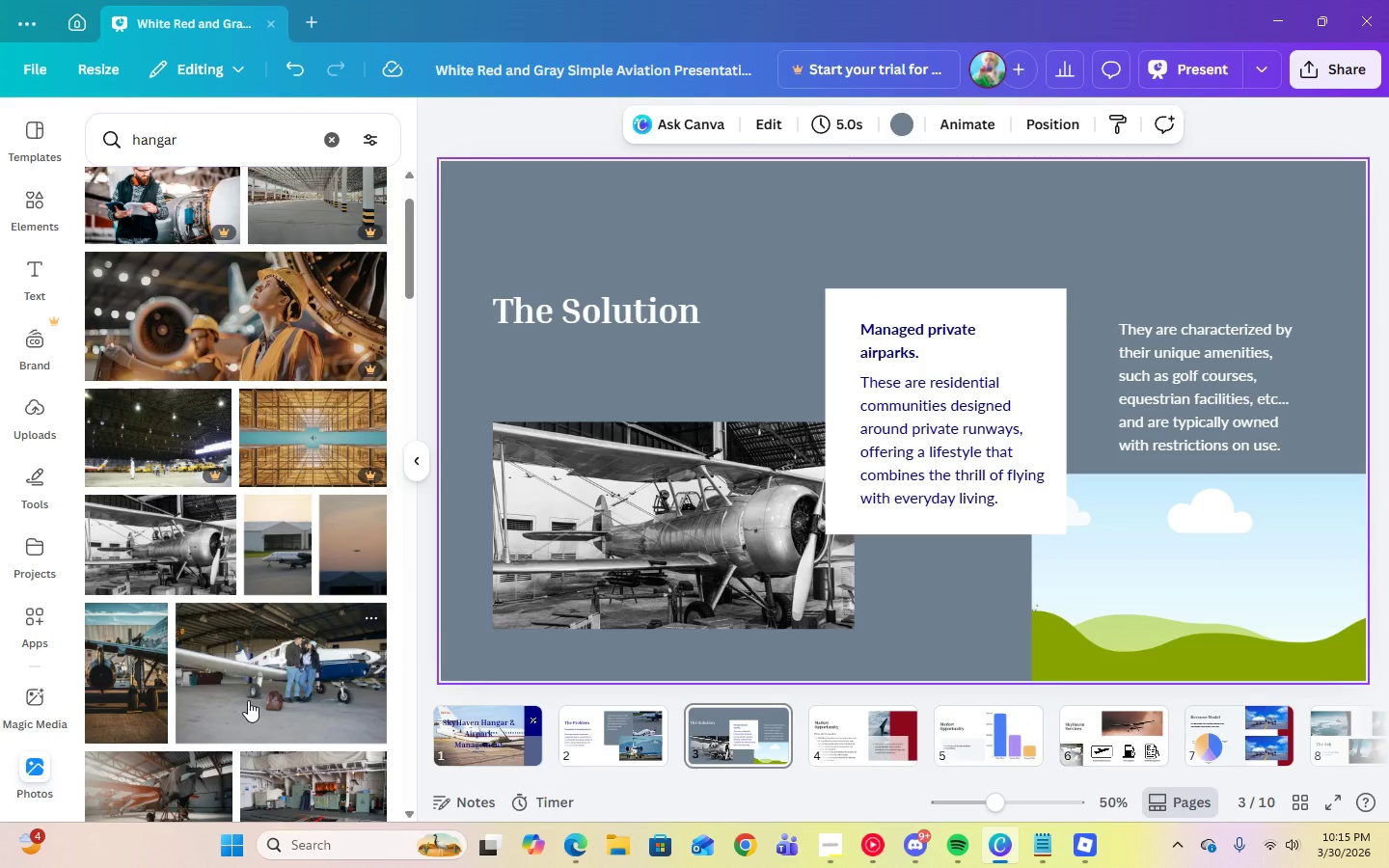 
scroll: coordinate [248, 700], scroll_direction: up, amount: 2.0
 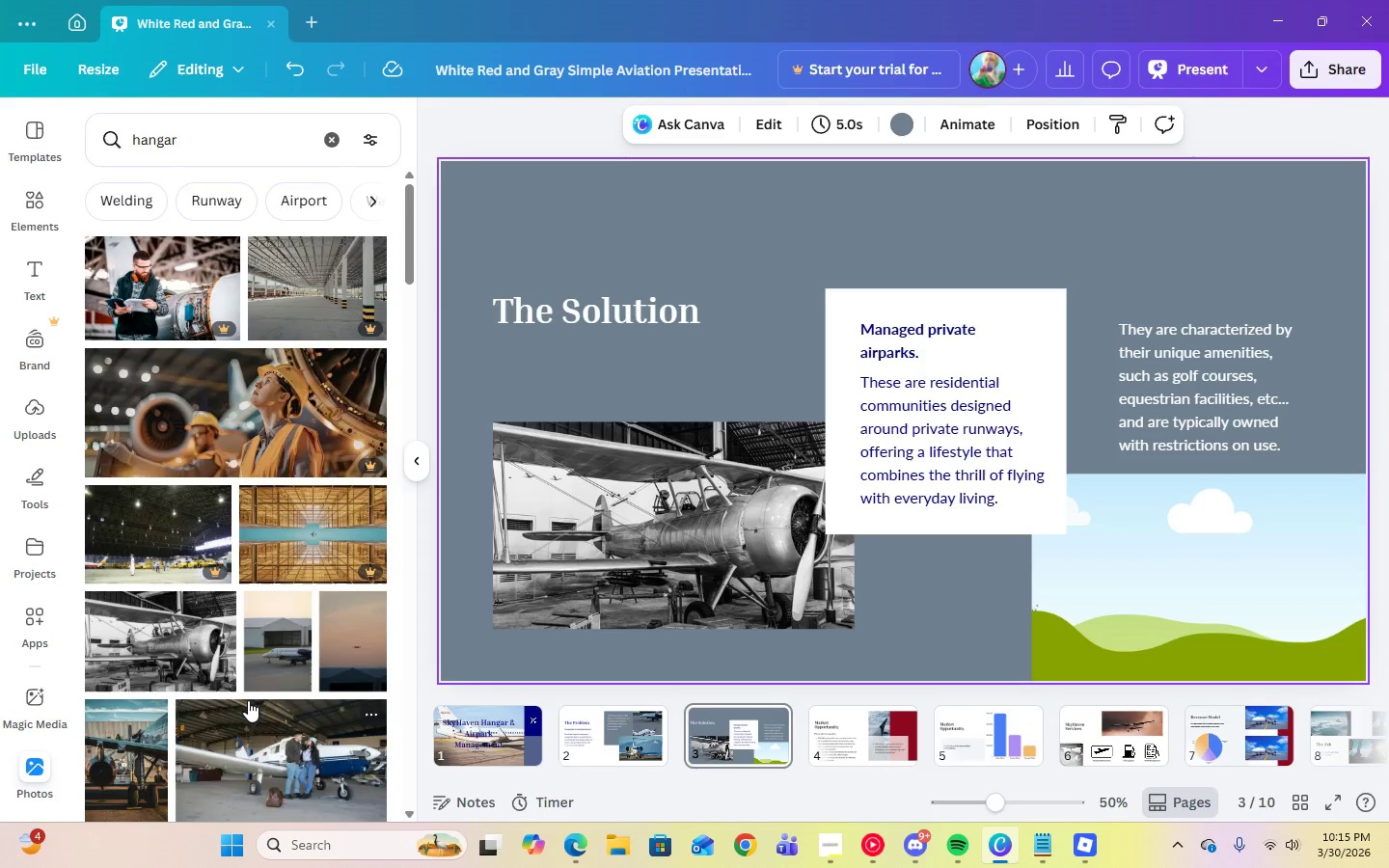 
scroll: coordinate [248, 700], scroll_direction: down, amount: 4.0
 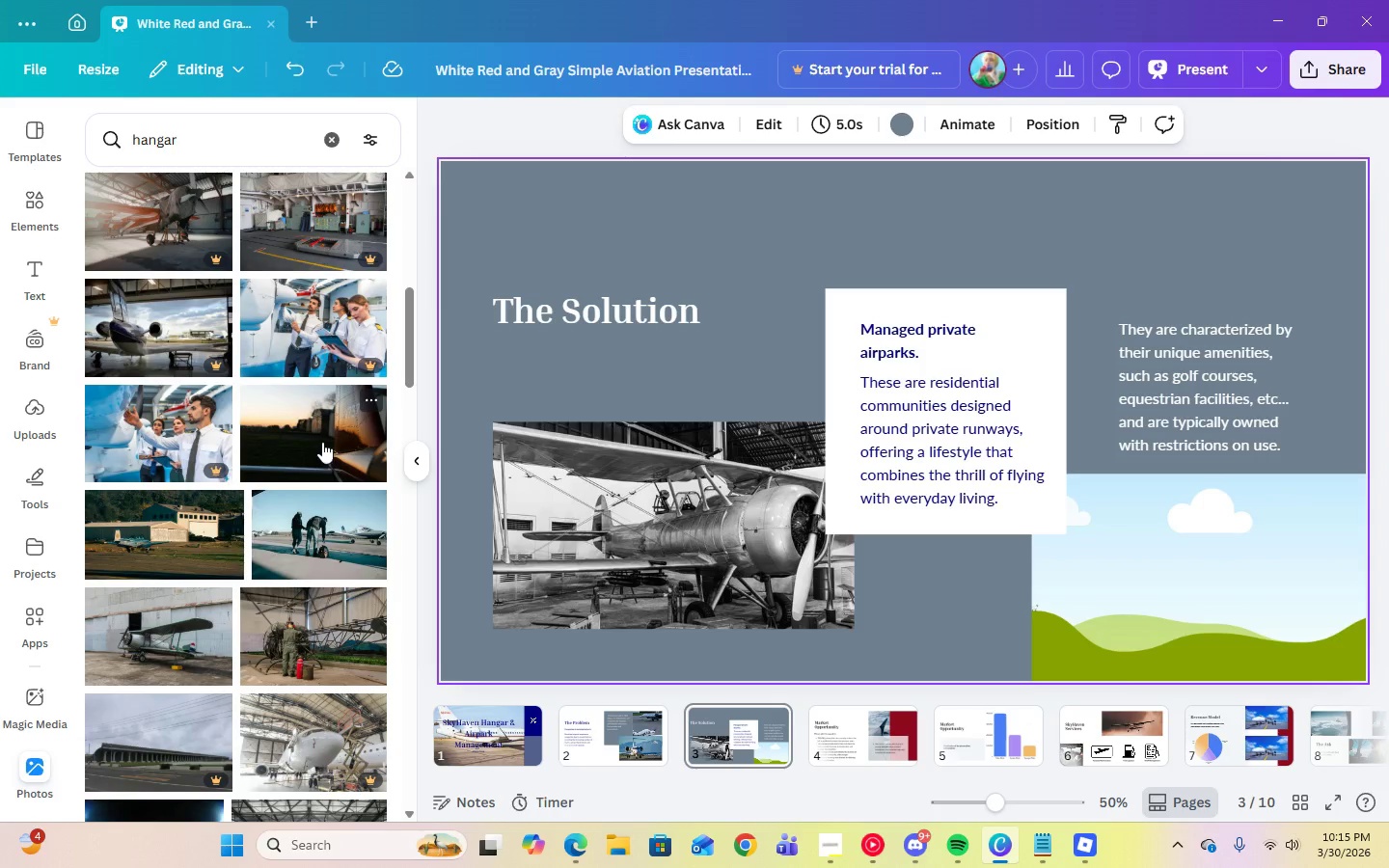 
left_click([299, 426])
 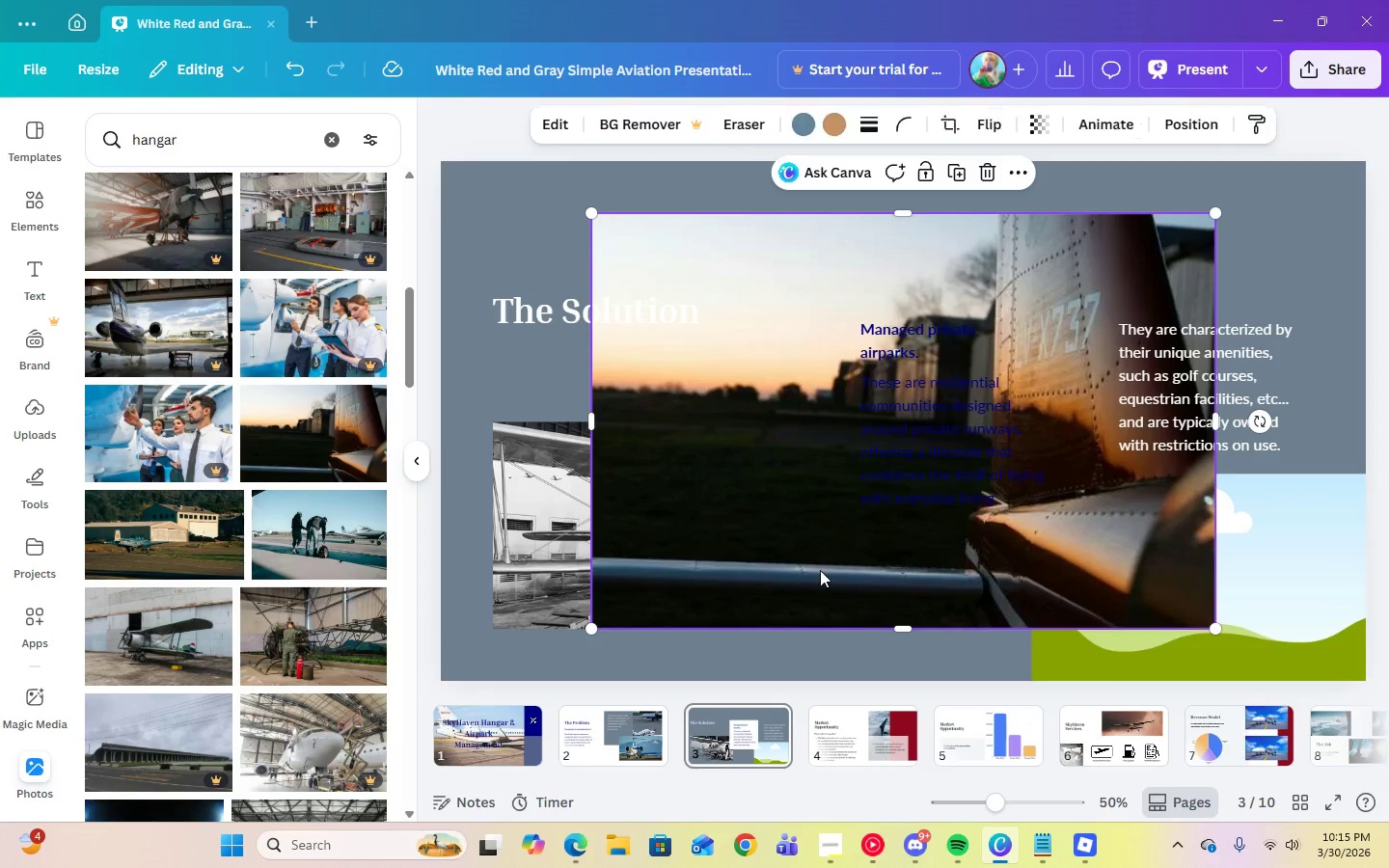 
left_click_drag(start_coordinate=[818, 566], to_coordinate=[1076, 610])
 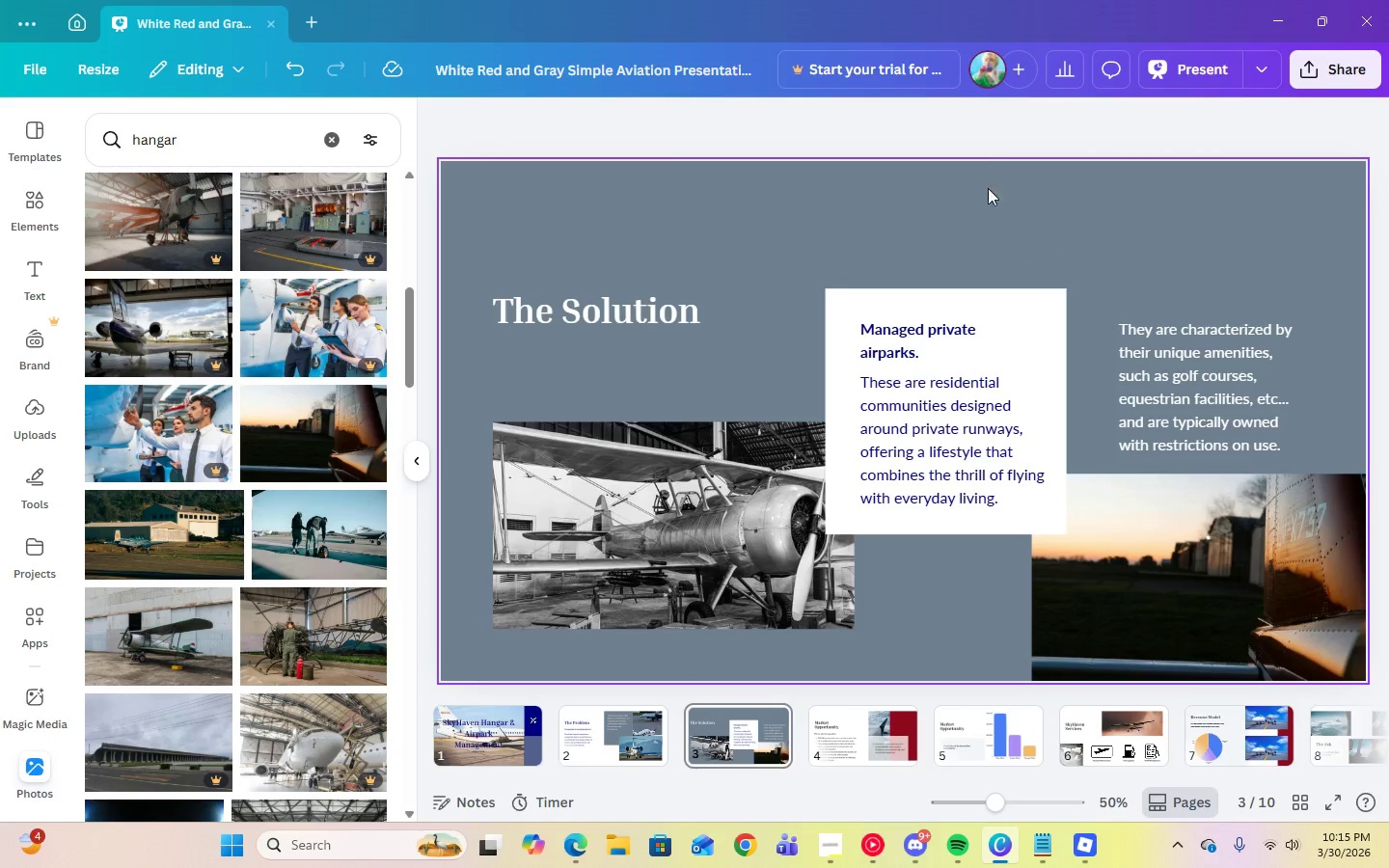 
left_click([1195, 77])
 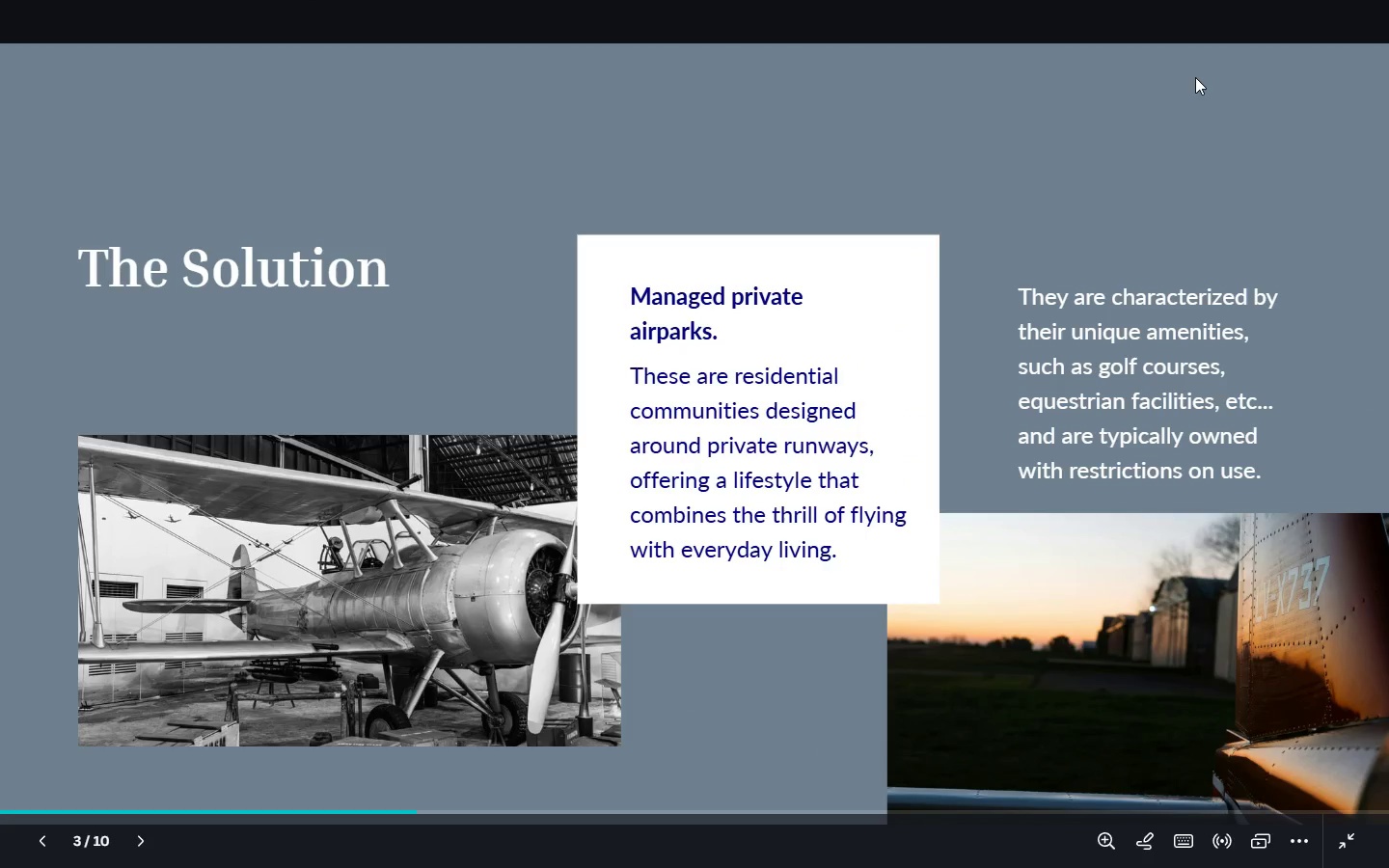 
key(Escape)
 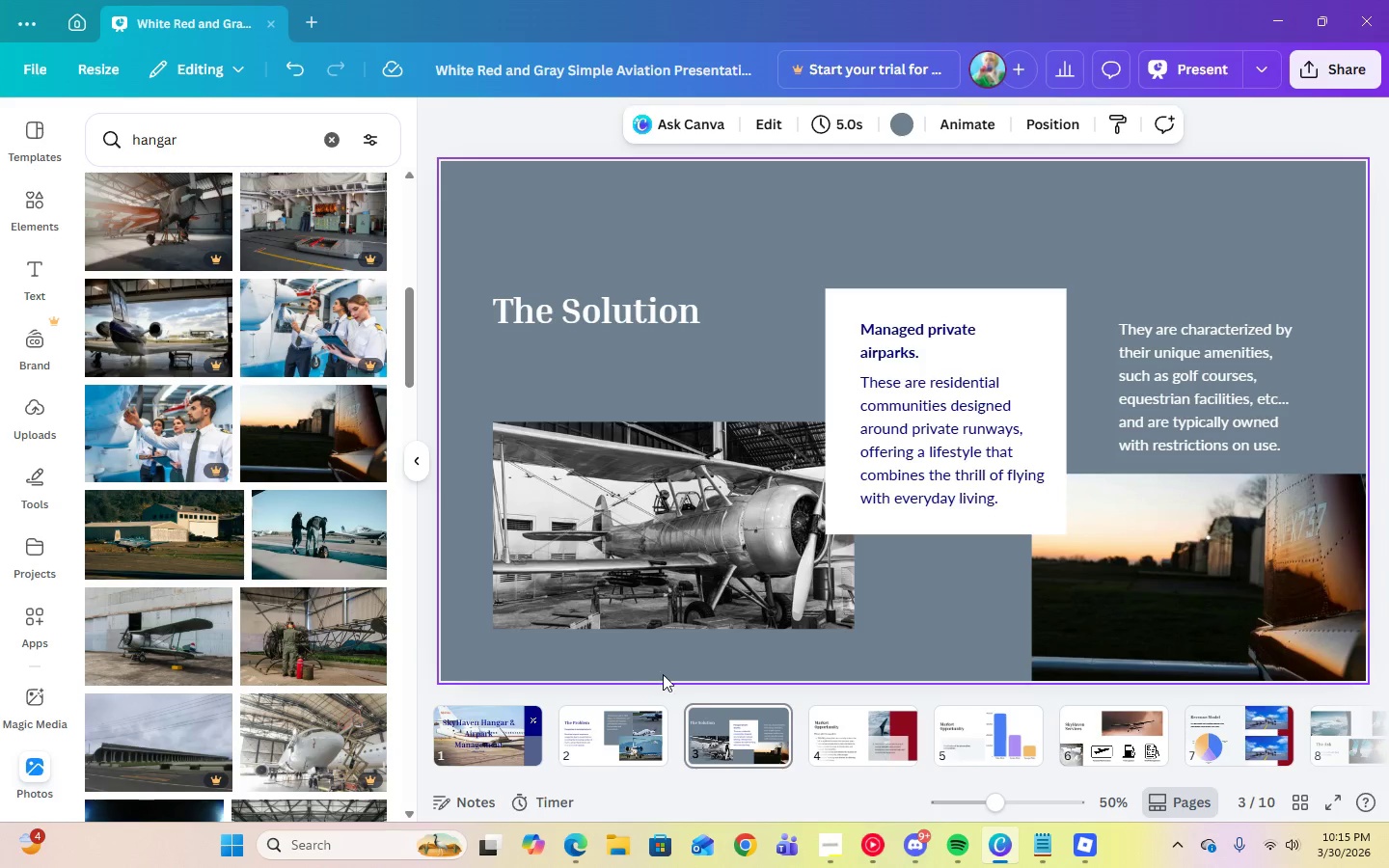 
left_click([855, 730])
 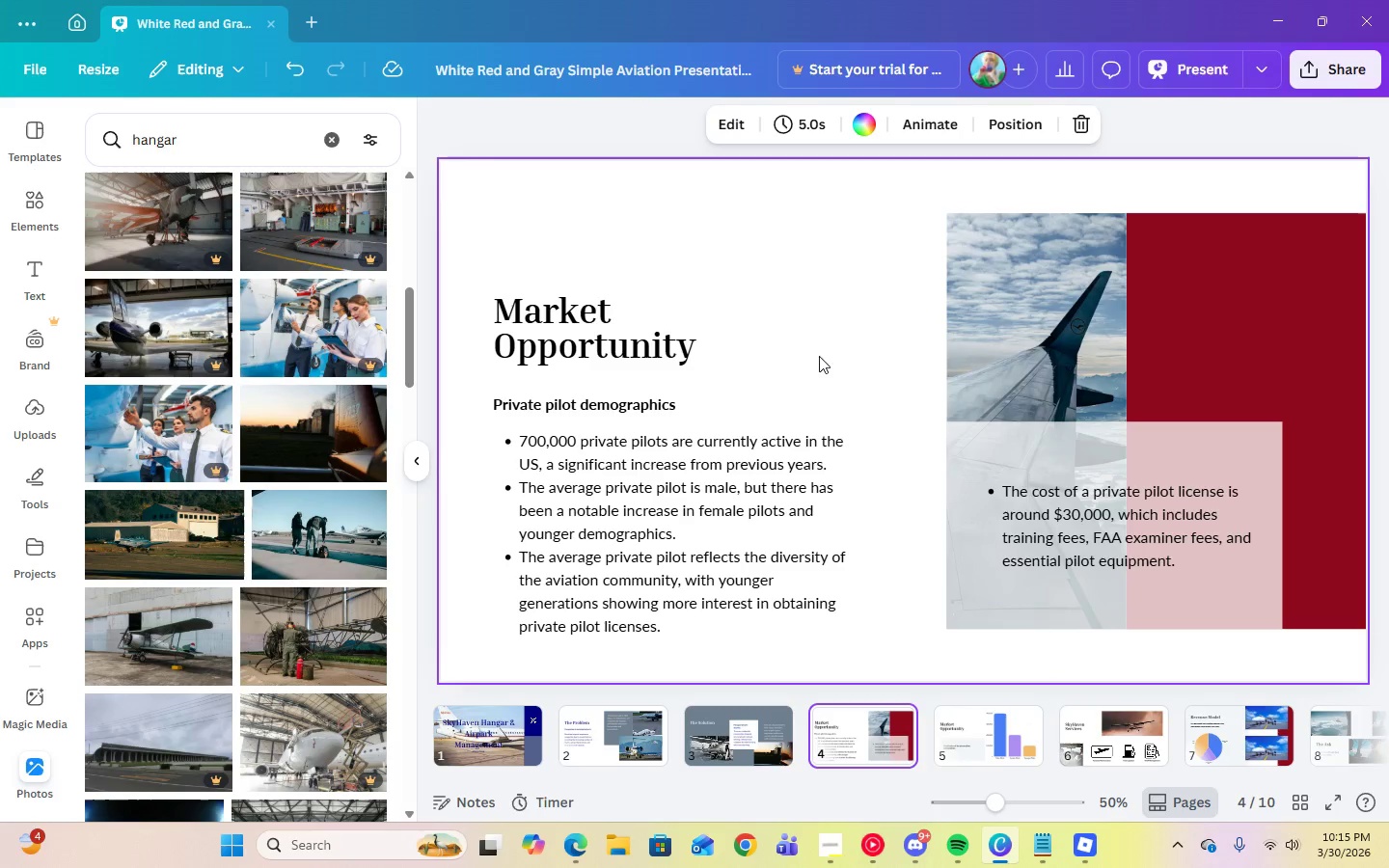 
left_click([864, 337])
 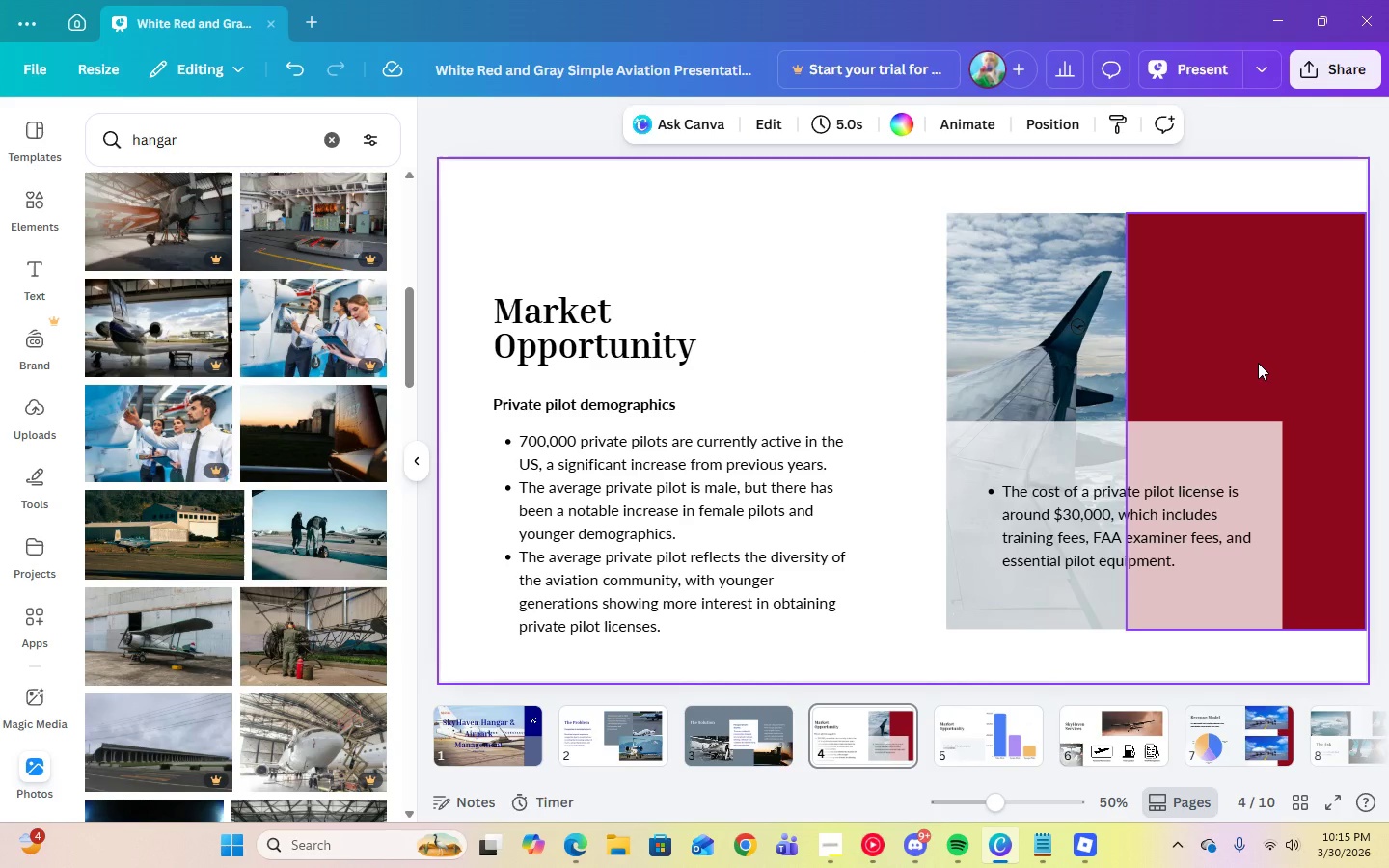 
left_click([871, 335])
 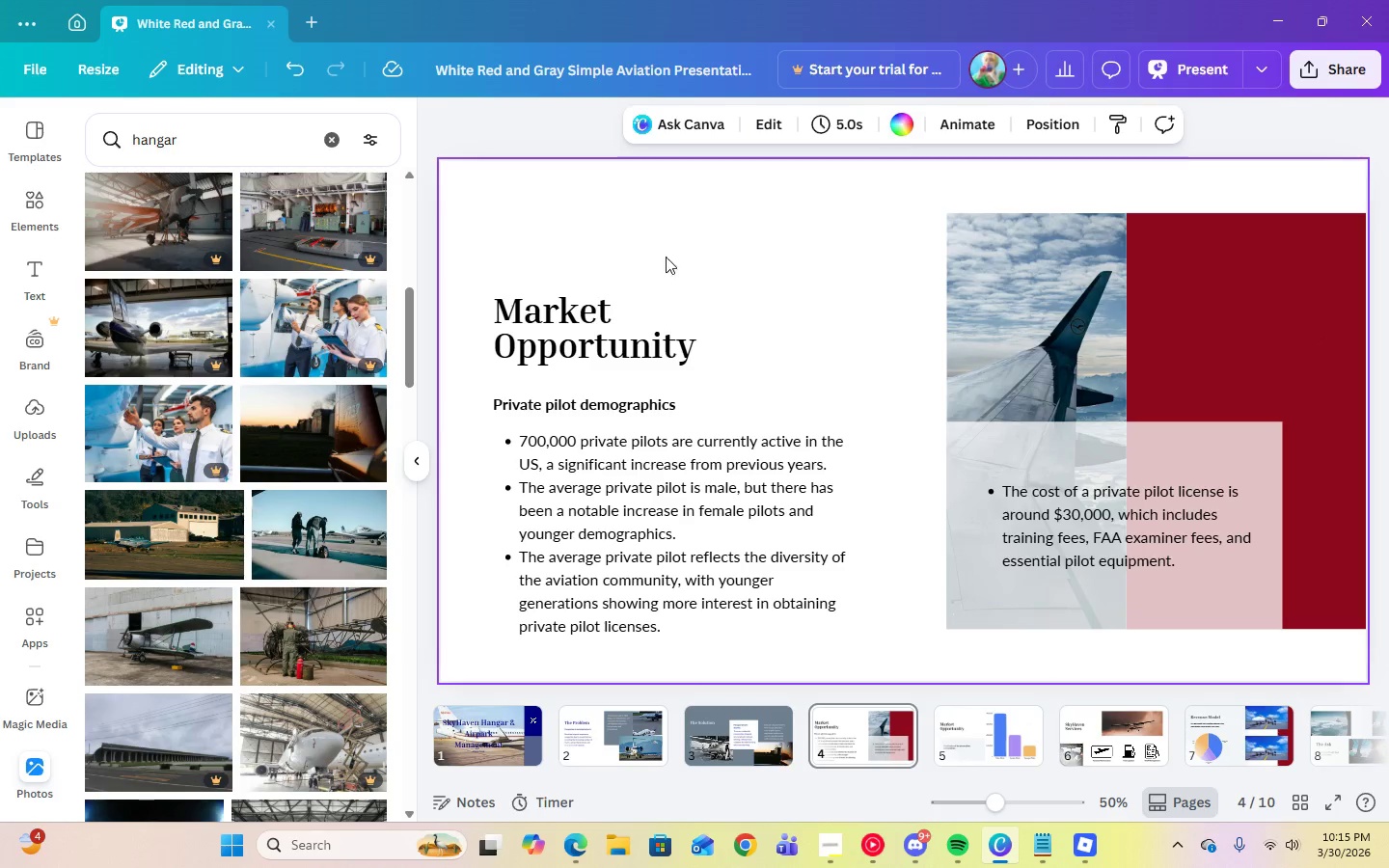 
left_click([539, 307])
 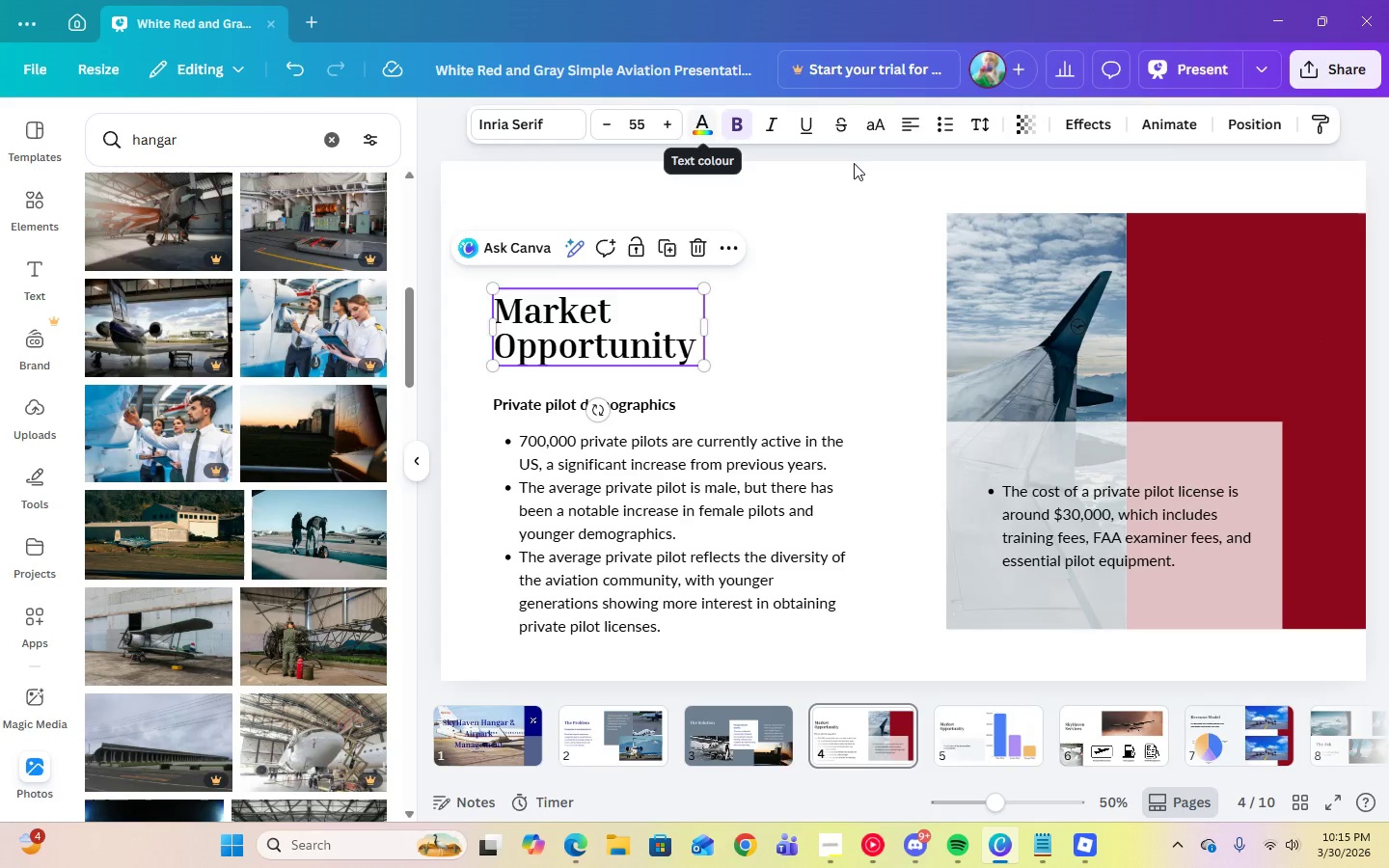 
left_click([1191, 285])
 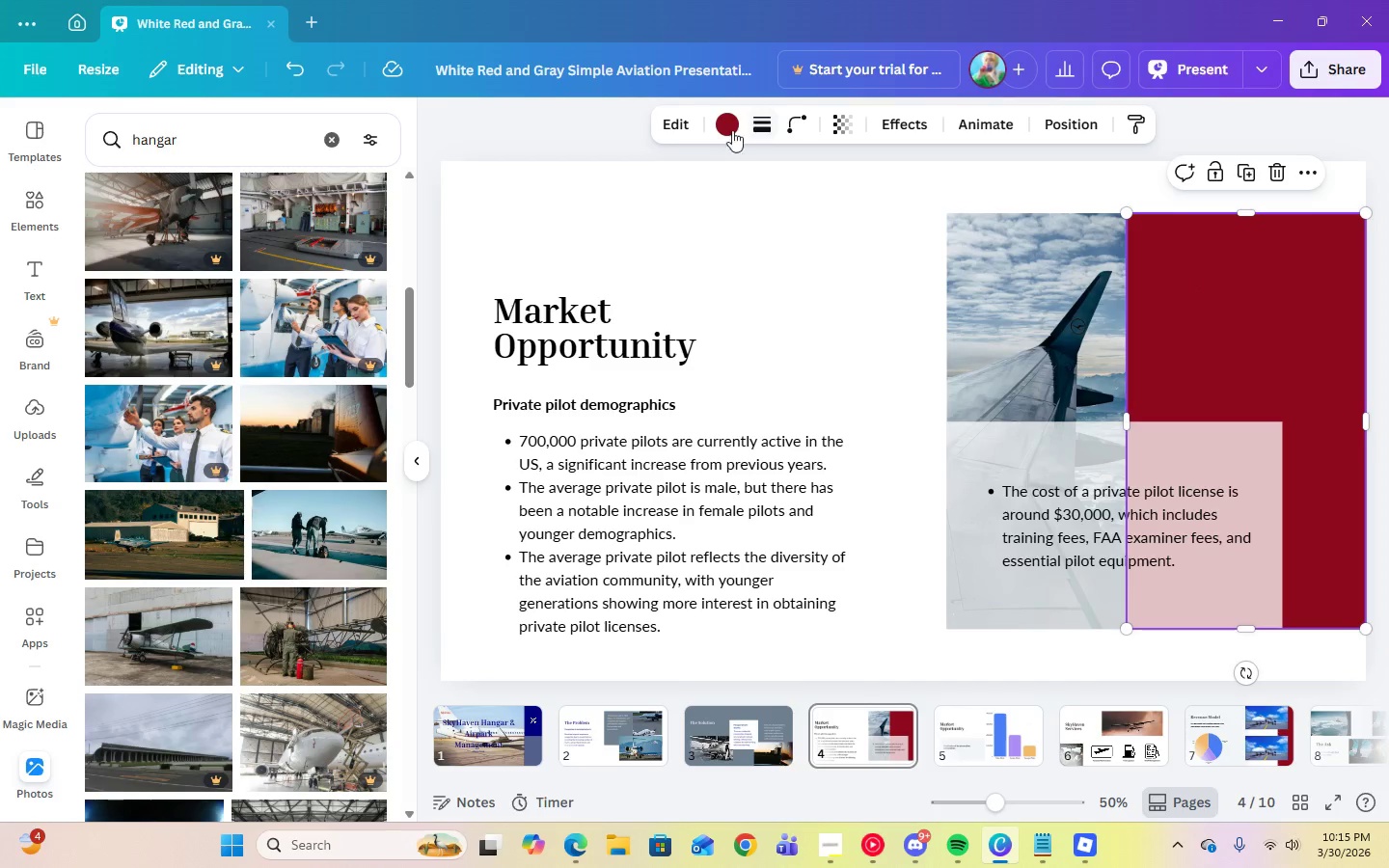 
left_click([722, 136])
 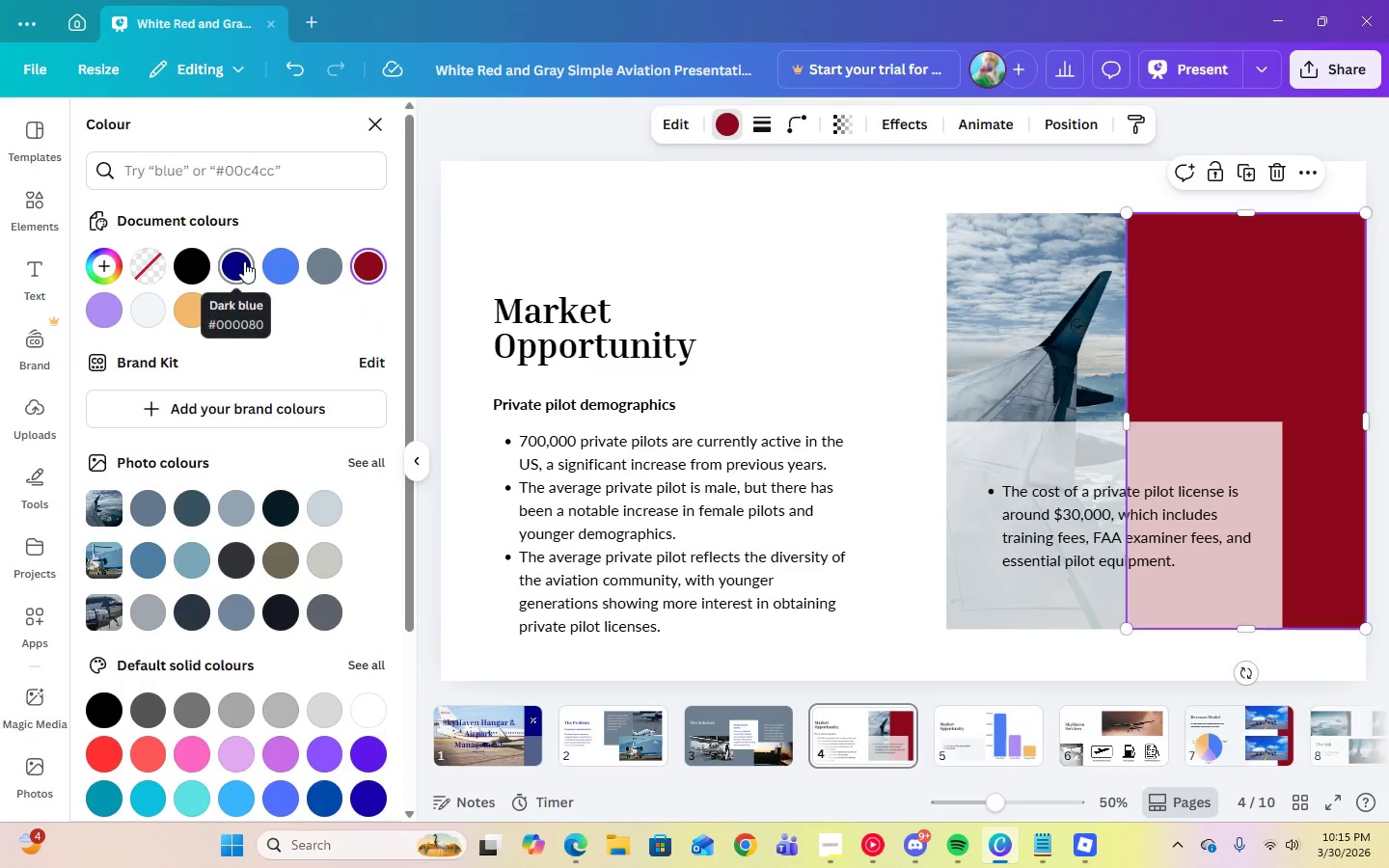 
left_click([244, 261])
 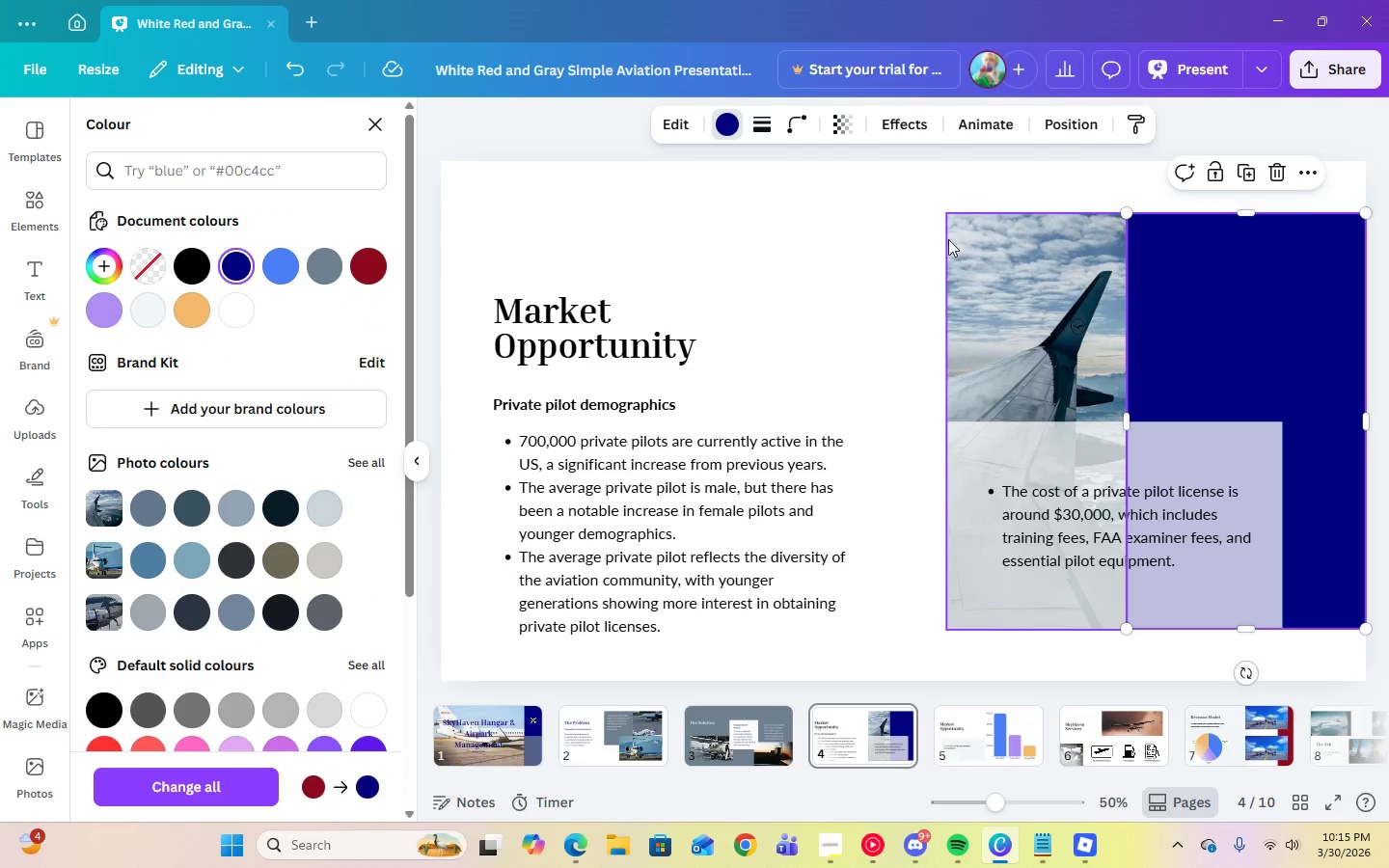 
left_click([868, 236])
 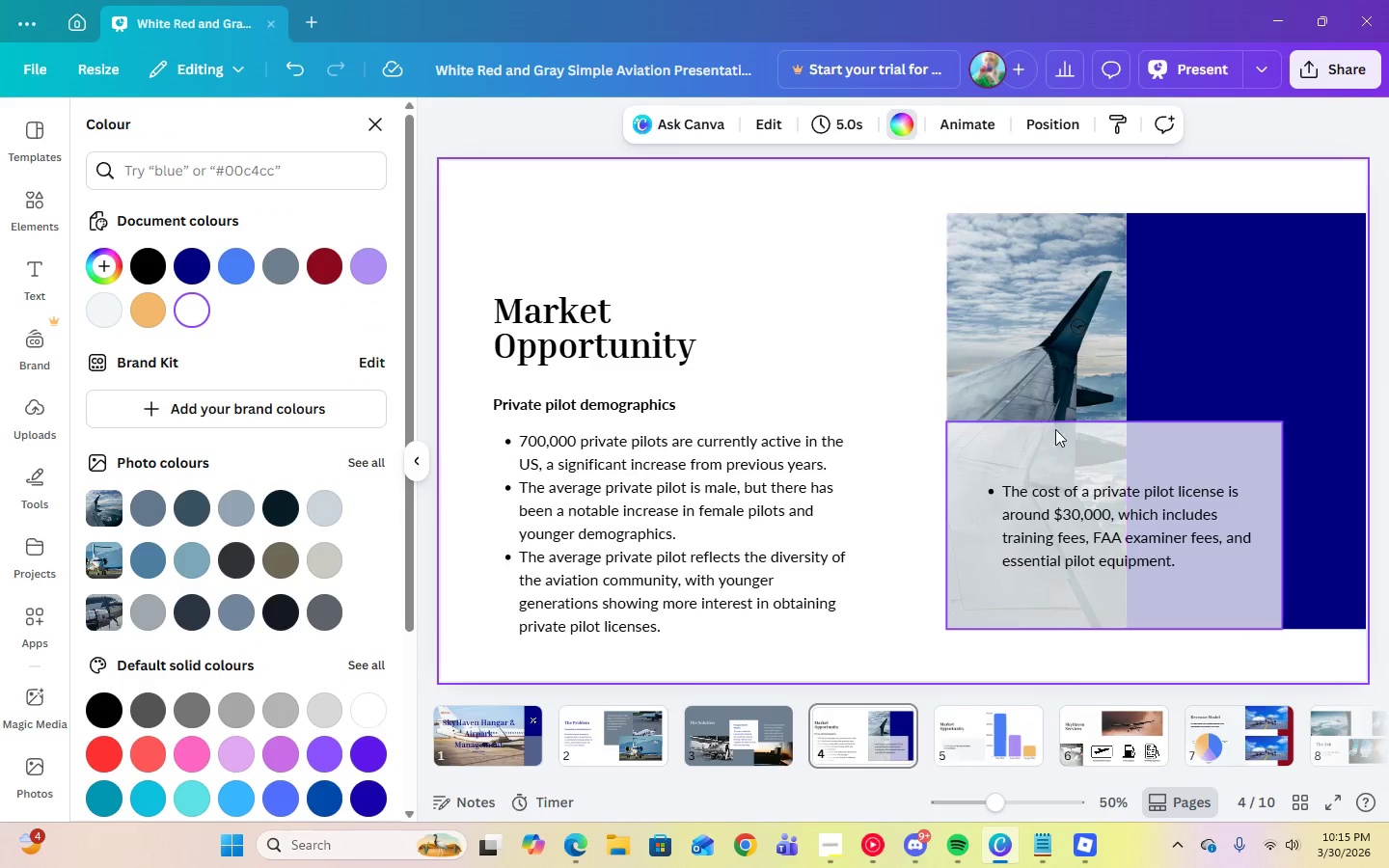 
left_click([1199, 456])
 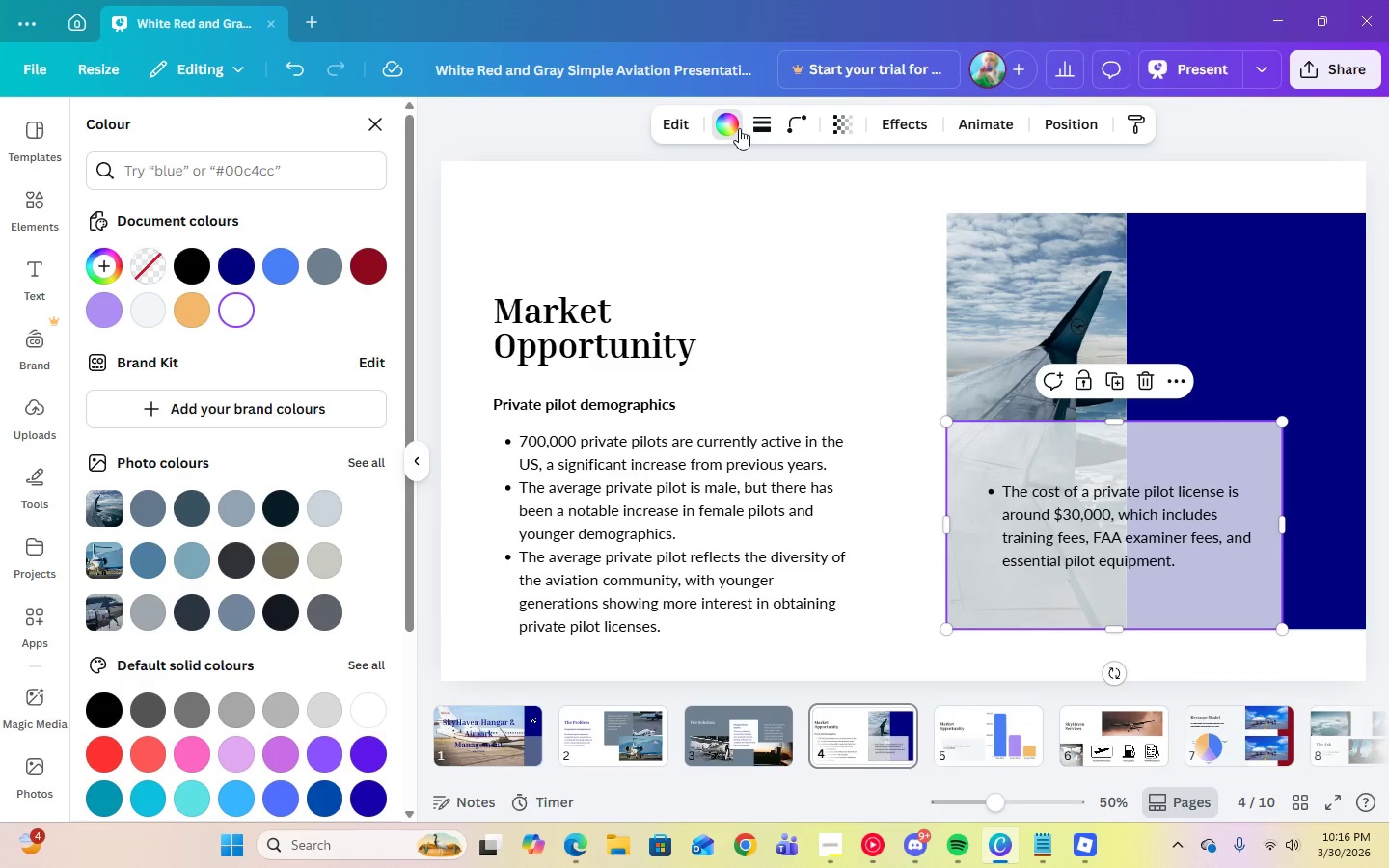 
left_click([850, 129])
 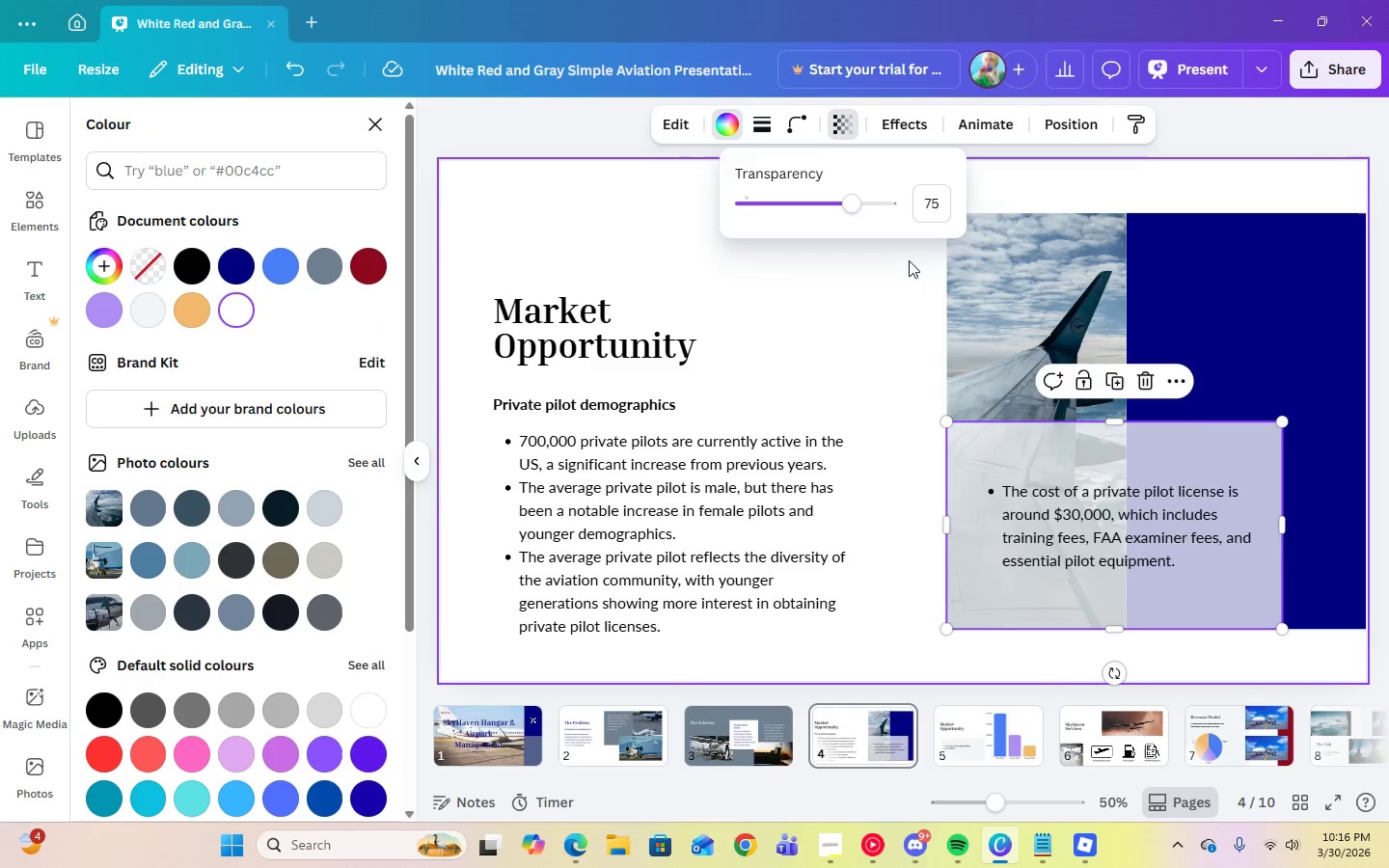 
left_click([1129, 542])
 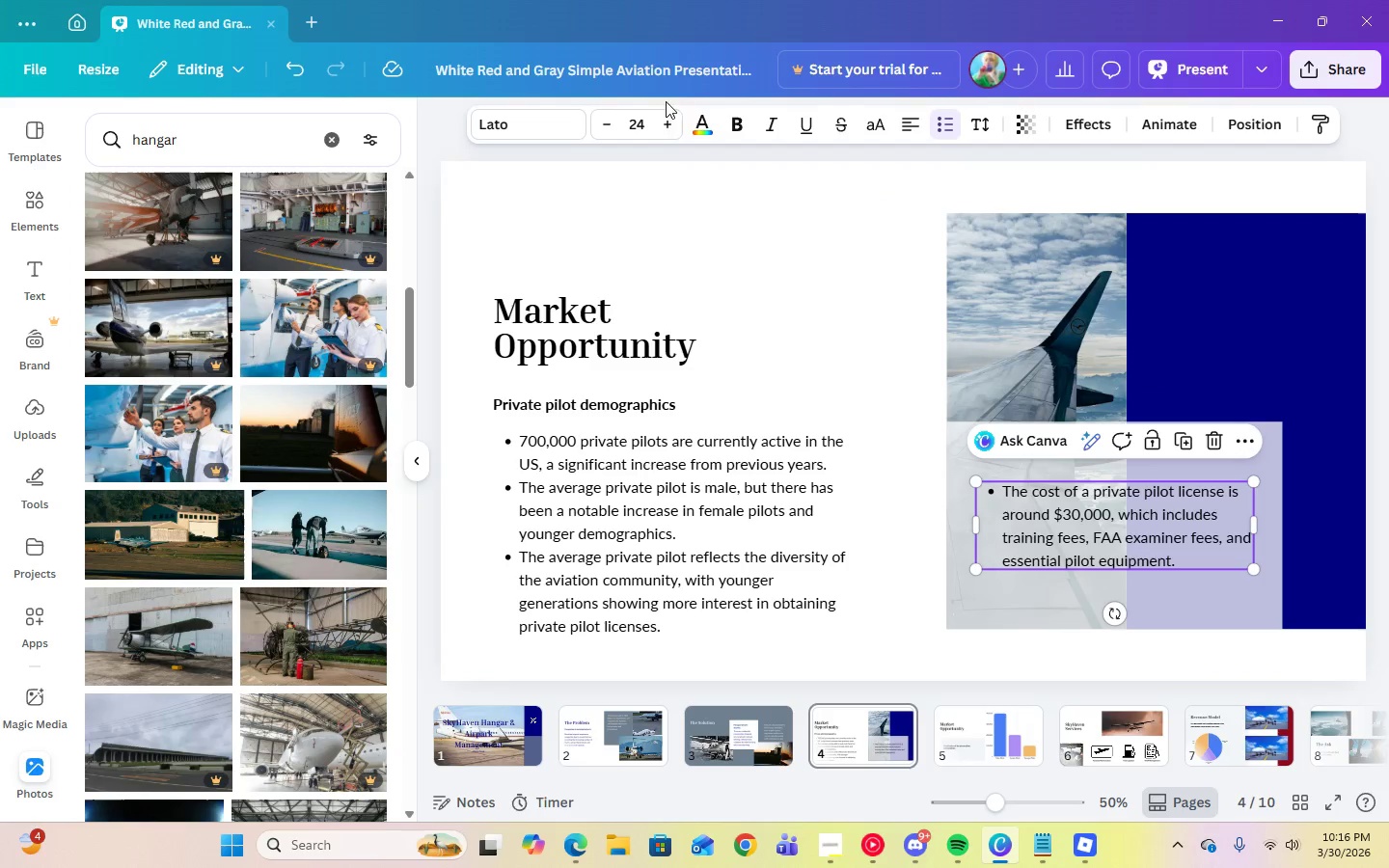 
left_click([689, 134])
 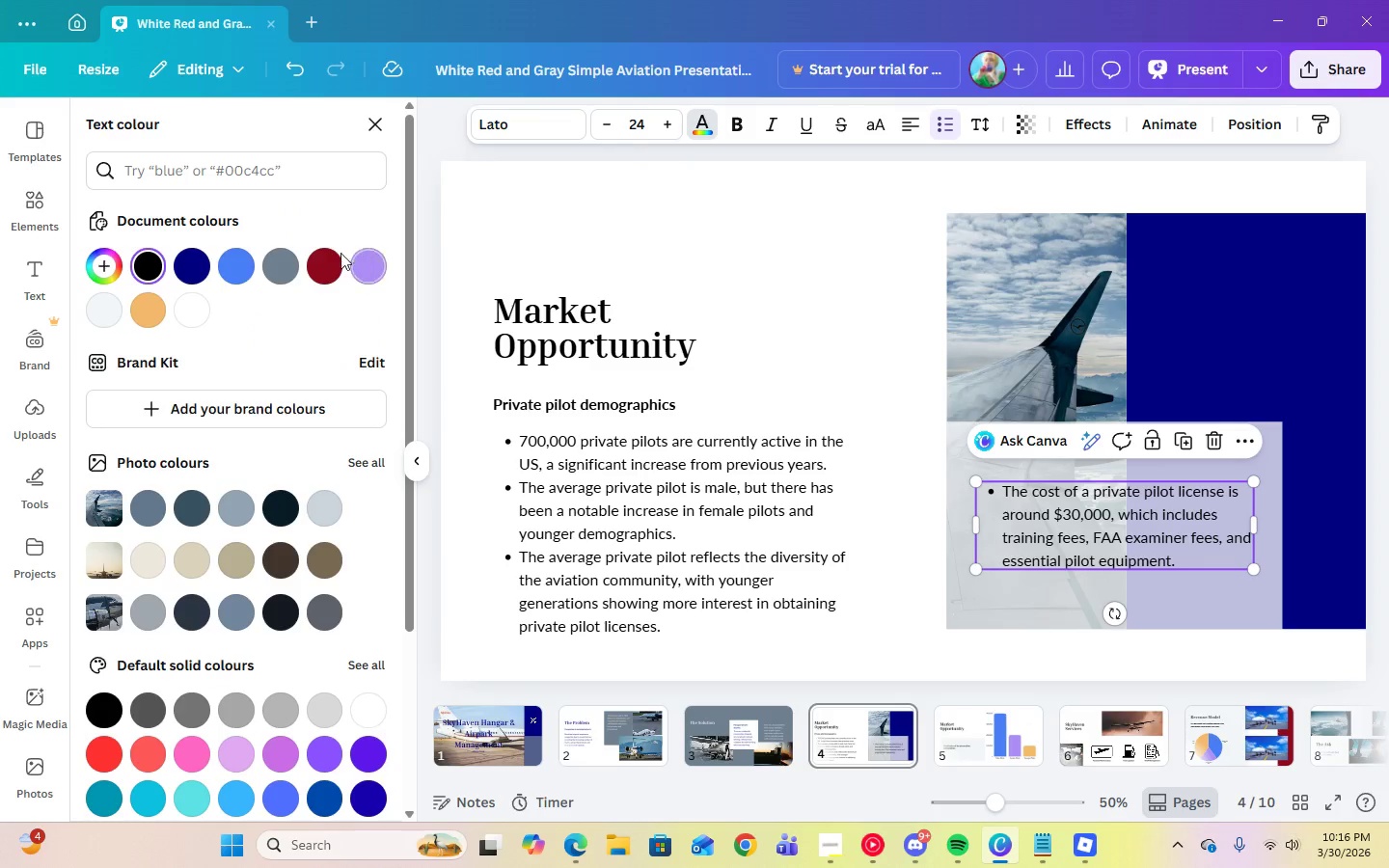 
left_click([274, 271])
 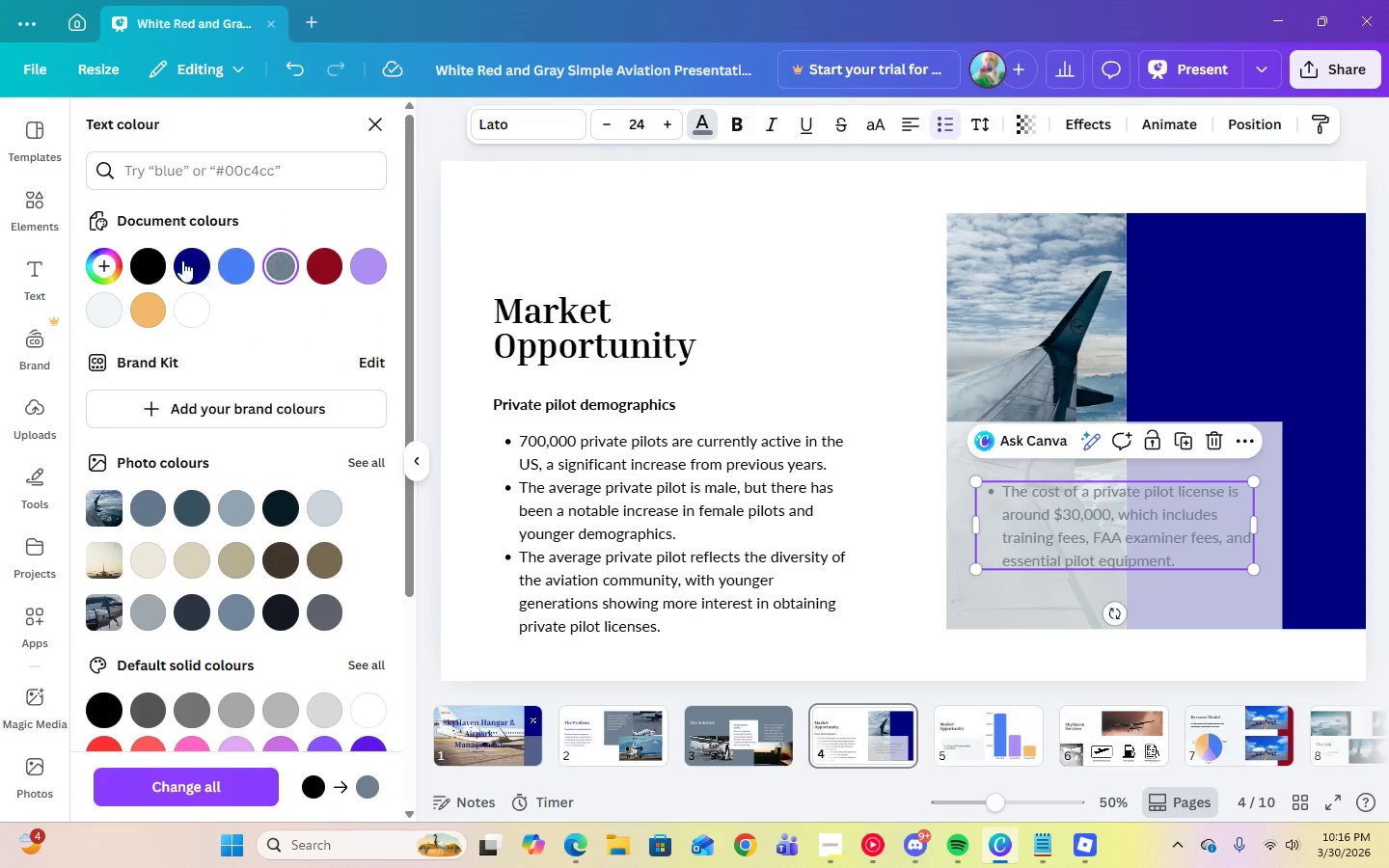 
left_click([180, 260])
 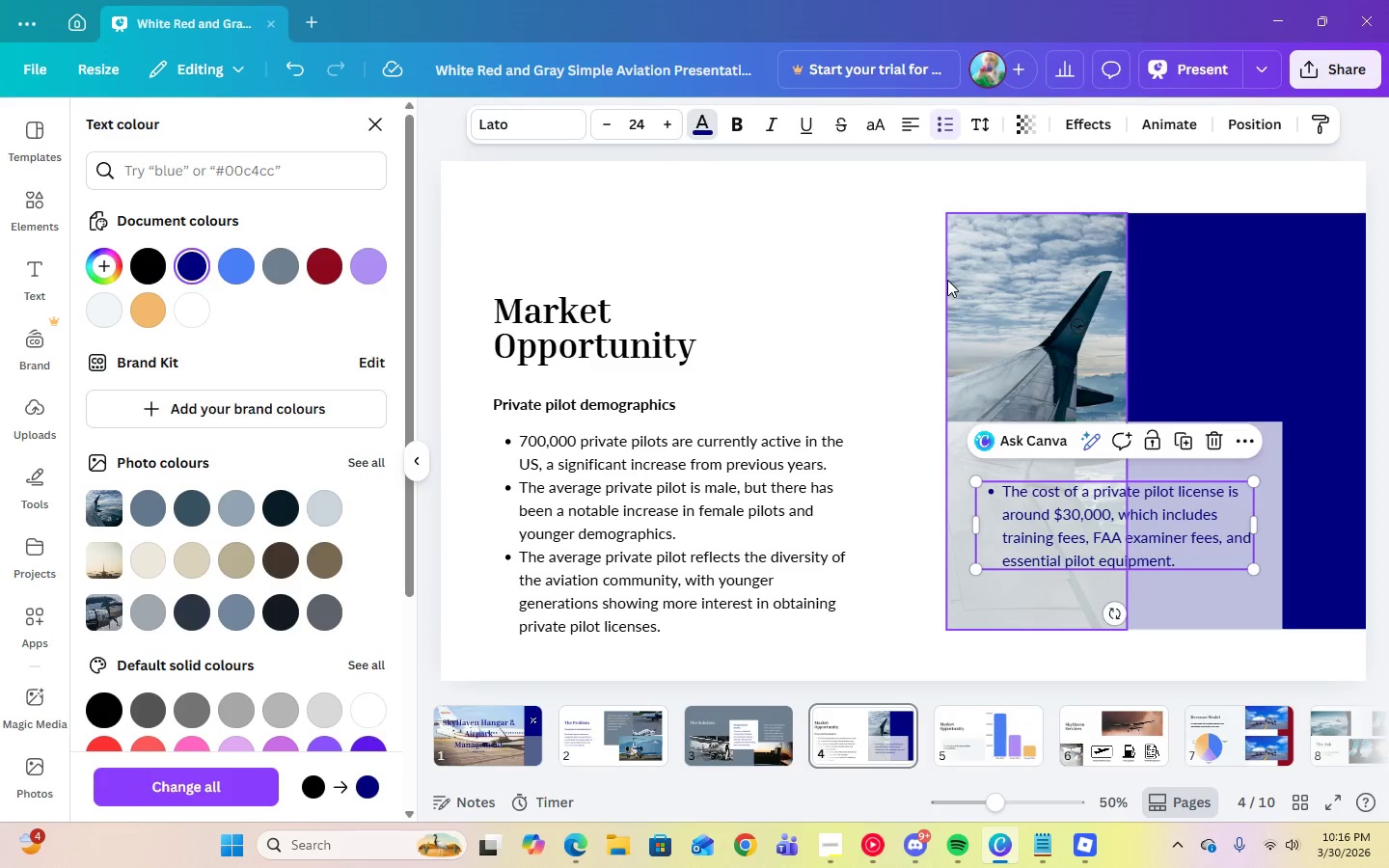 
left_click([1010, 306])
 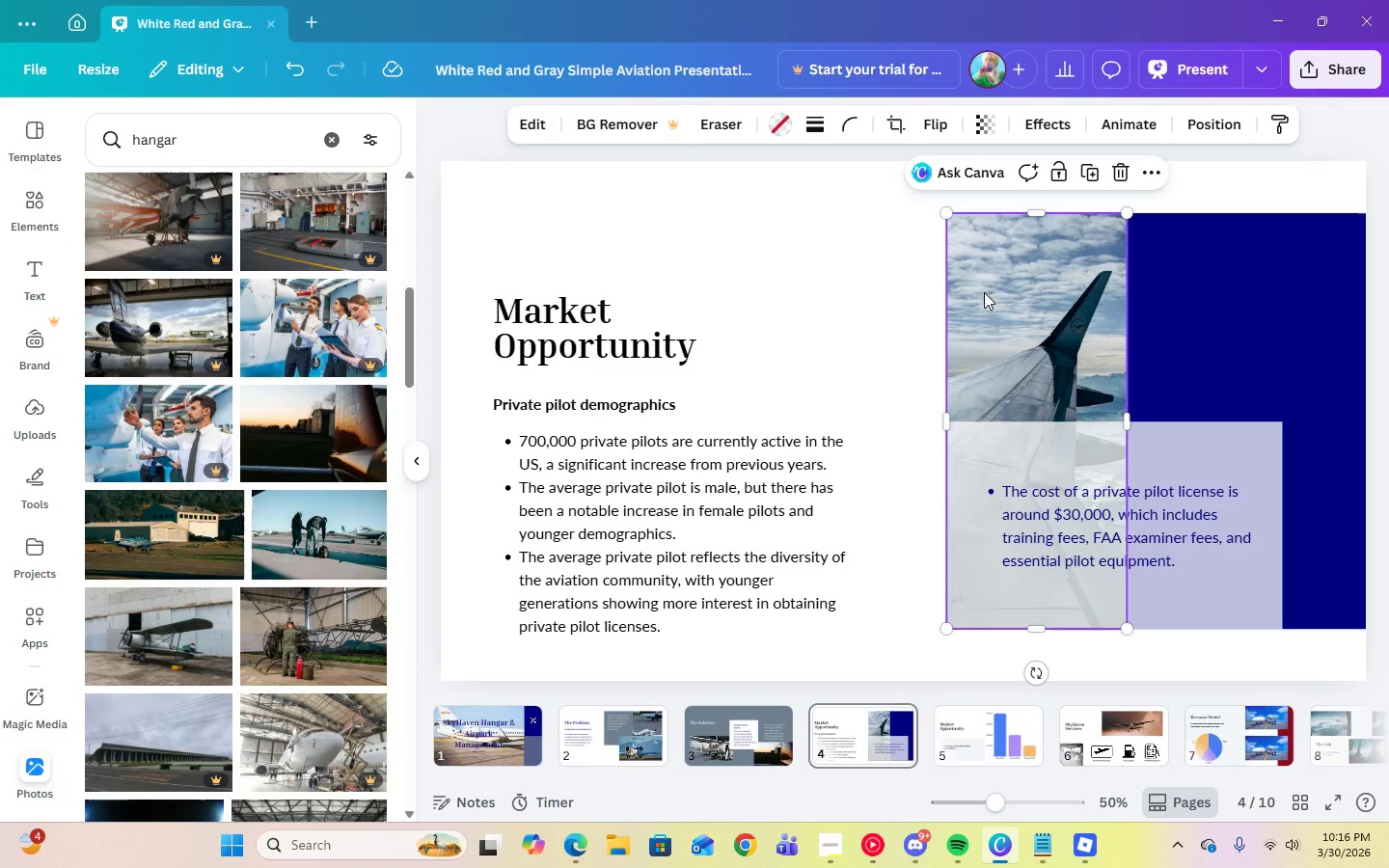 
key(Delete)
 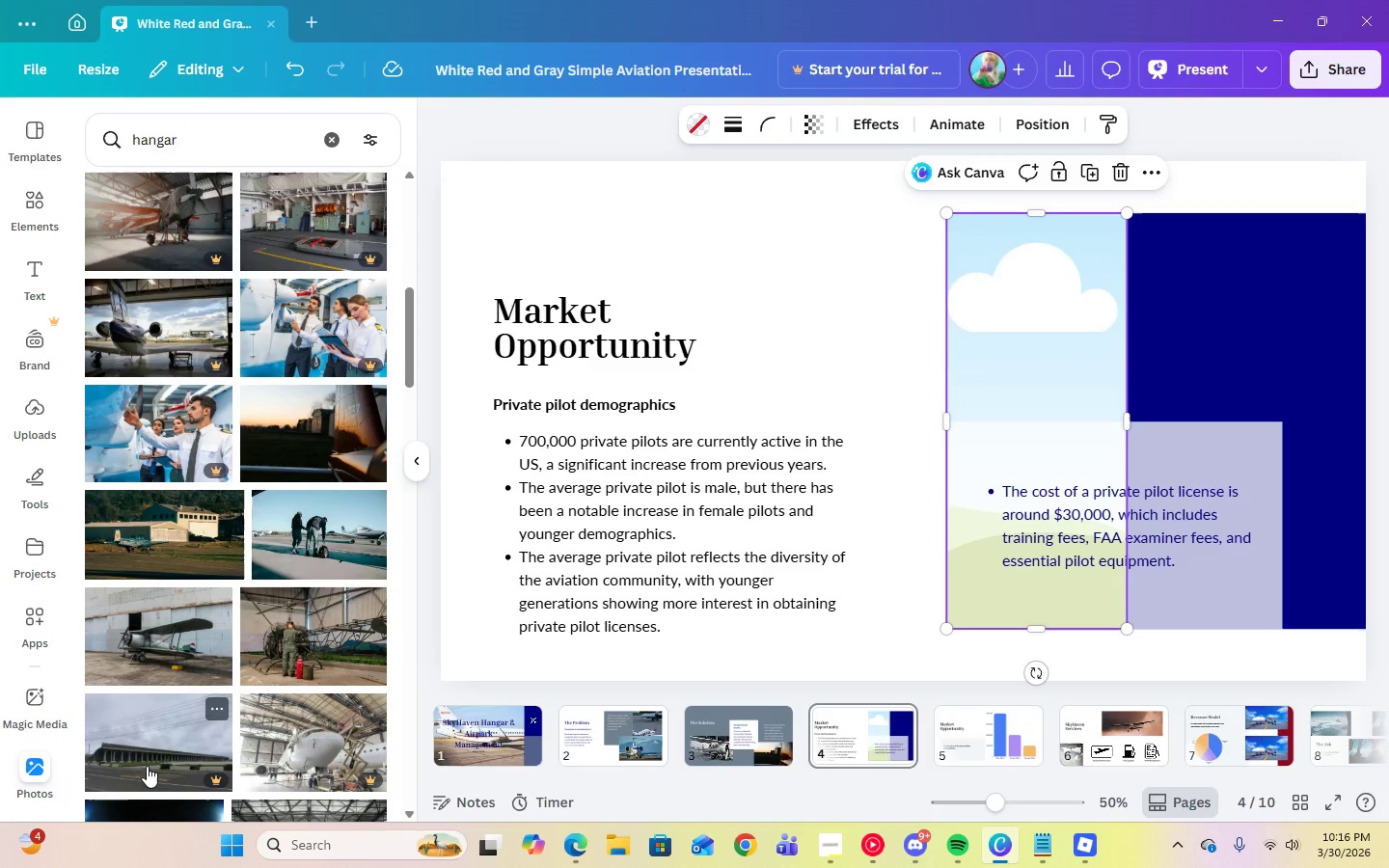 
scroll: coordinate [175, 721], scroll_direction: down, amount: 7.0
 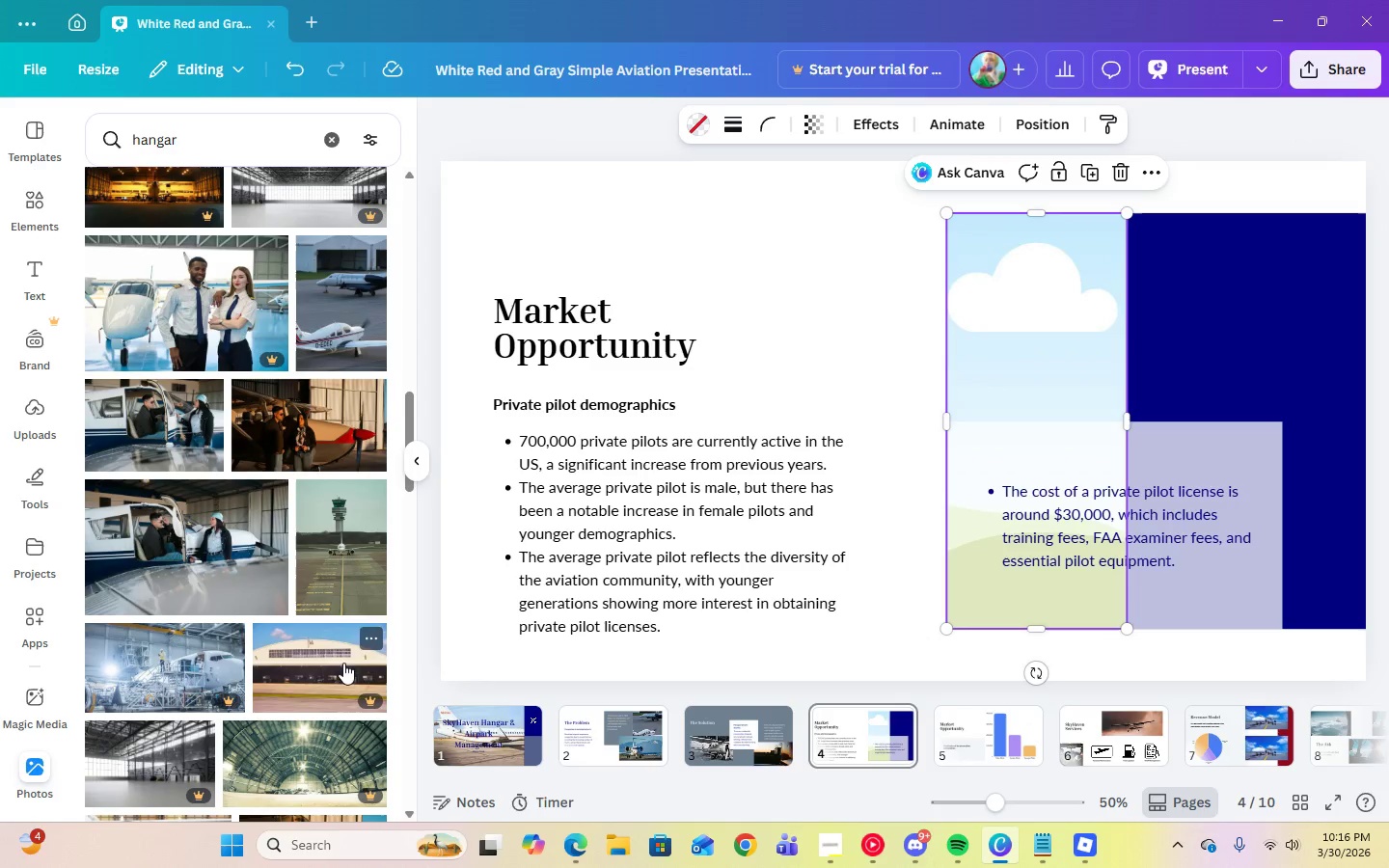 
left_click([356, 569])
 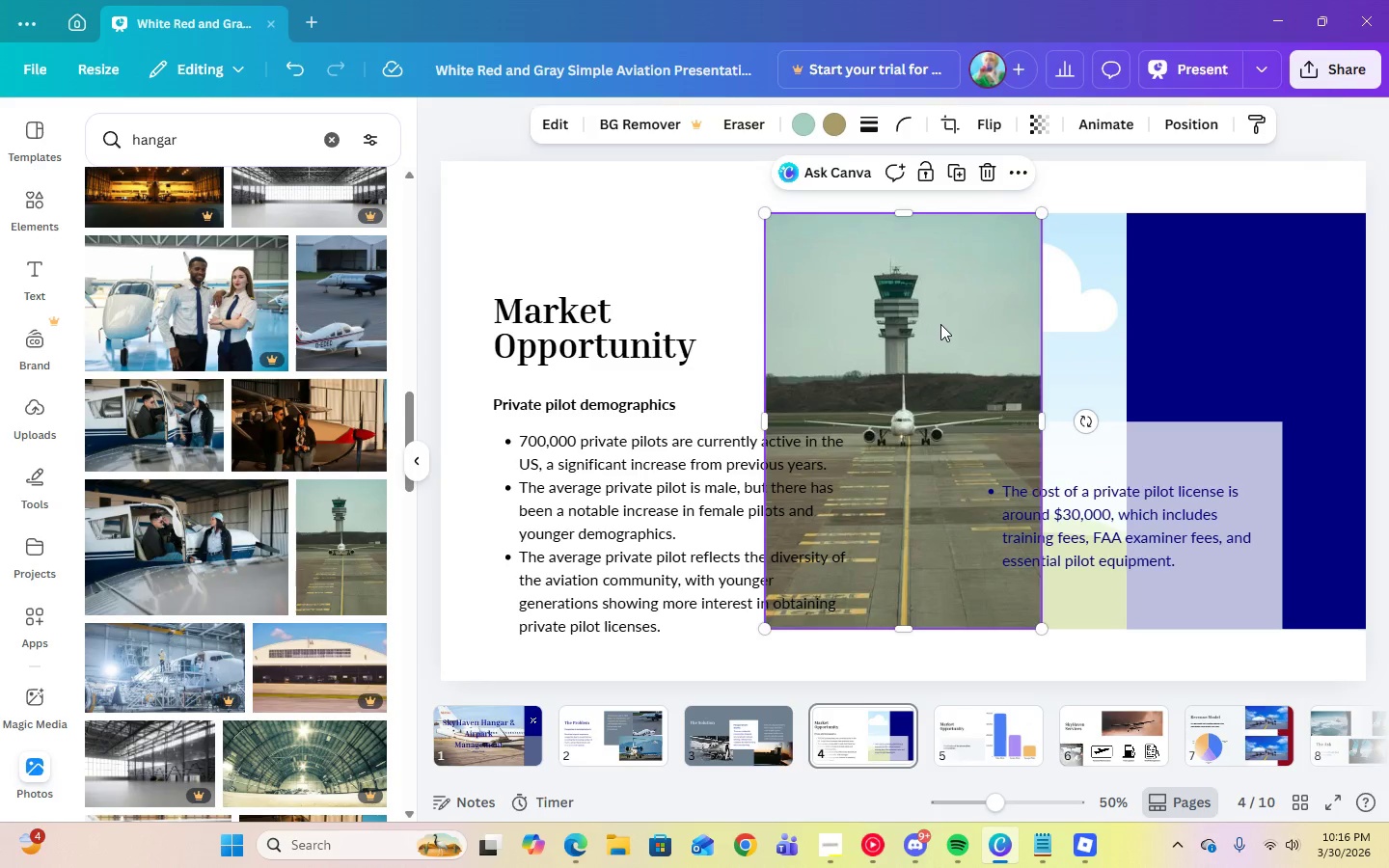 
left_click_drag(start_coordinate=[941, 324], to_coordinate=[1023, 322])
 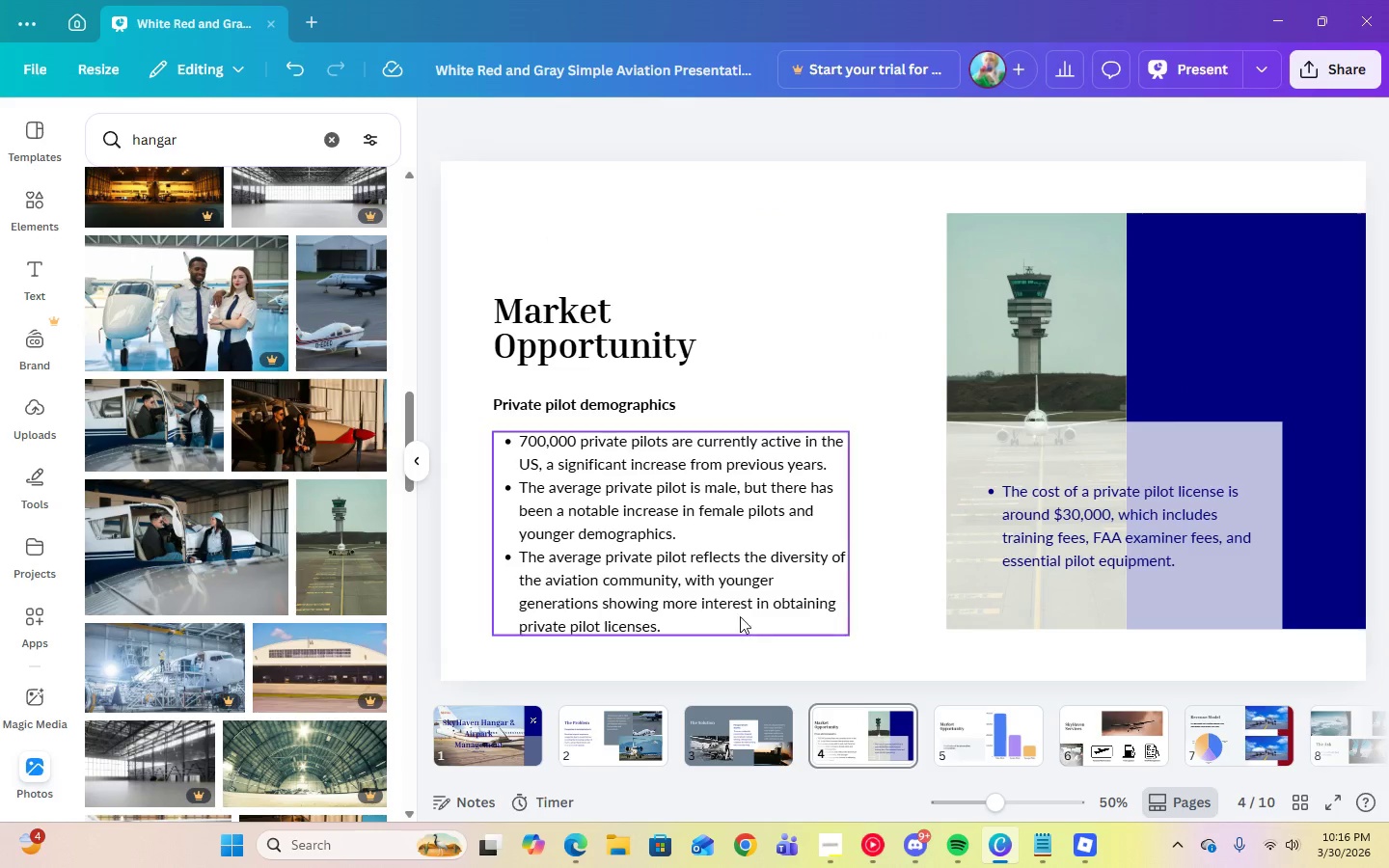 
left_click([553, 351])
 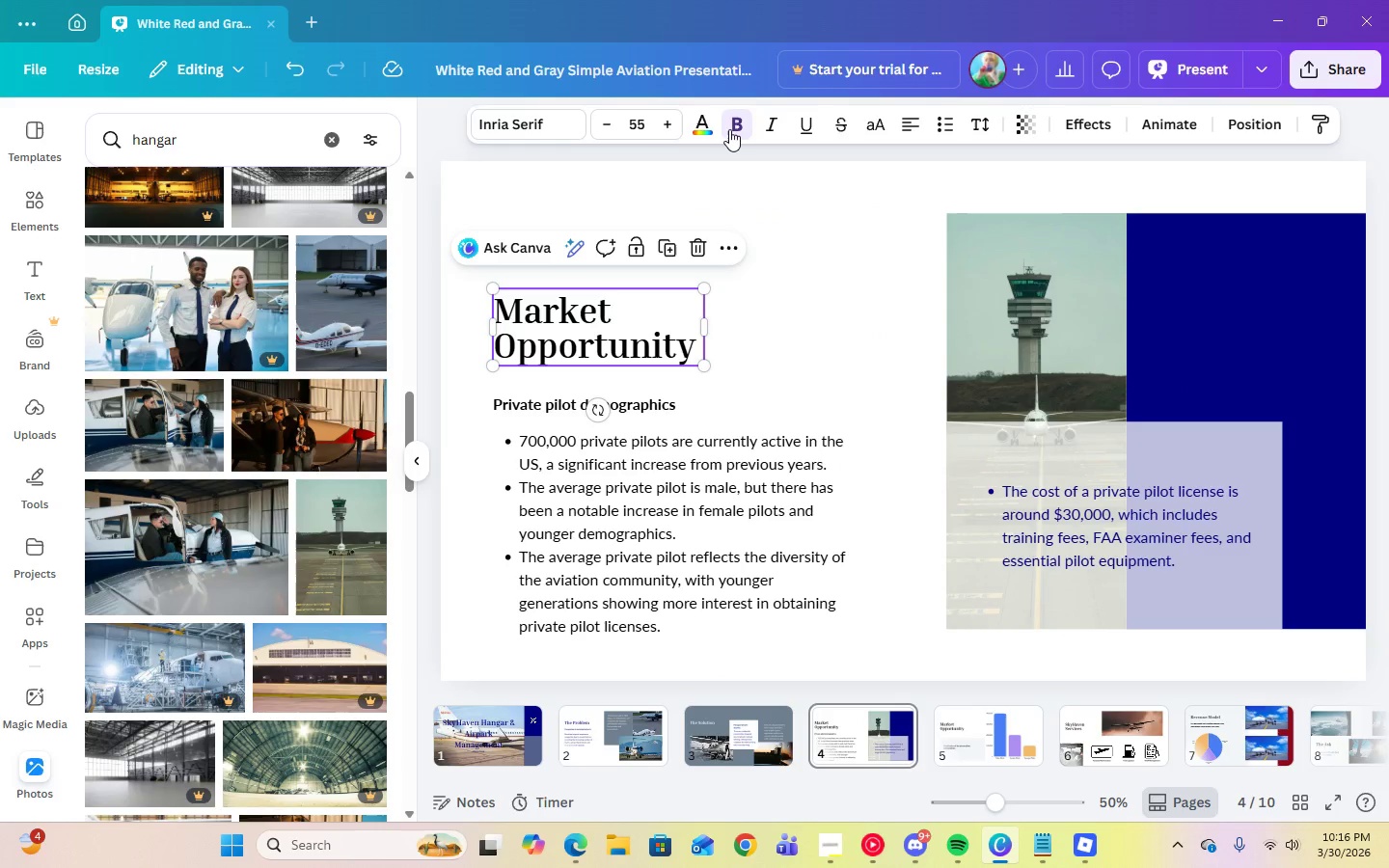 
left_click([714, 125])
 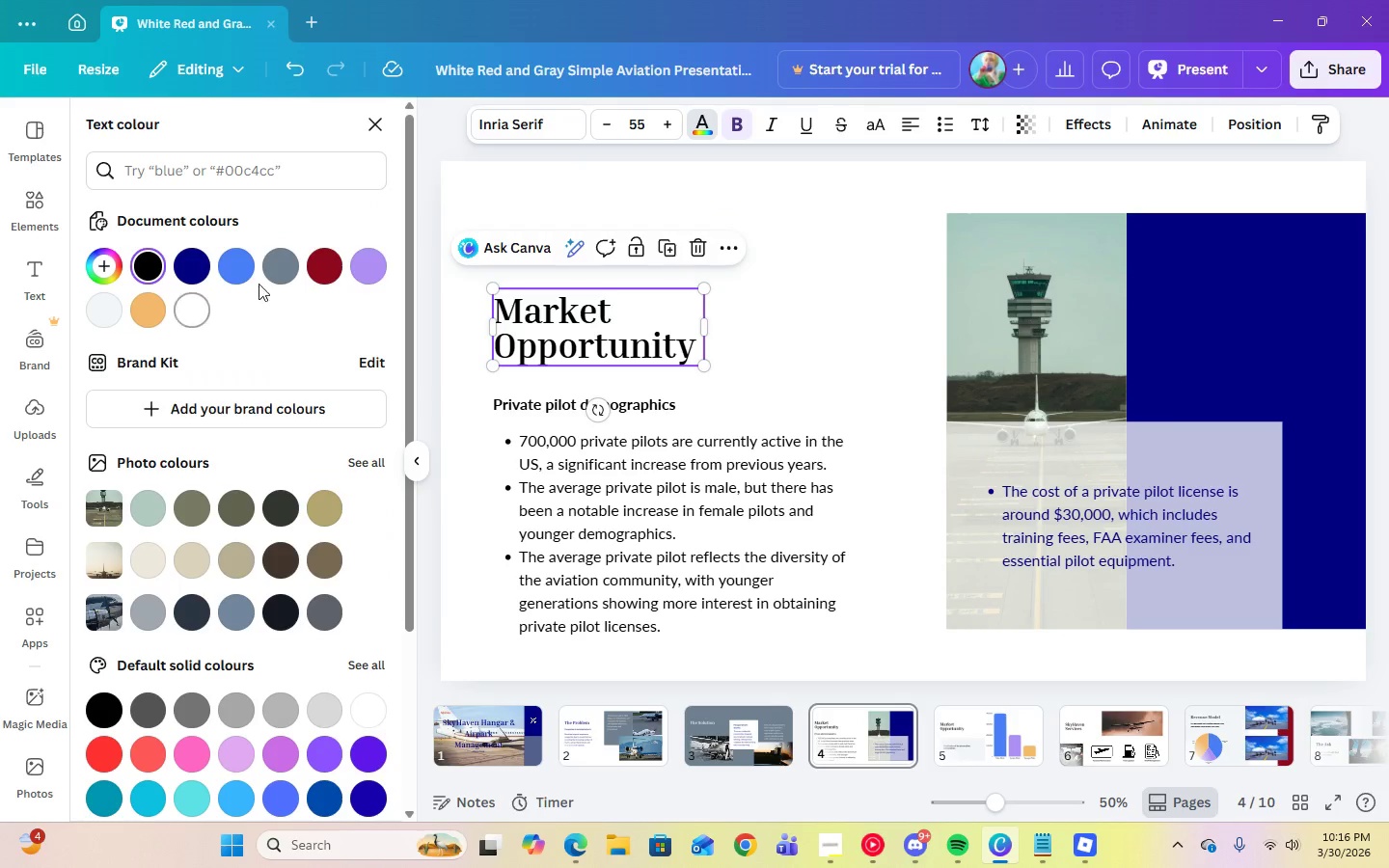 
left_click([273, 271])
 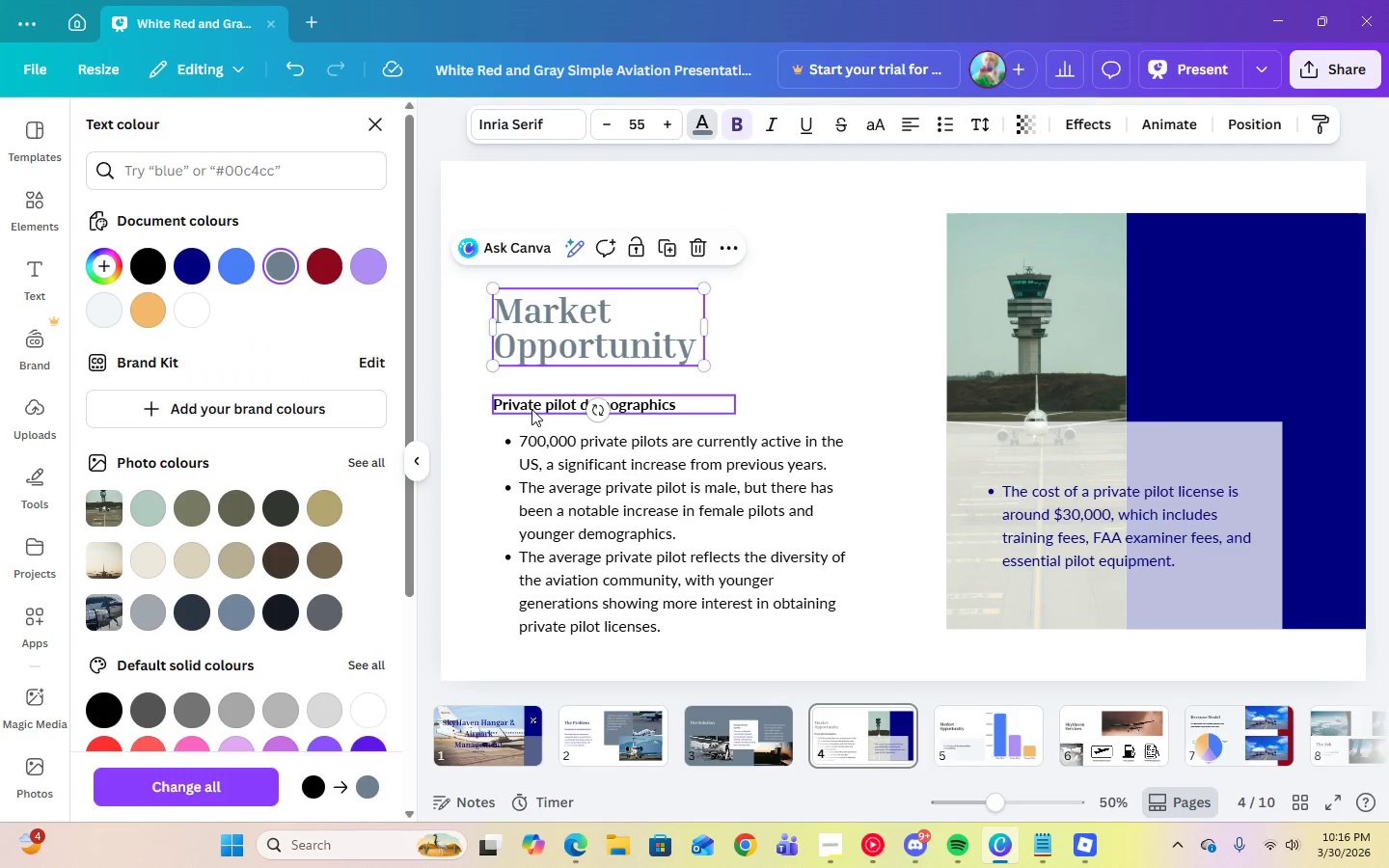 
left_click([531, 409])
 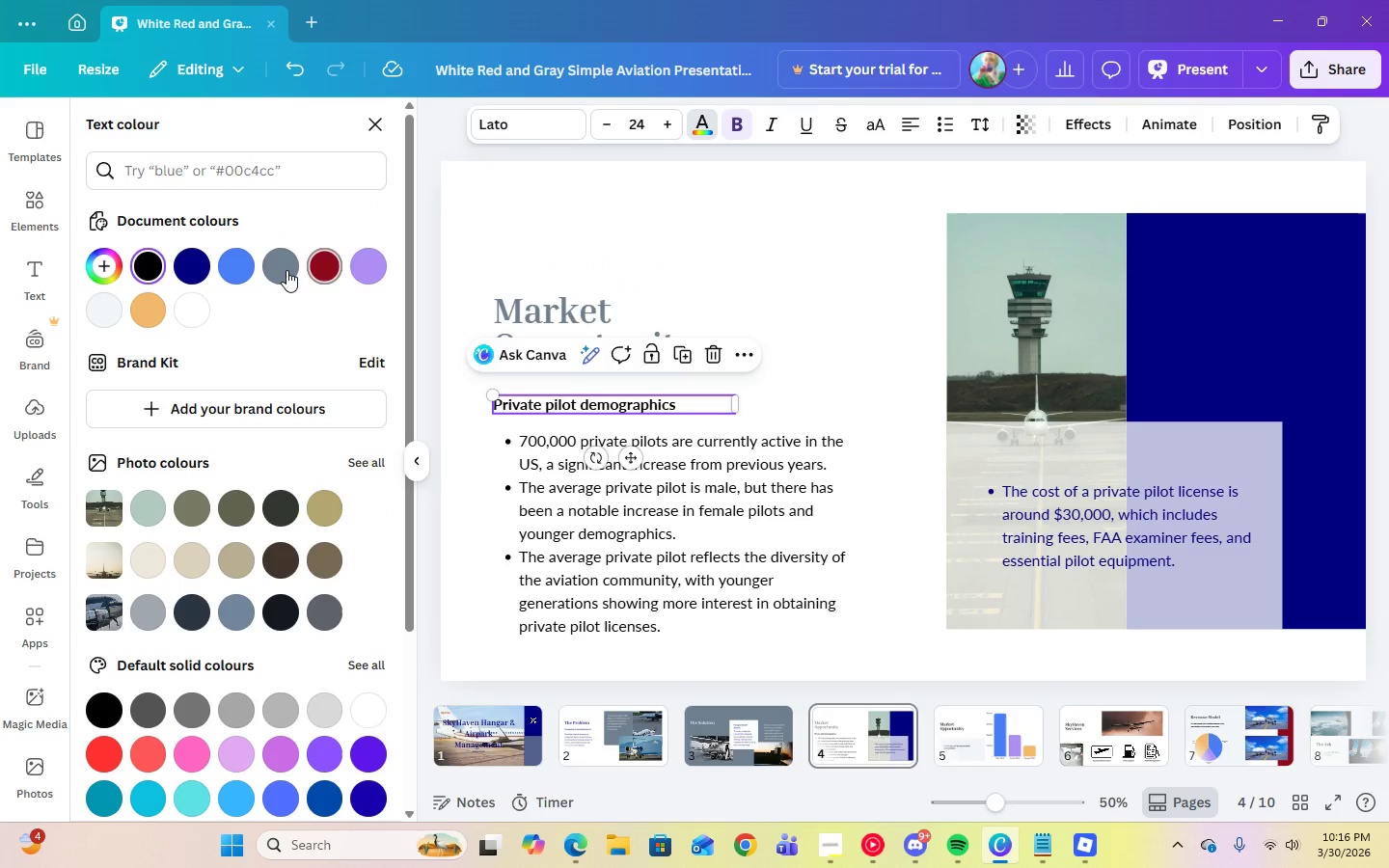 
left_click([284, 268])
 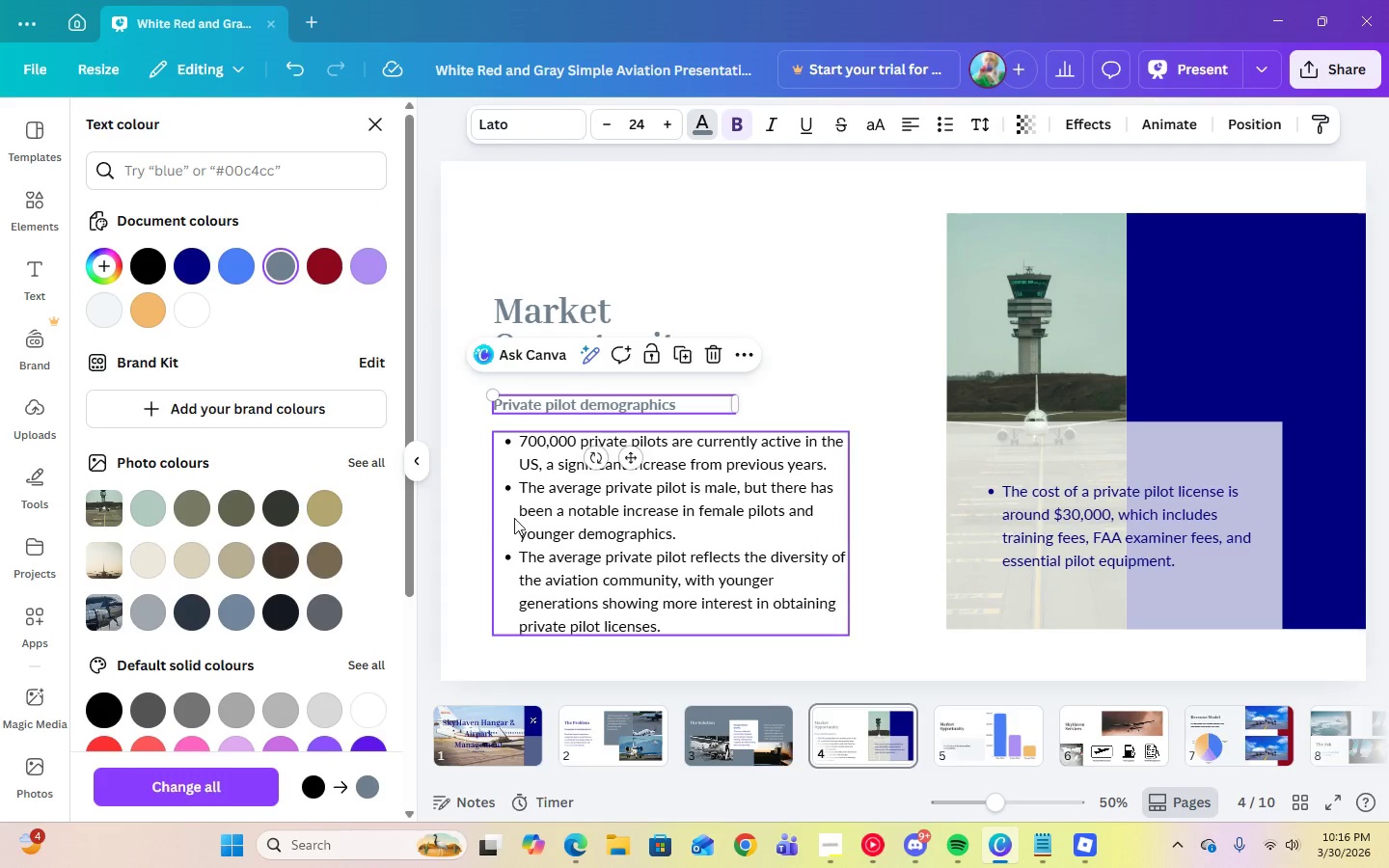 
left_click([515, 524])
 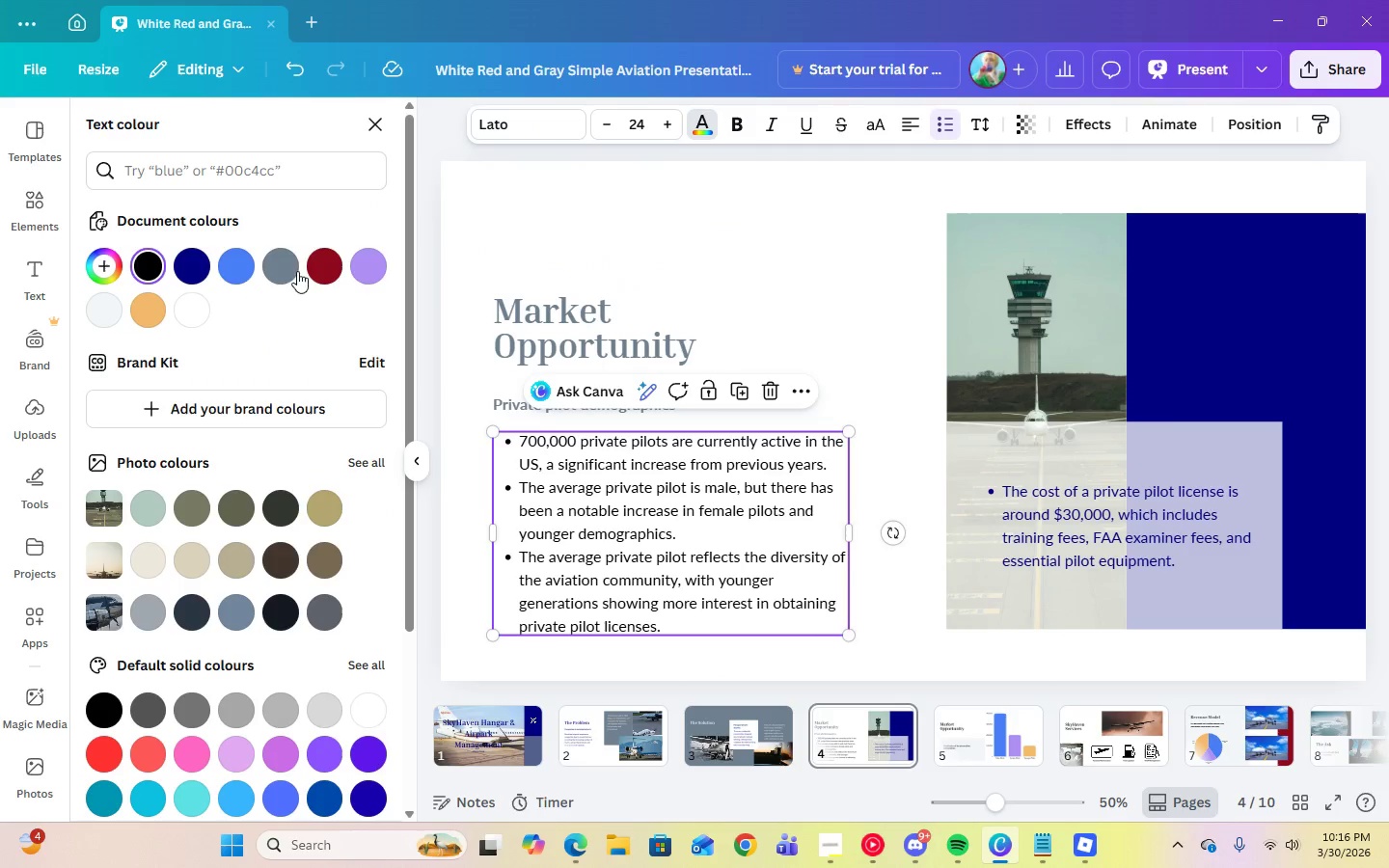 
left_click([287, 266])
 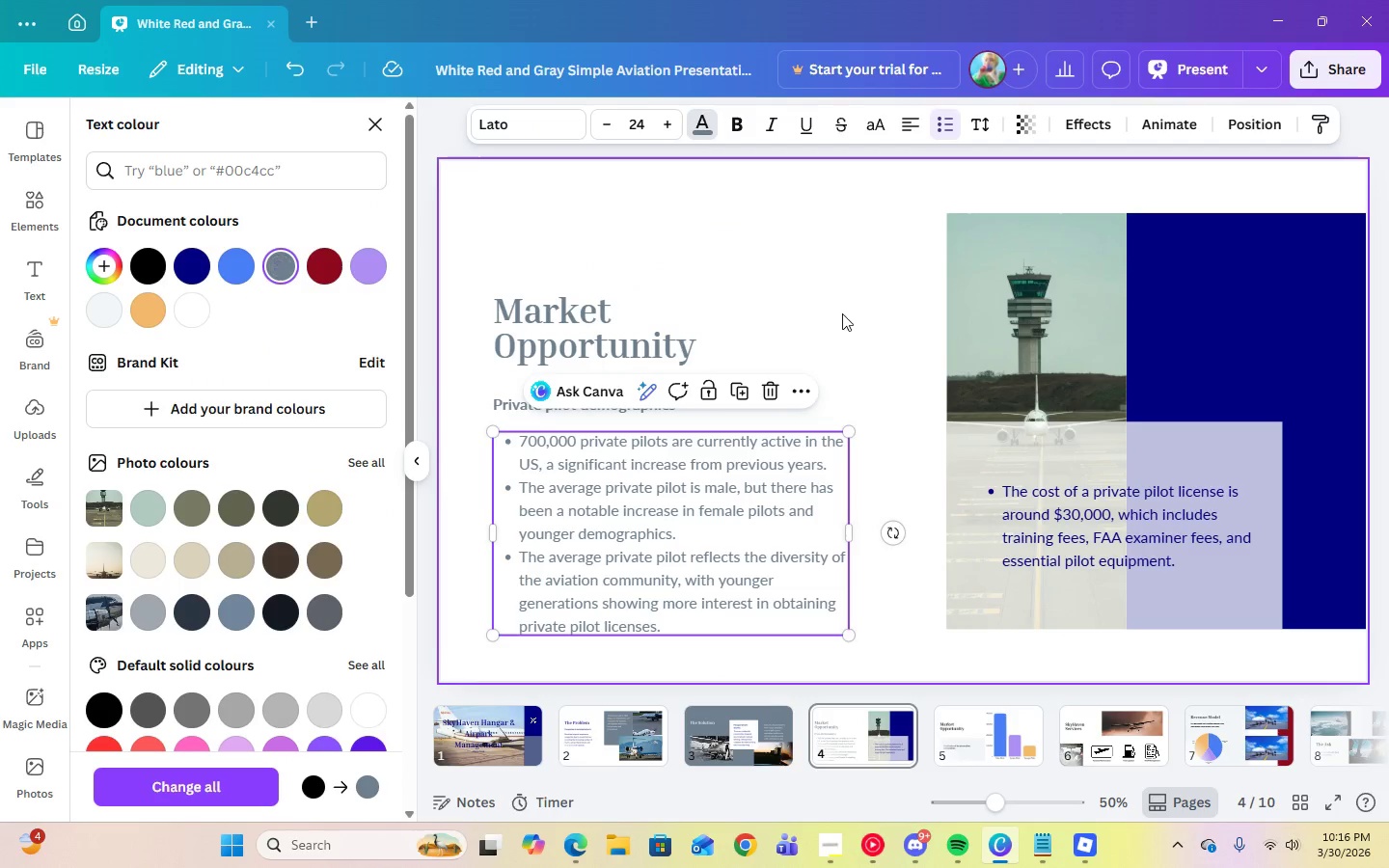 
left_click([875, 314])
 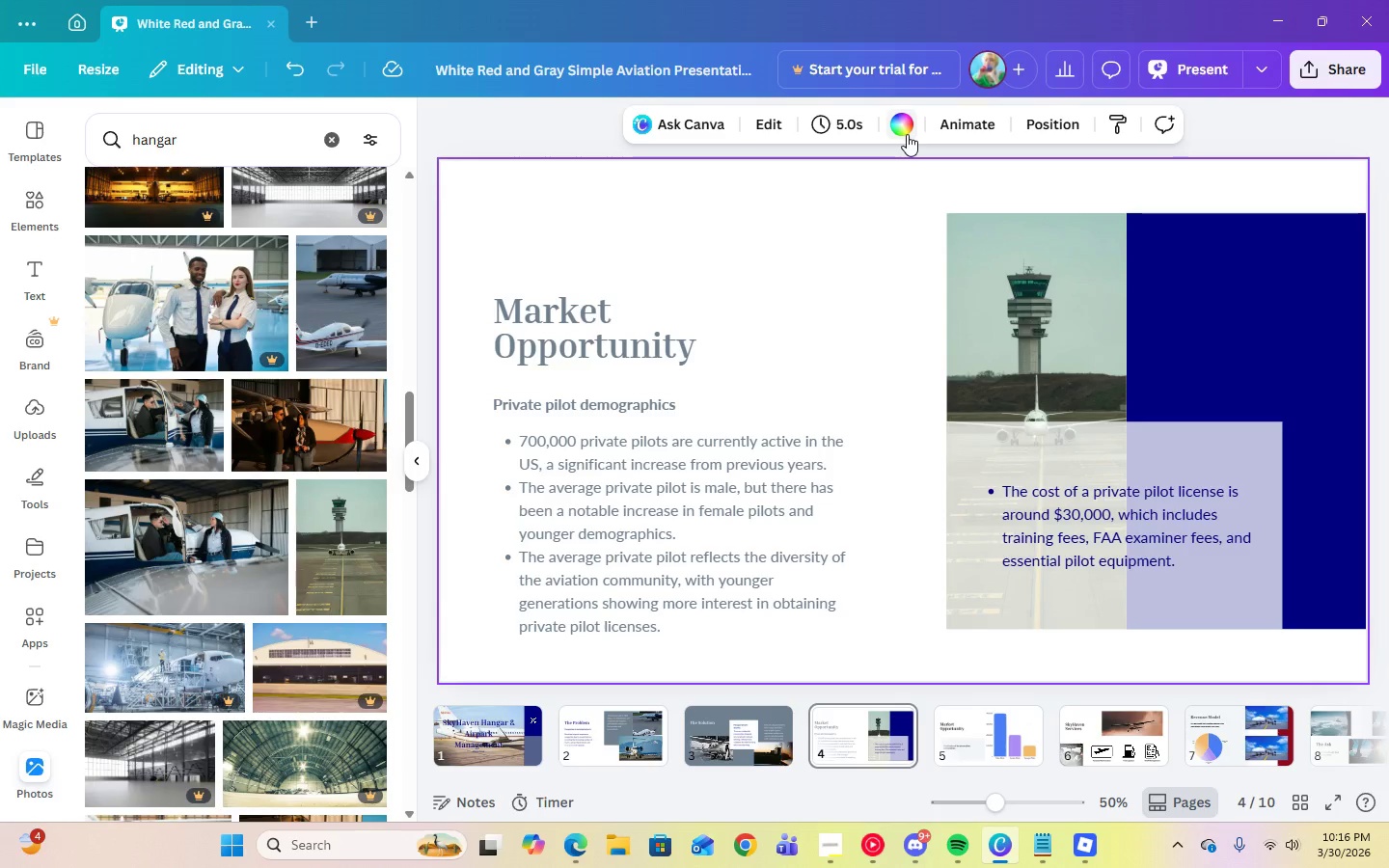 
left_click([907, 134])
 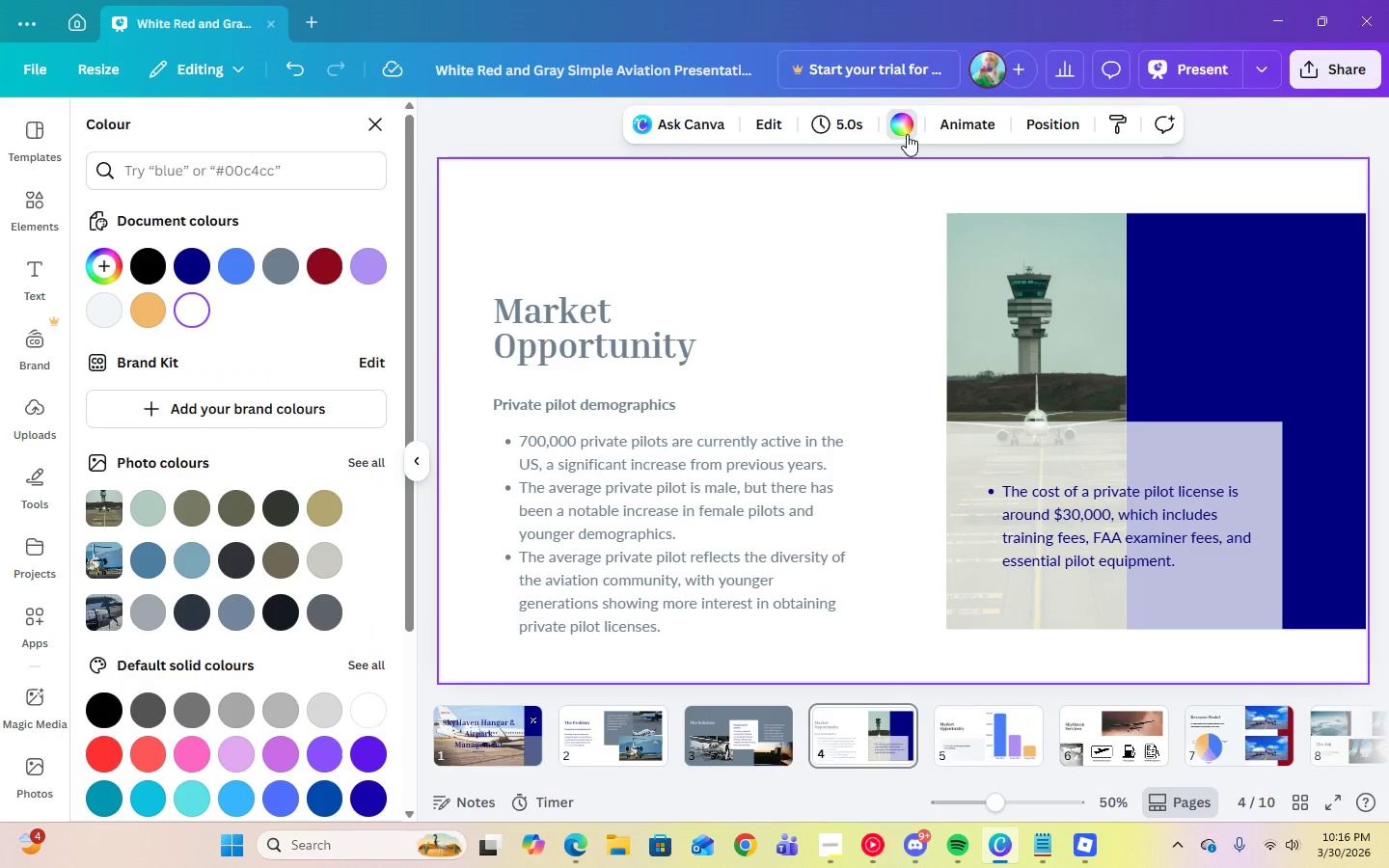 
left_click([907, 134])
 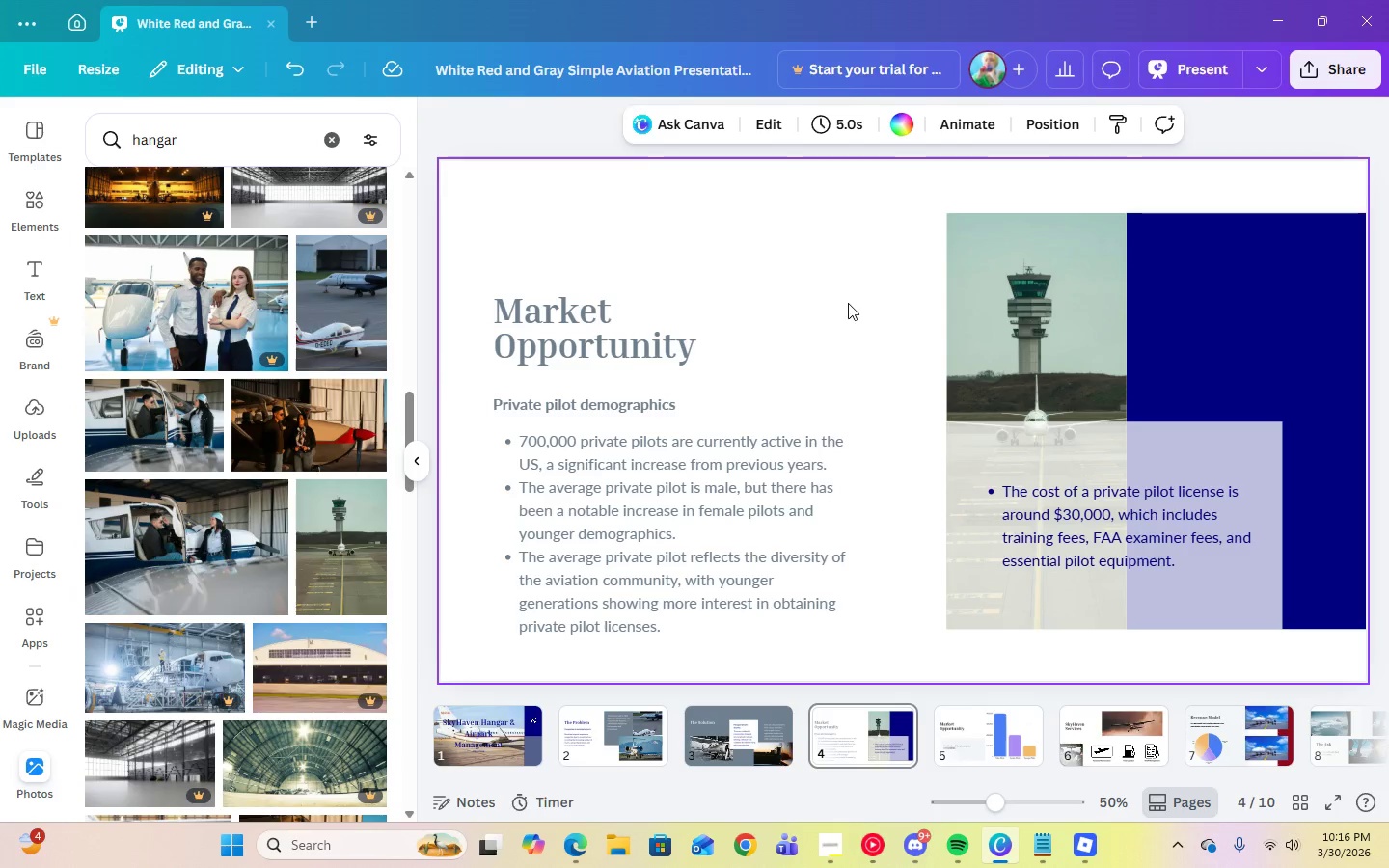 
left_click([846, 304])
 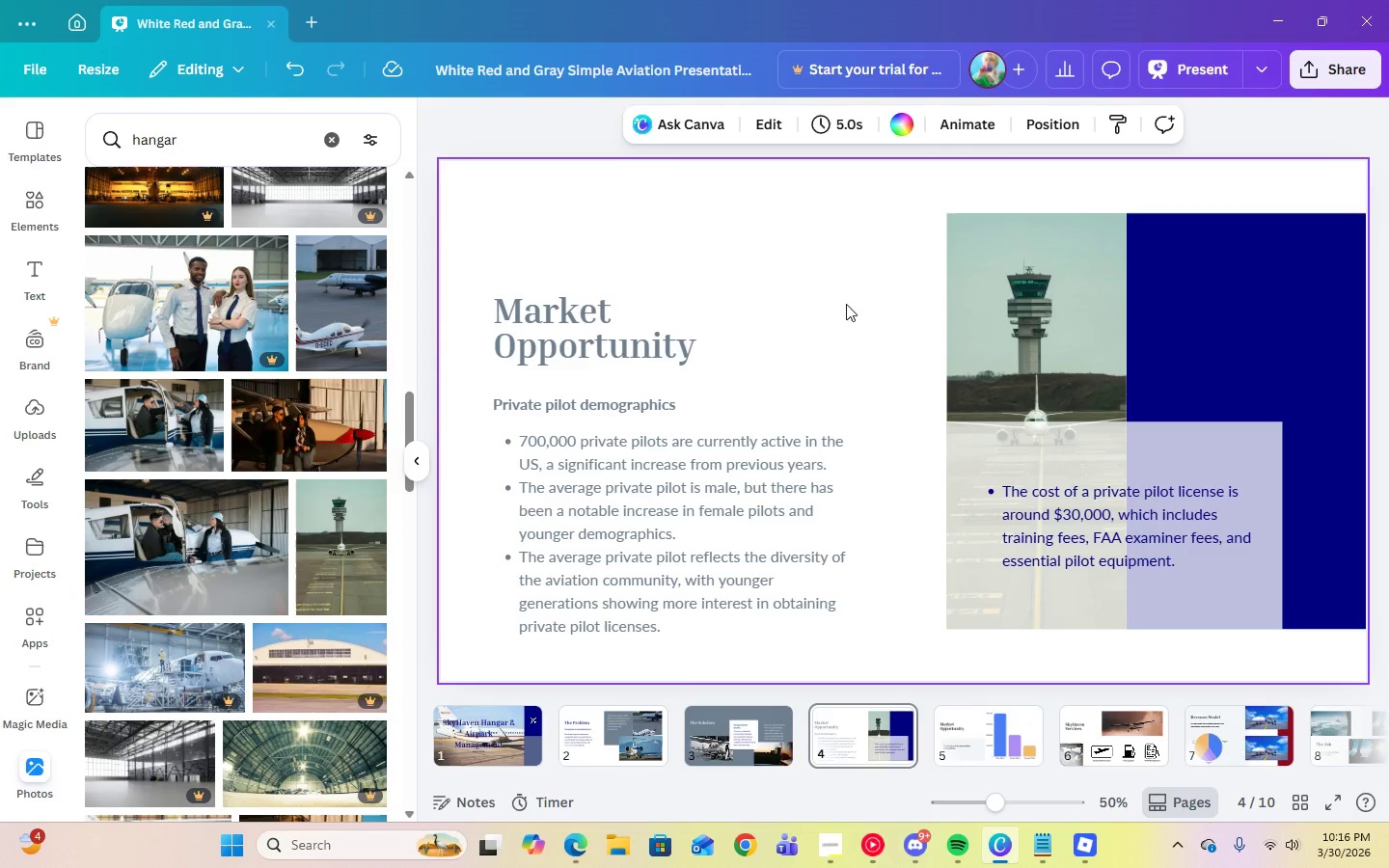 
left_click([1069, 501])
 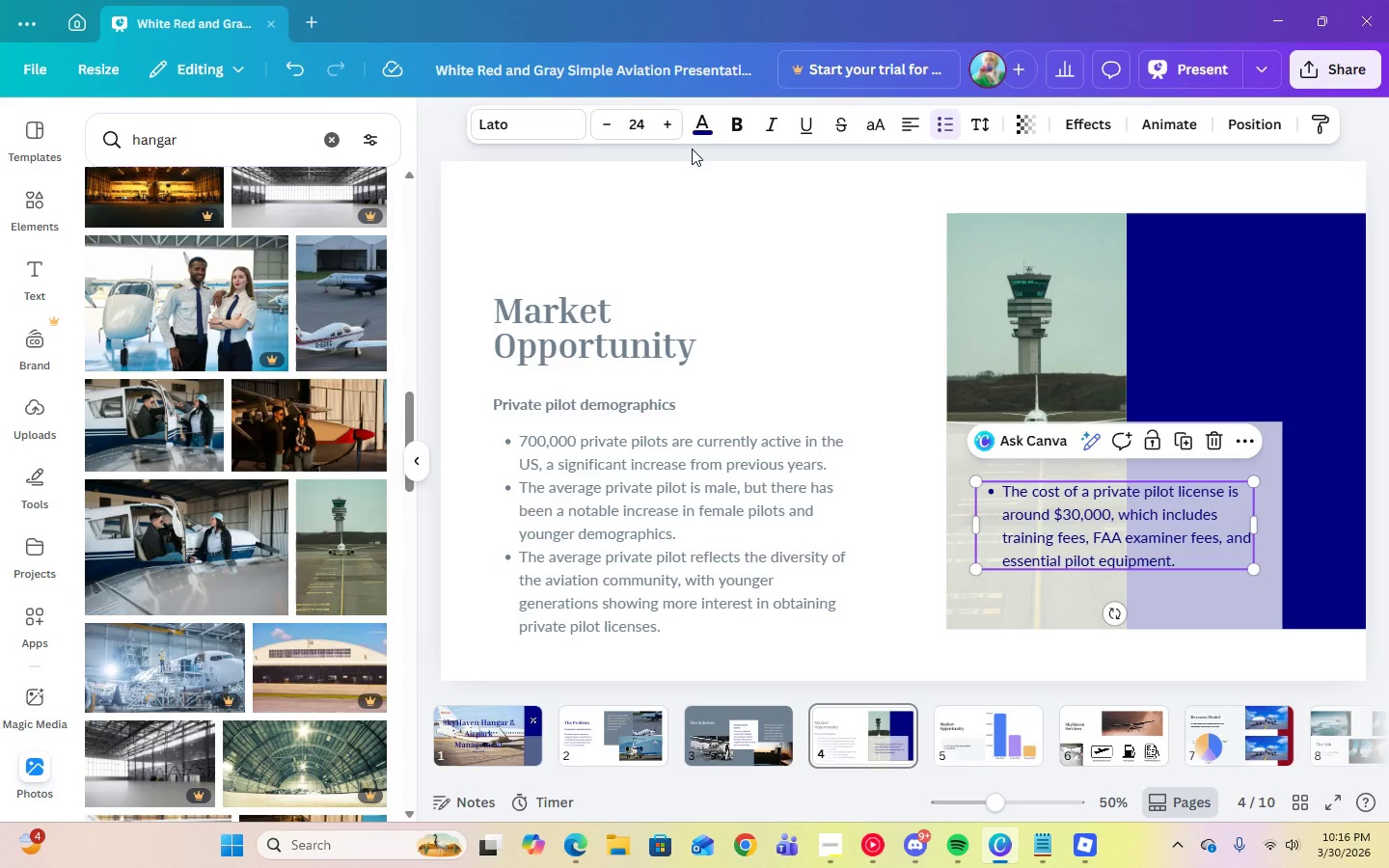 
left_click([700, 134])
 